 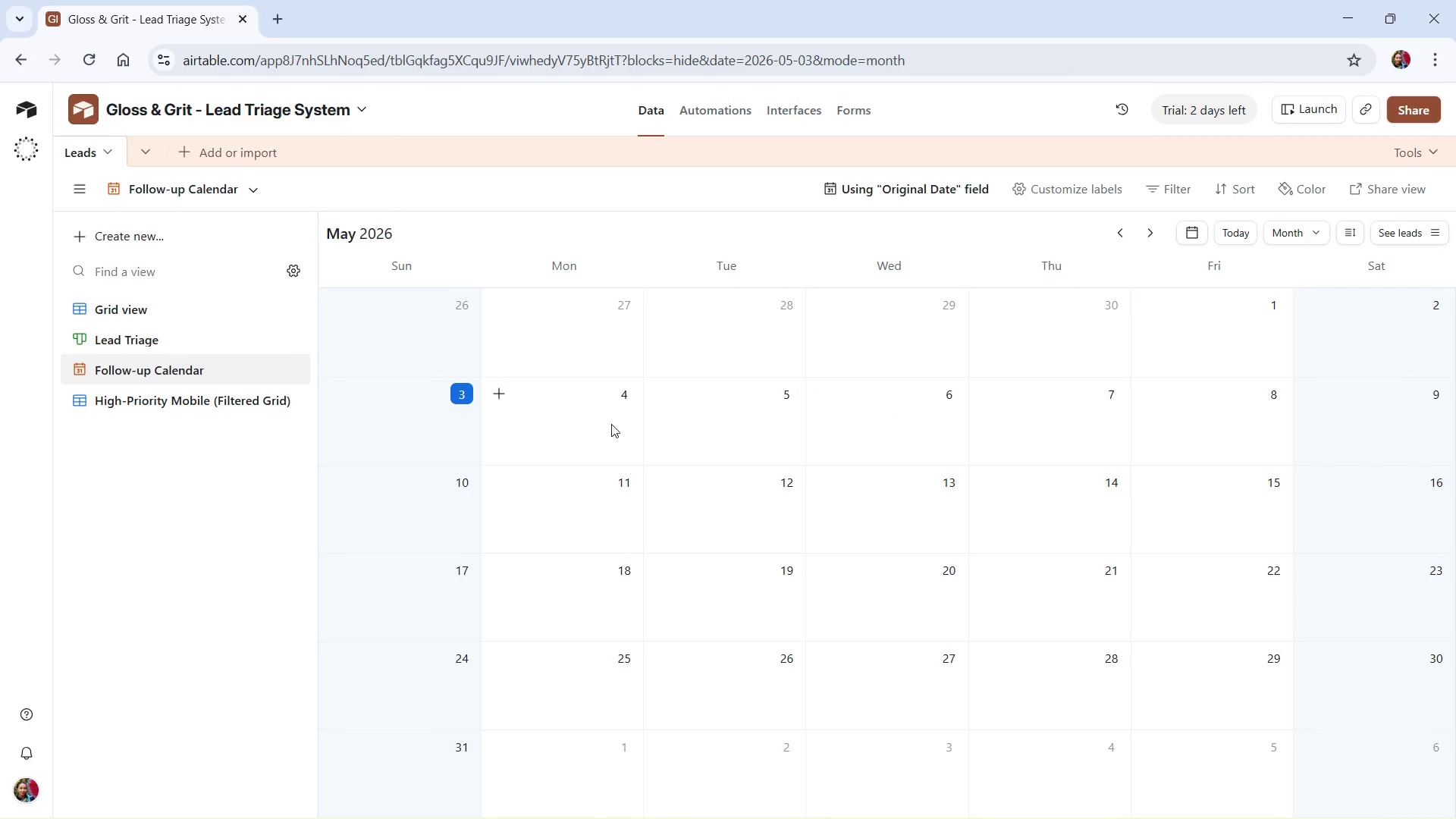 
left_click([229, 405])
 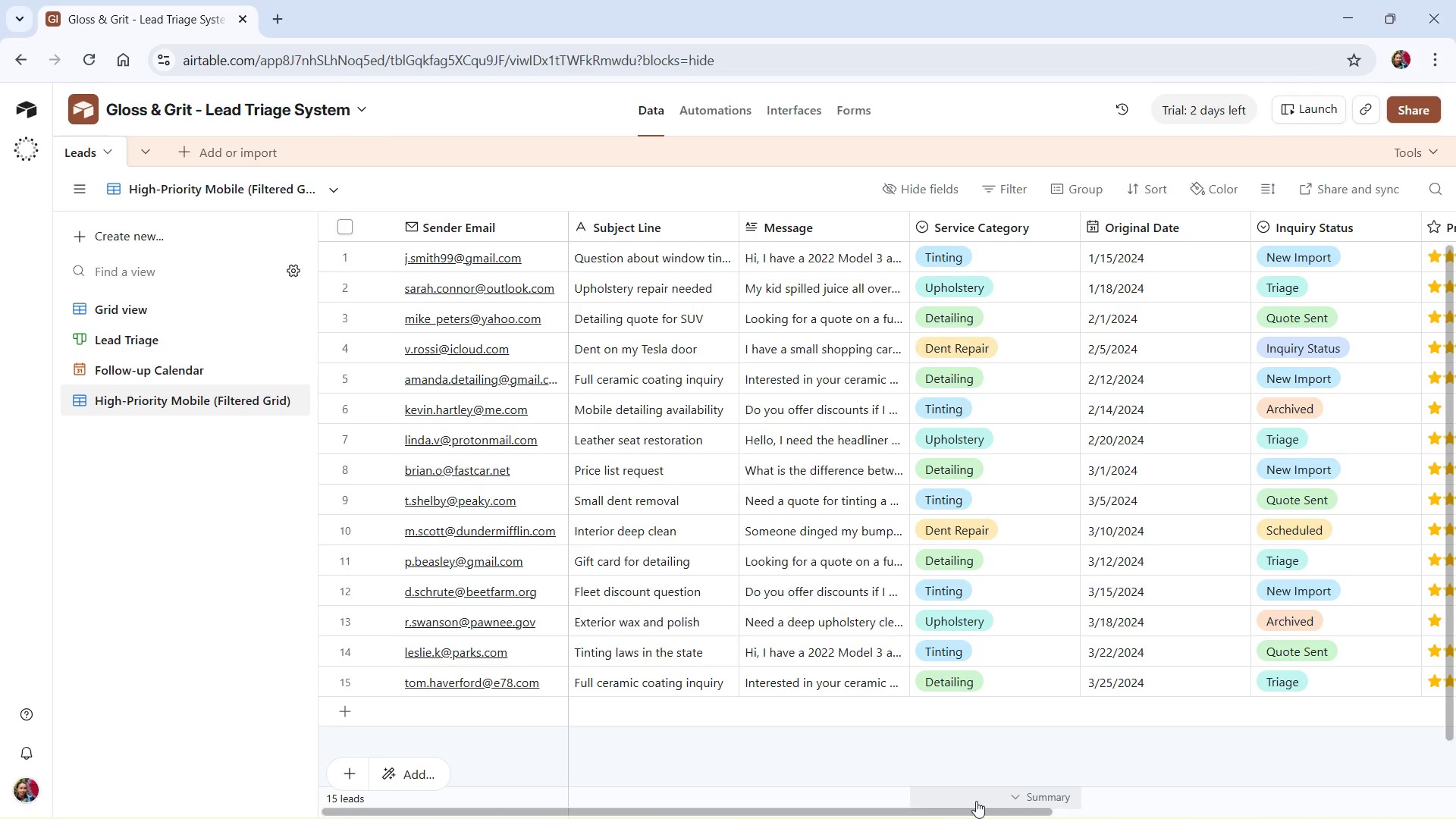 
left_click_drag(start_coordinate=[958, 814], to_coordinate=[1046, 818])
 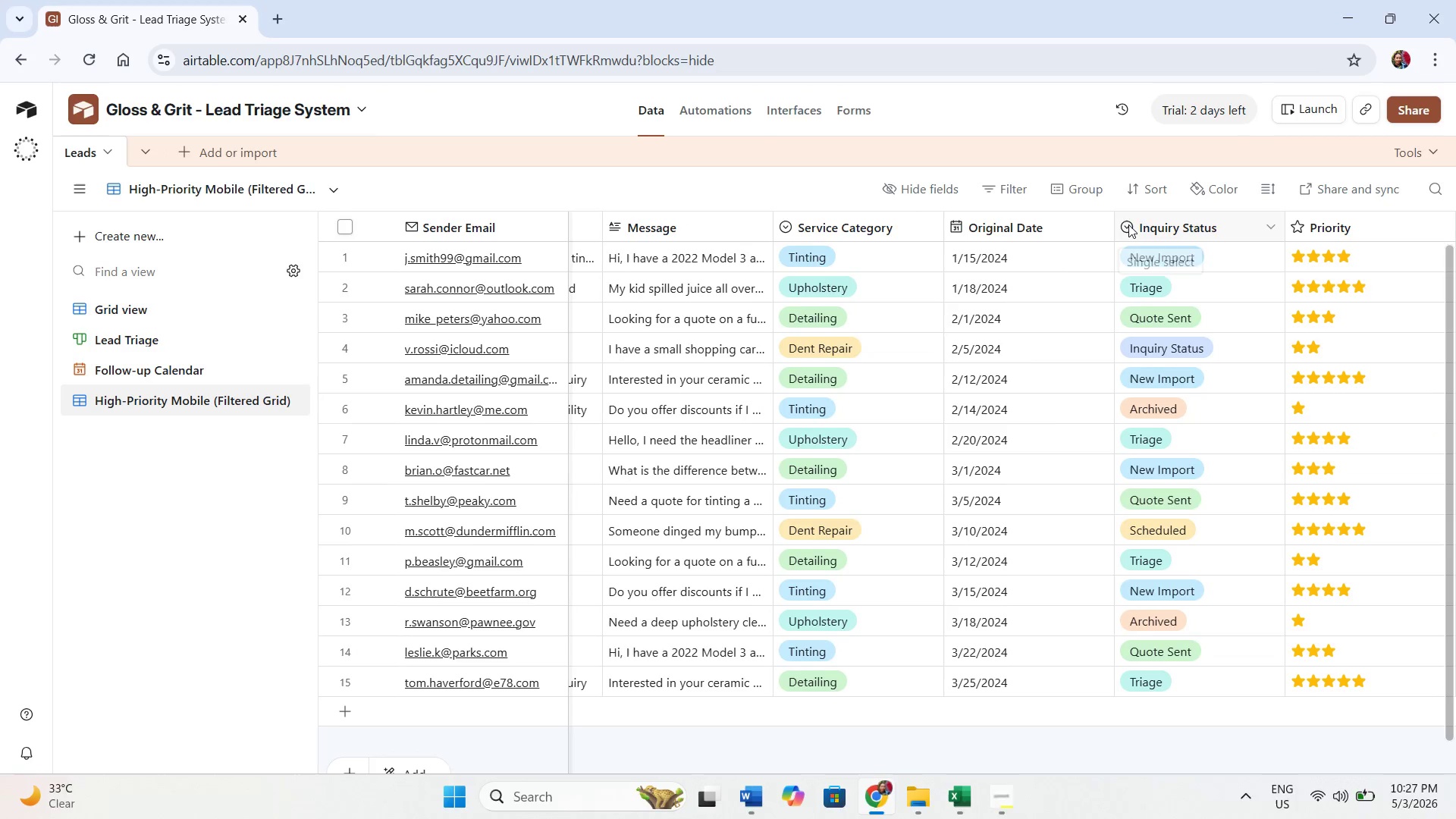 
left_click([1131, 225])
 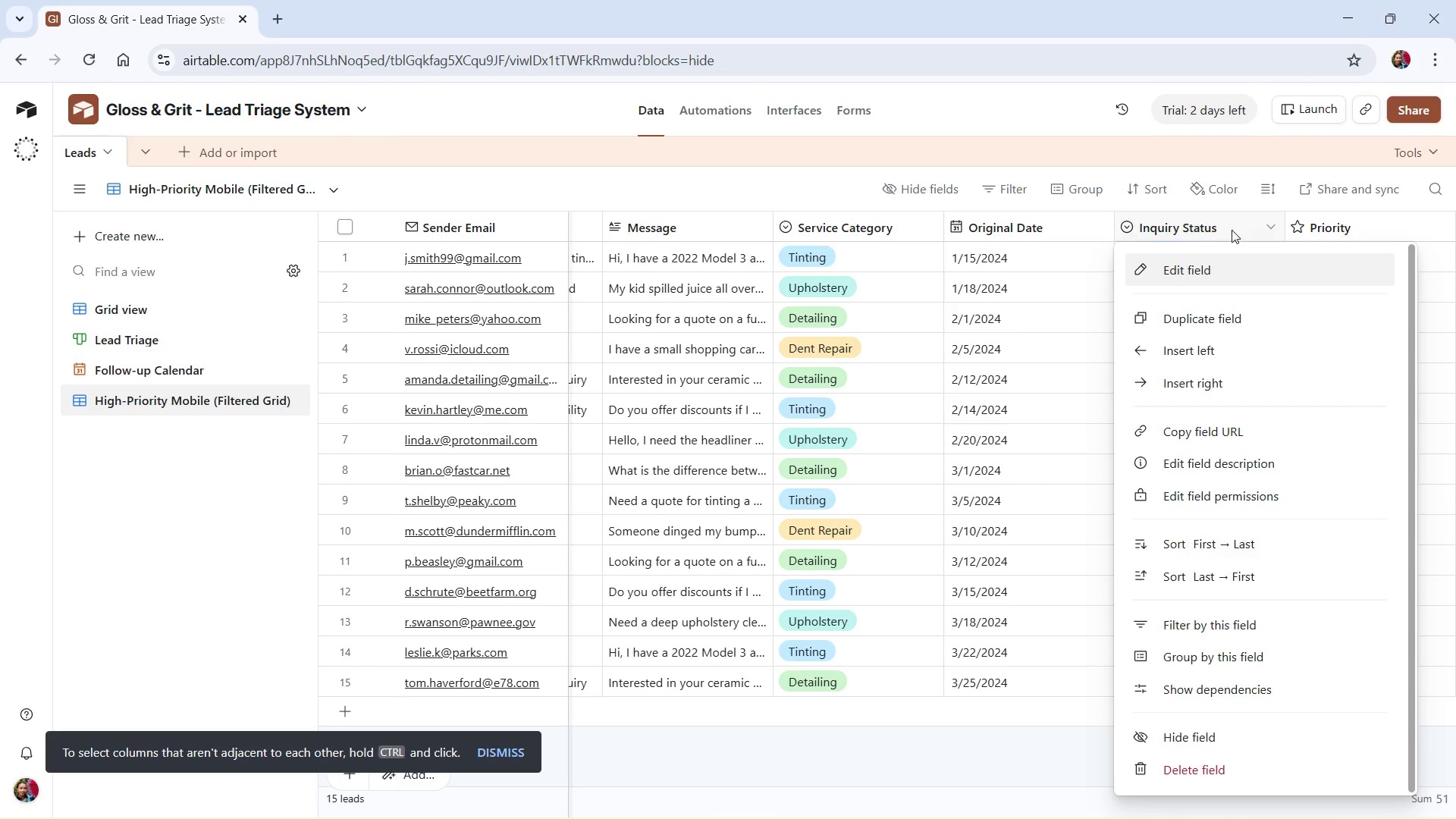 
left_click([1254, 207])
 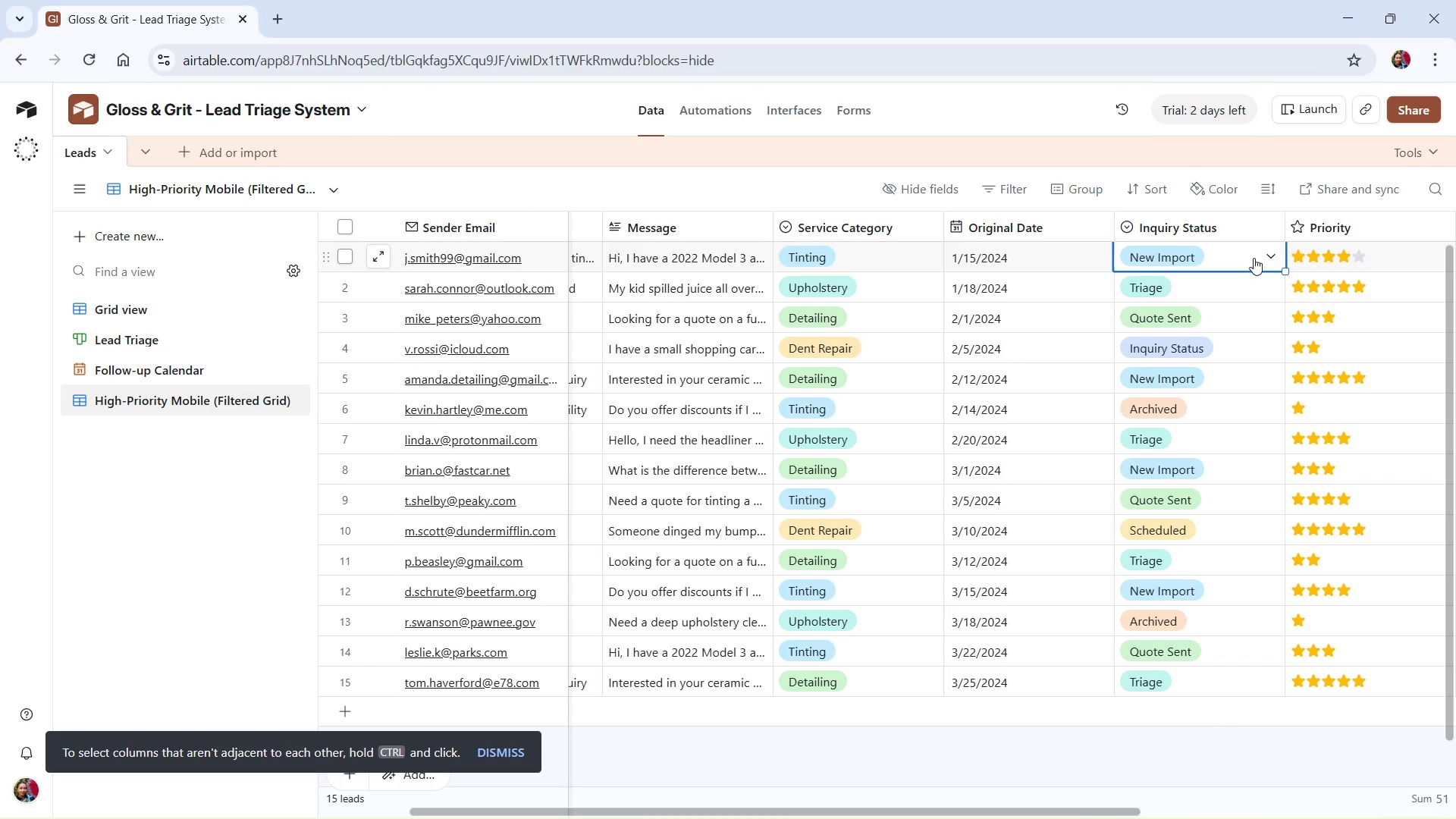 
left_click([1274, 250])
 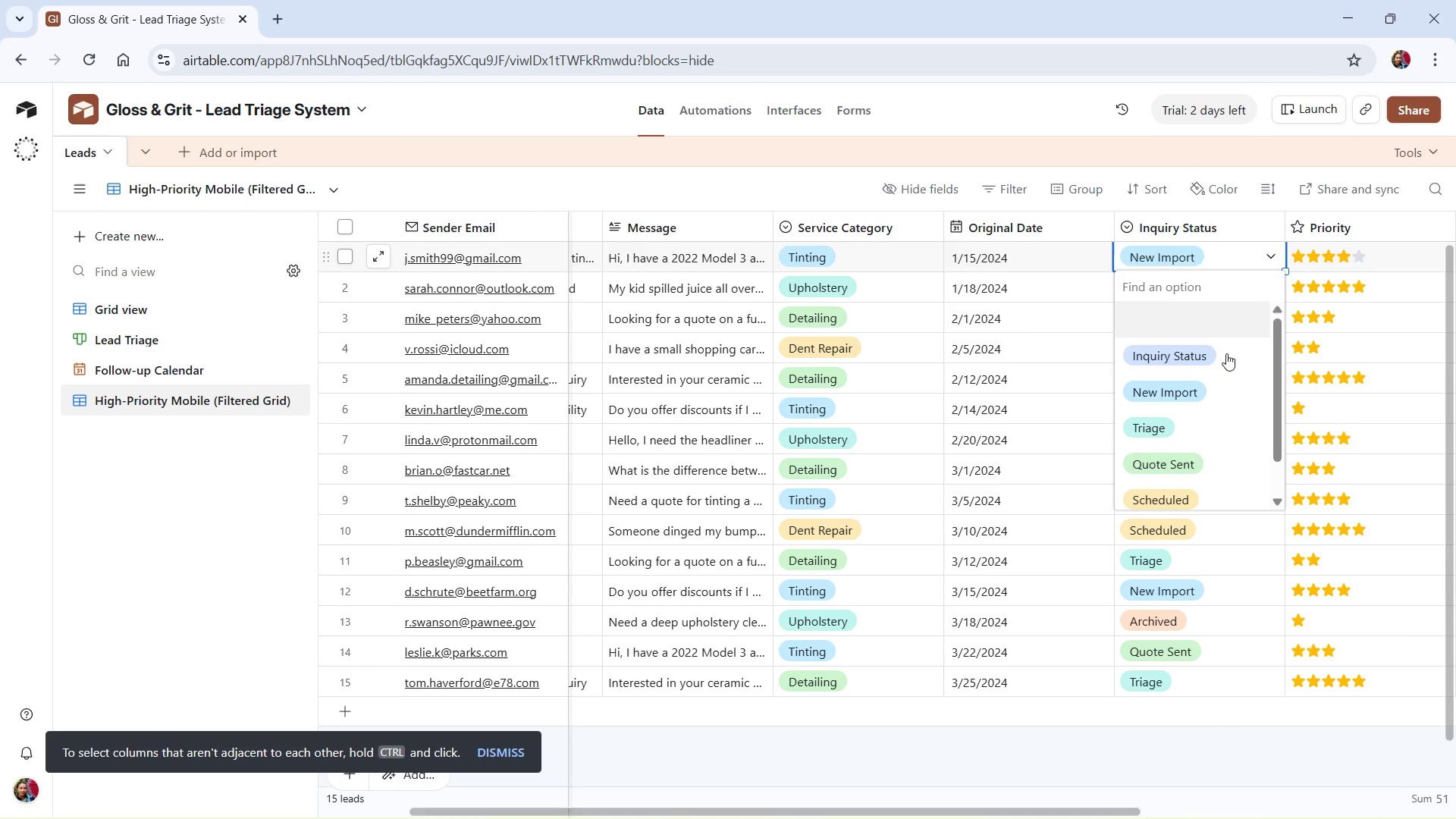 
left_click([1204, 356])
 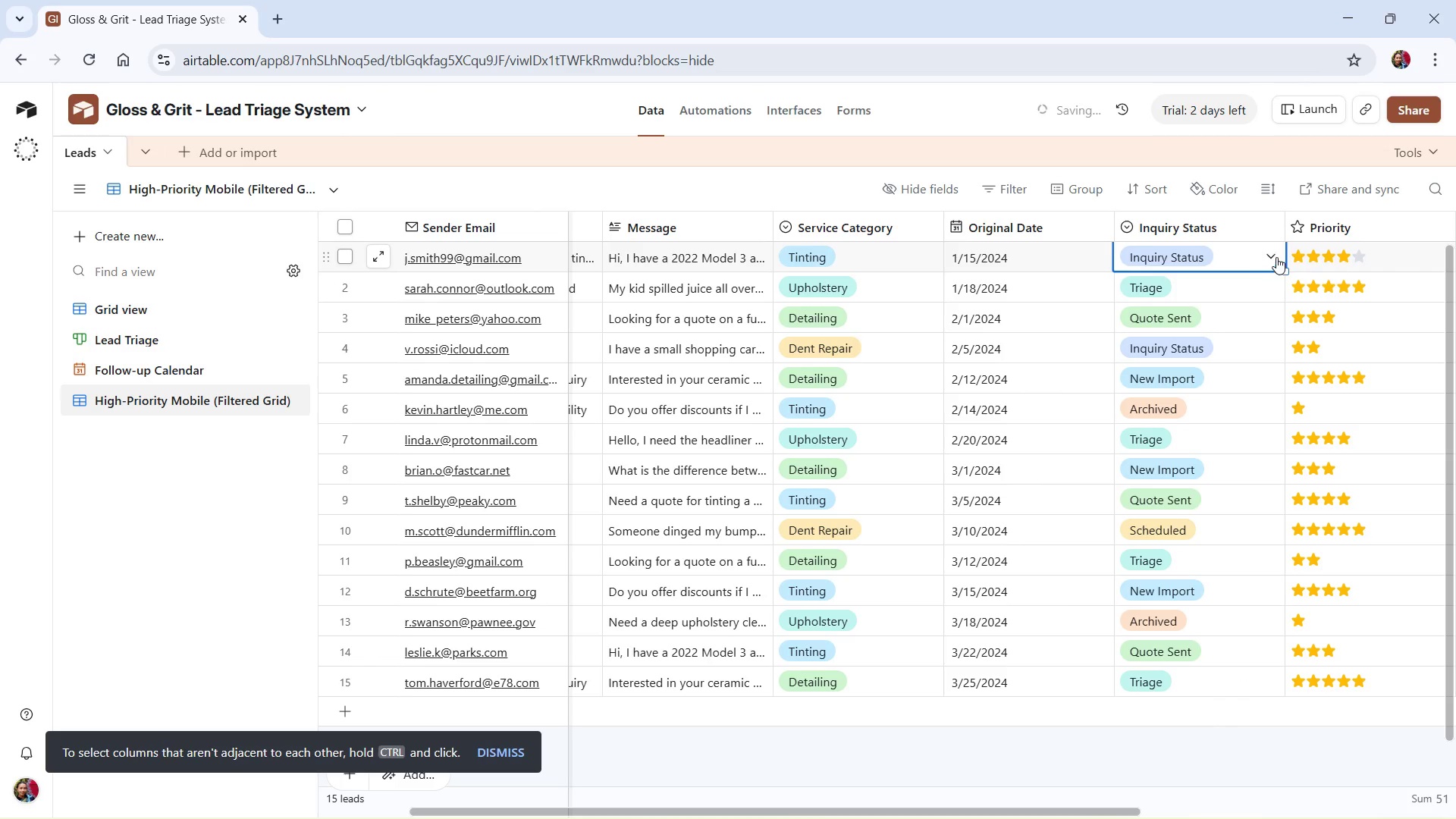 
left_click([1272, 257])
 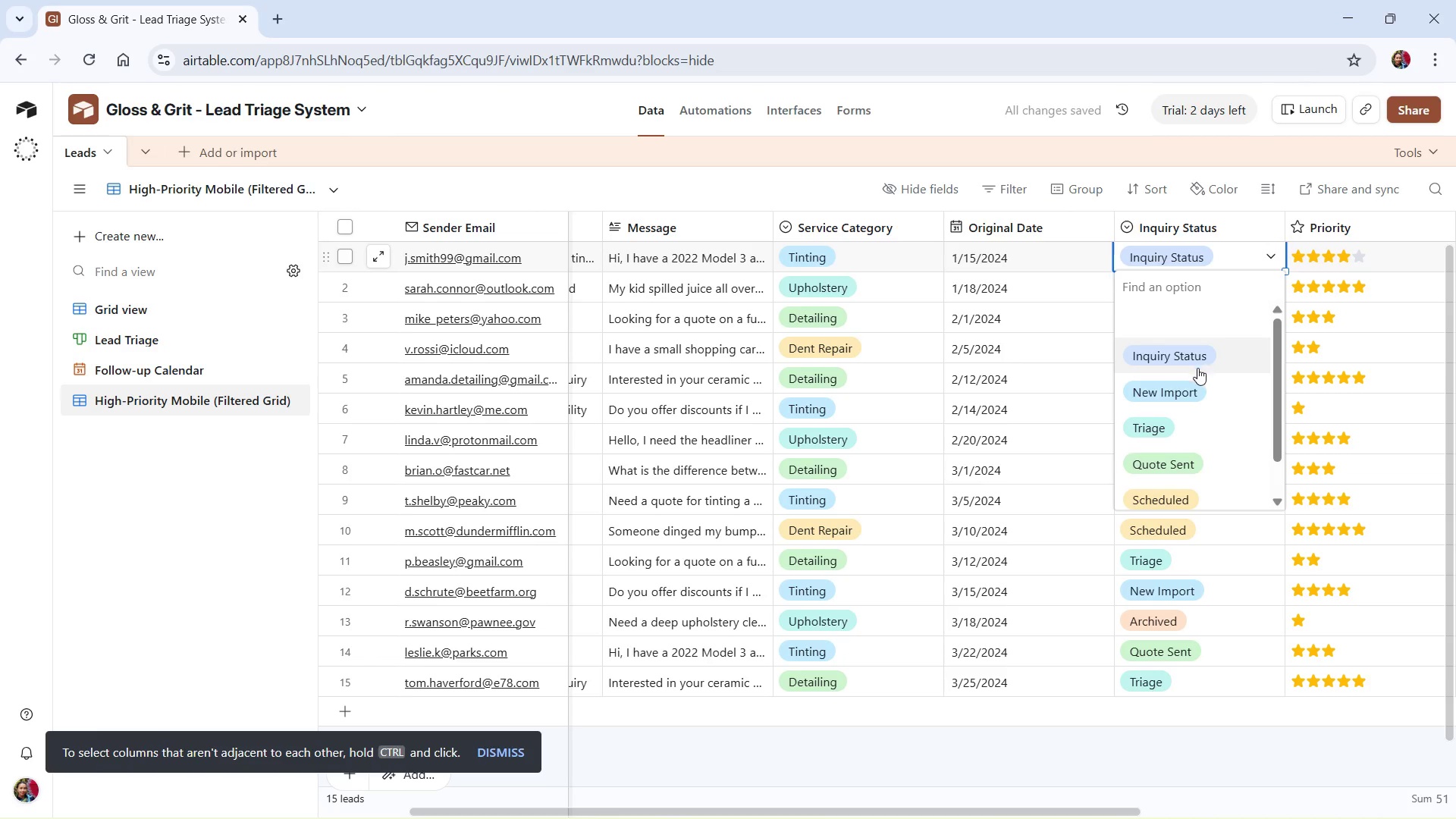 
left_click([1188, 388])
 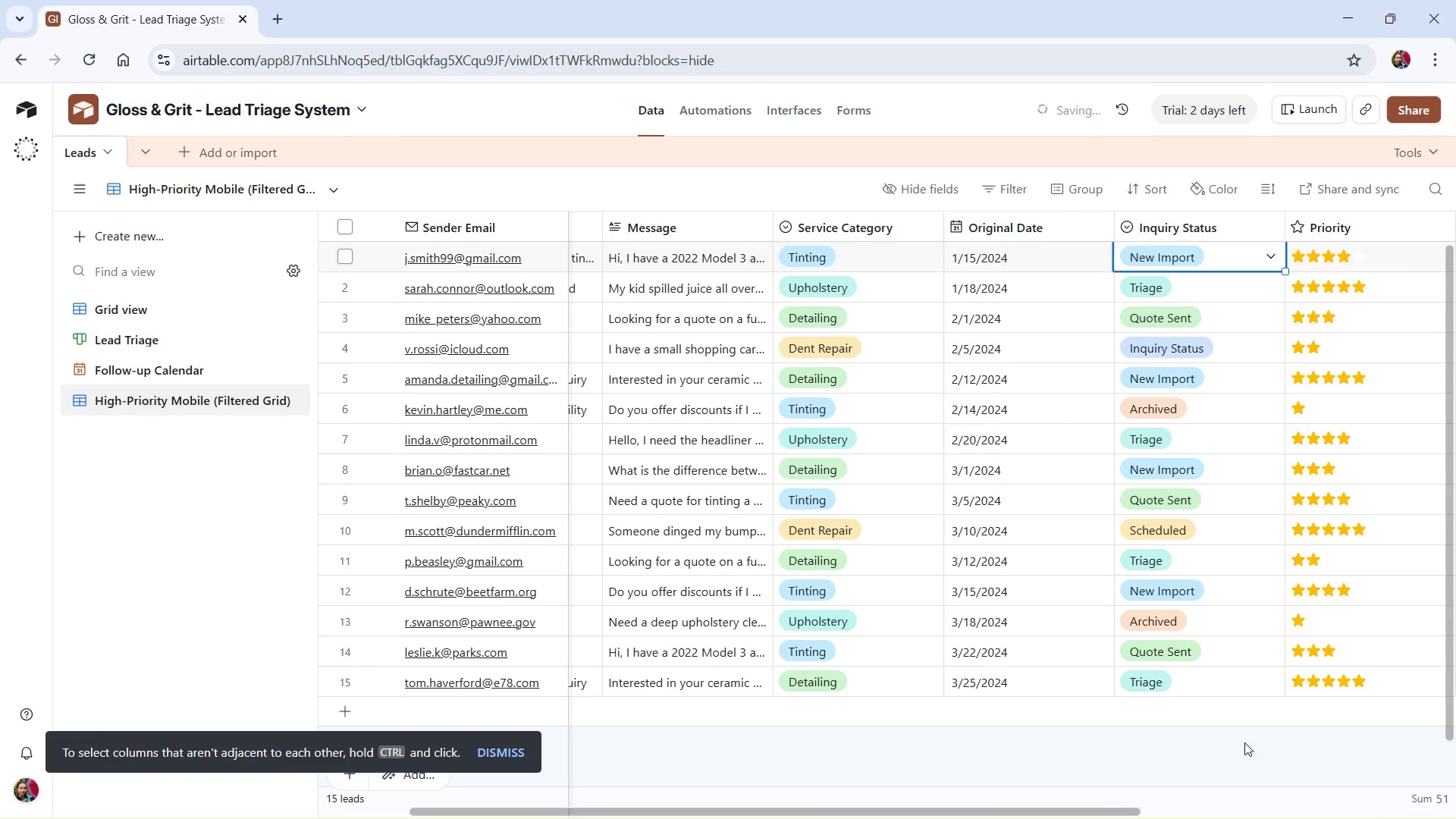 
left_click([1241, 756])
 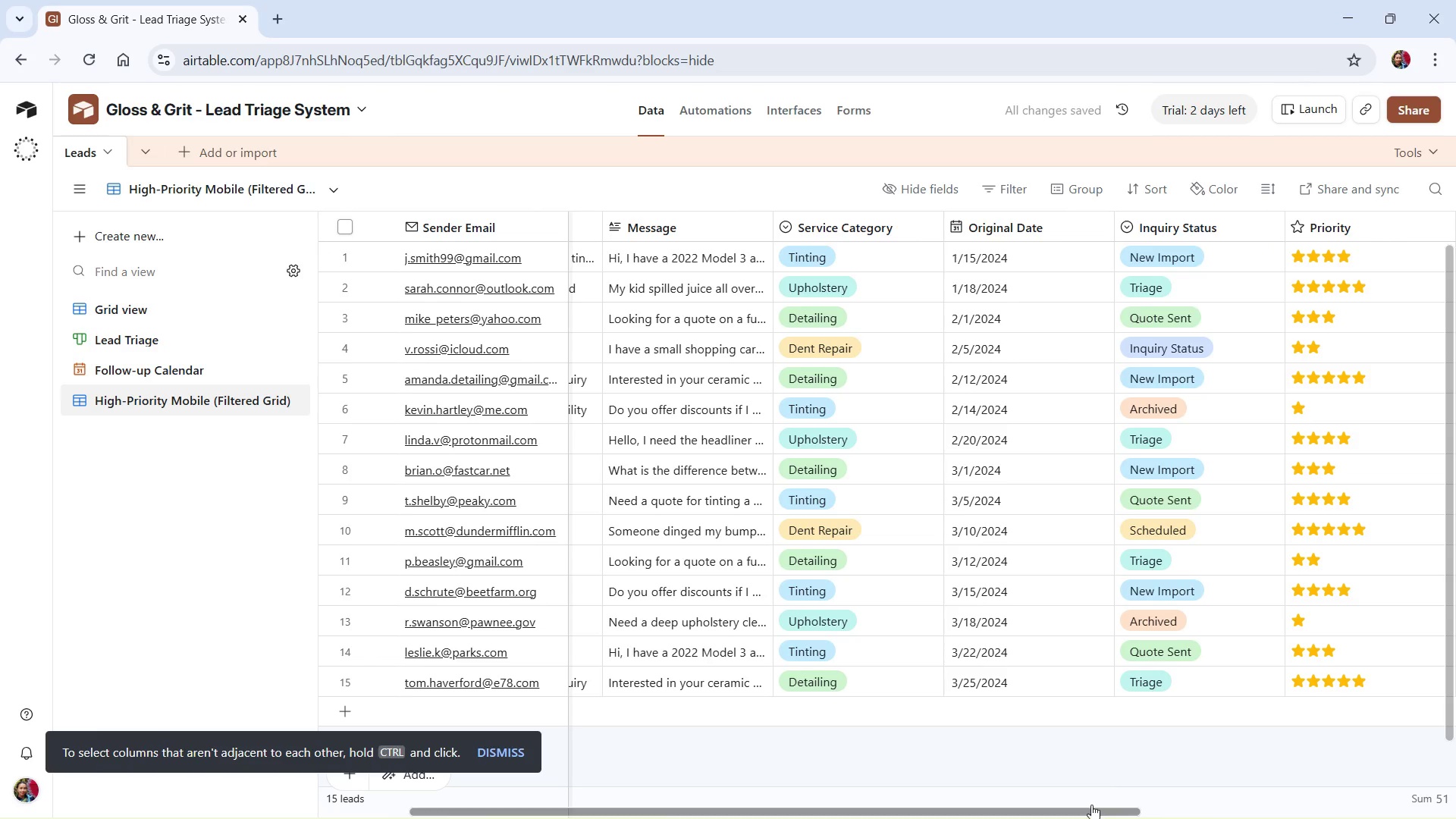 
left_click_drag(start_coordinate=[1096, 814], to_coordinate=[1122, 818])
 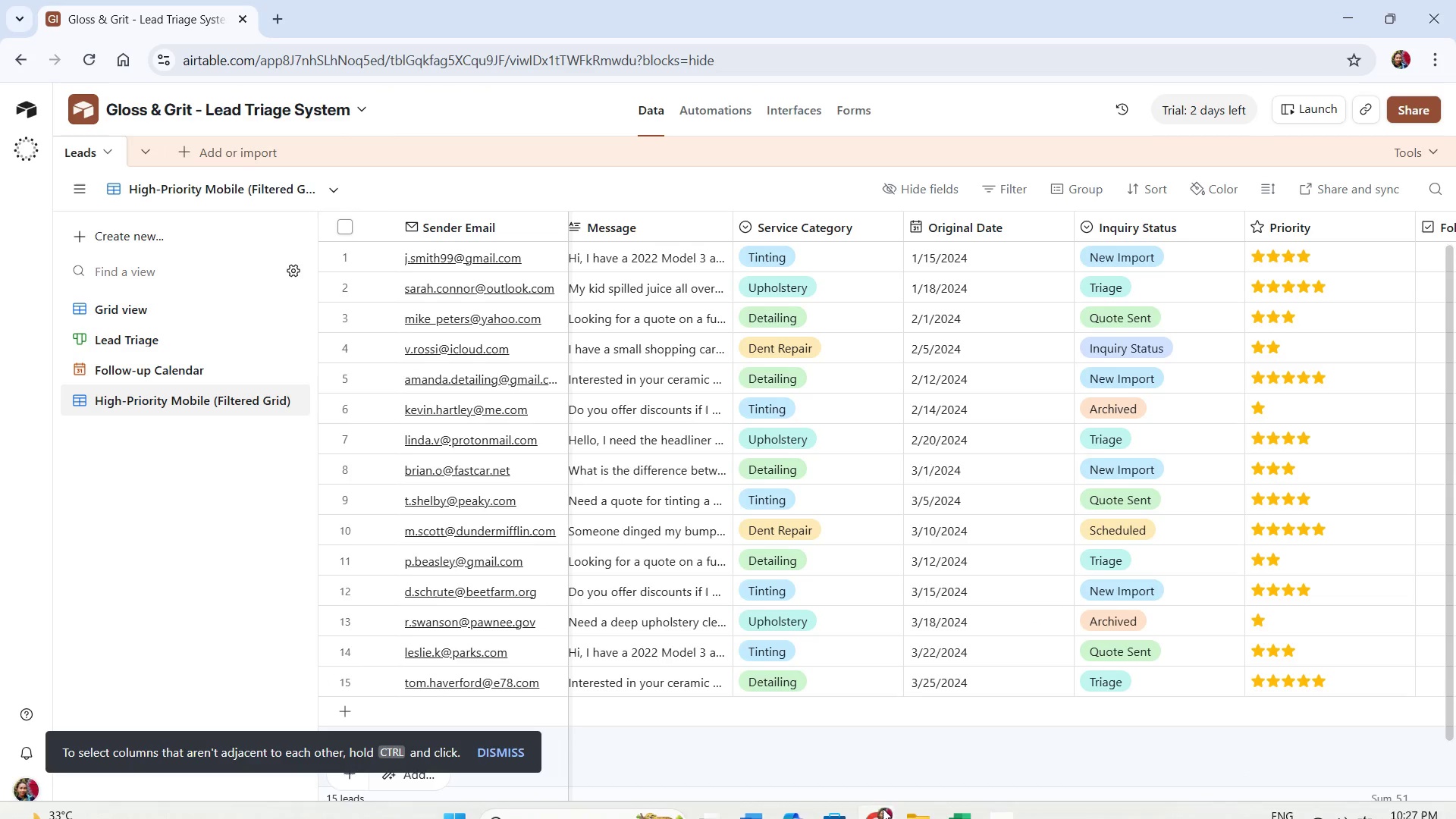 
mouse_move([961, 578])
 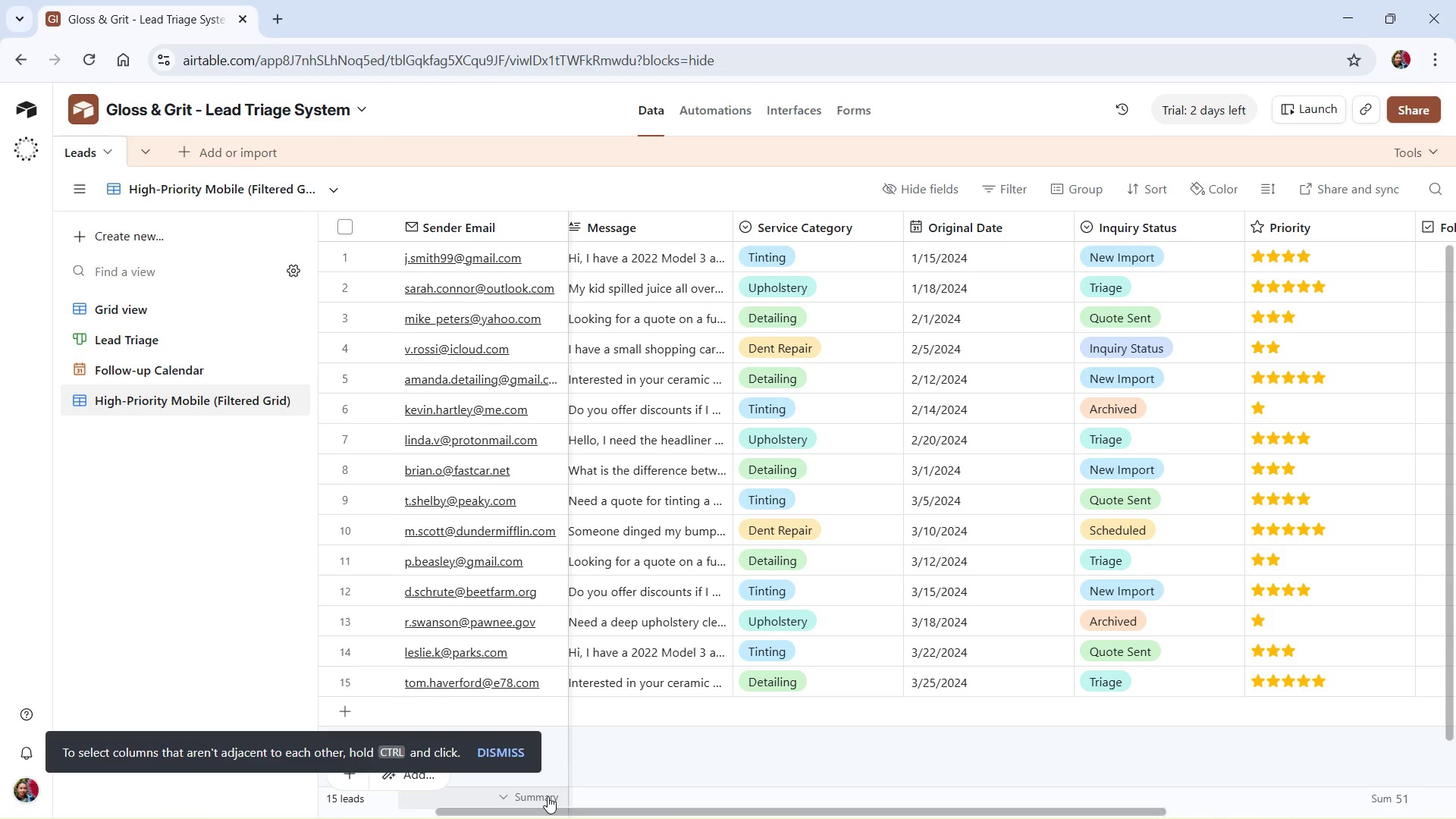 
wait(8.86)
 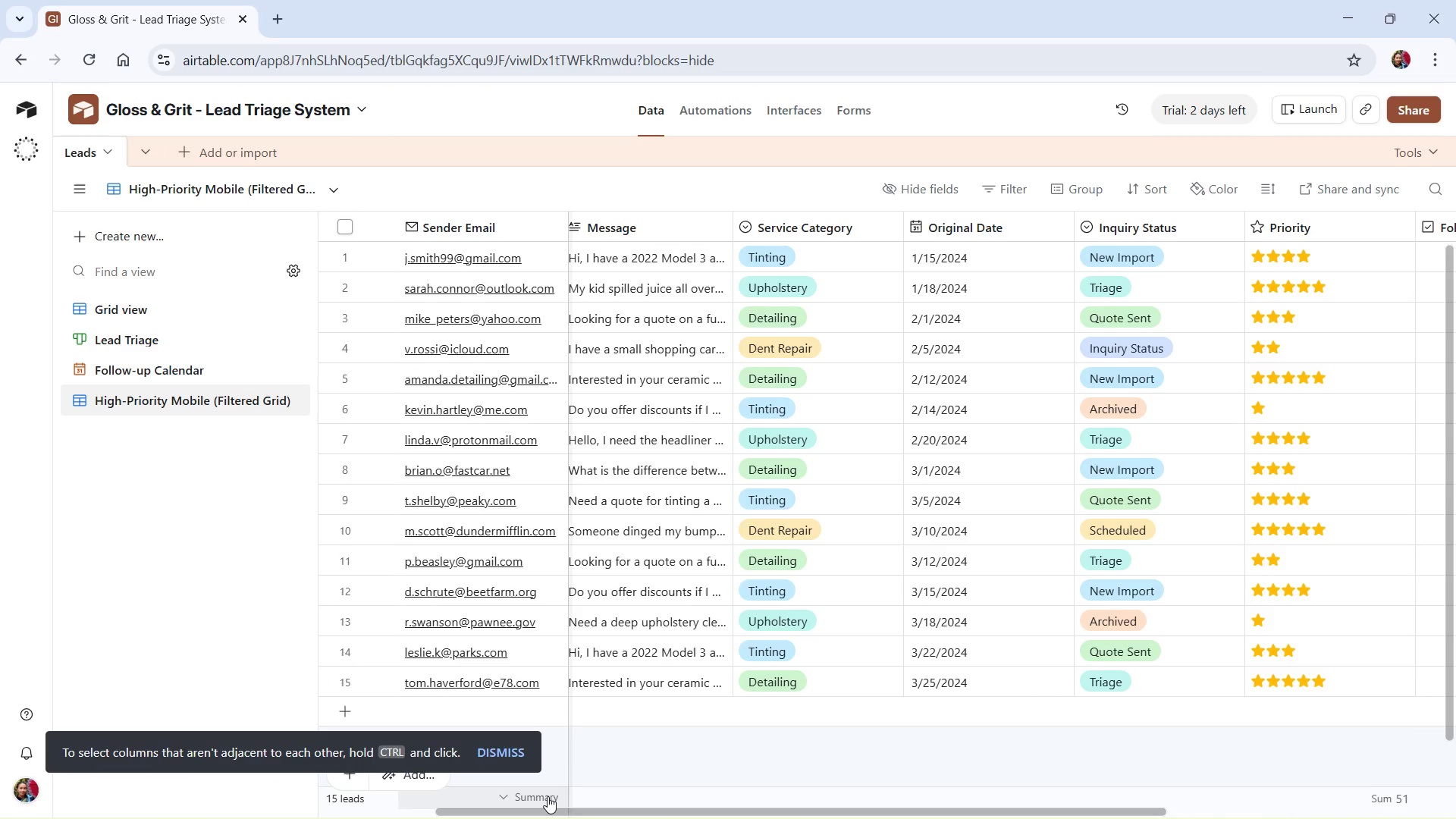 
left_click_drag(start_coordinate=[611, 808], to_coordinate=[431, 818])
 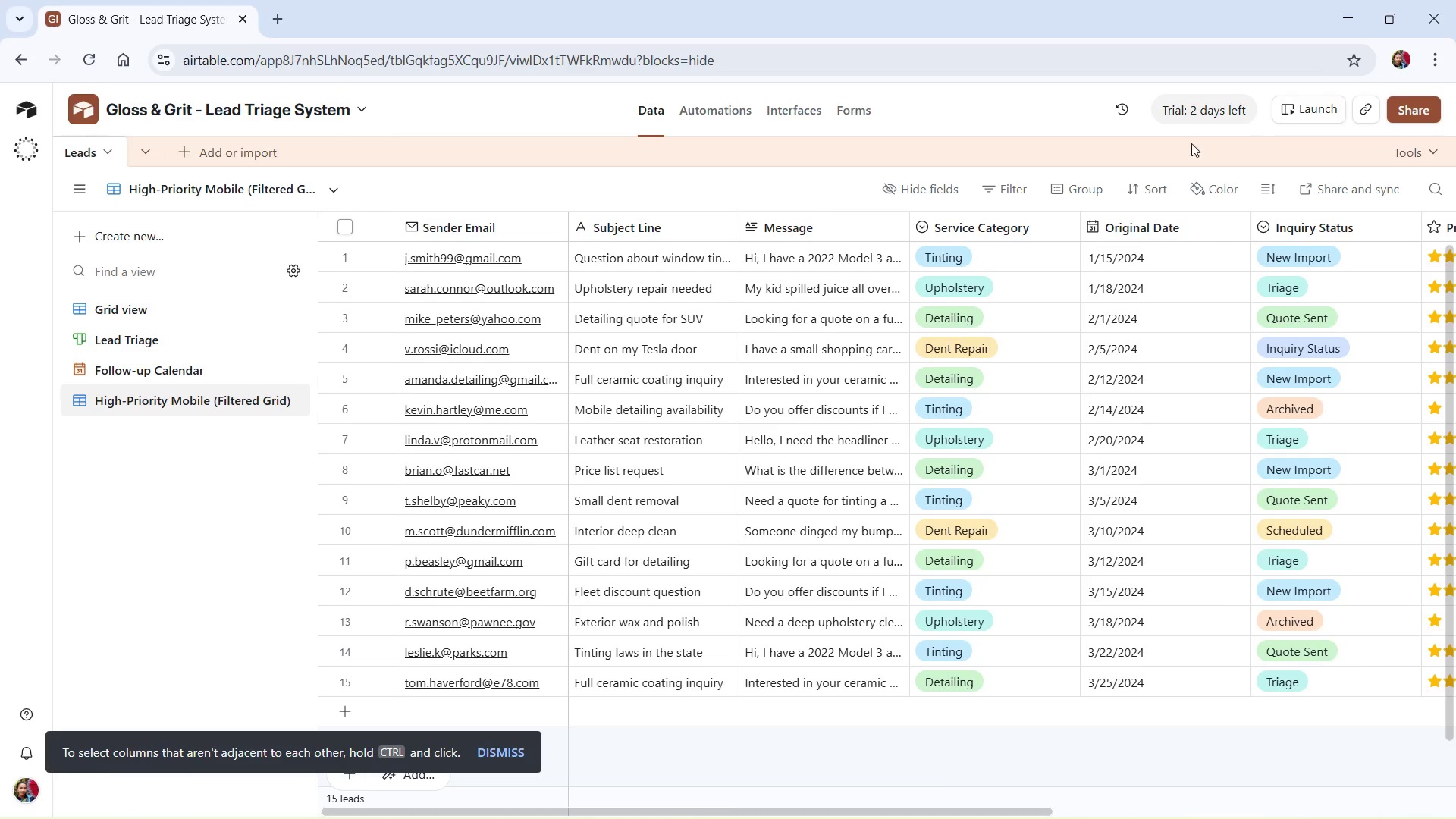 
wait(6.15)
 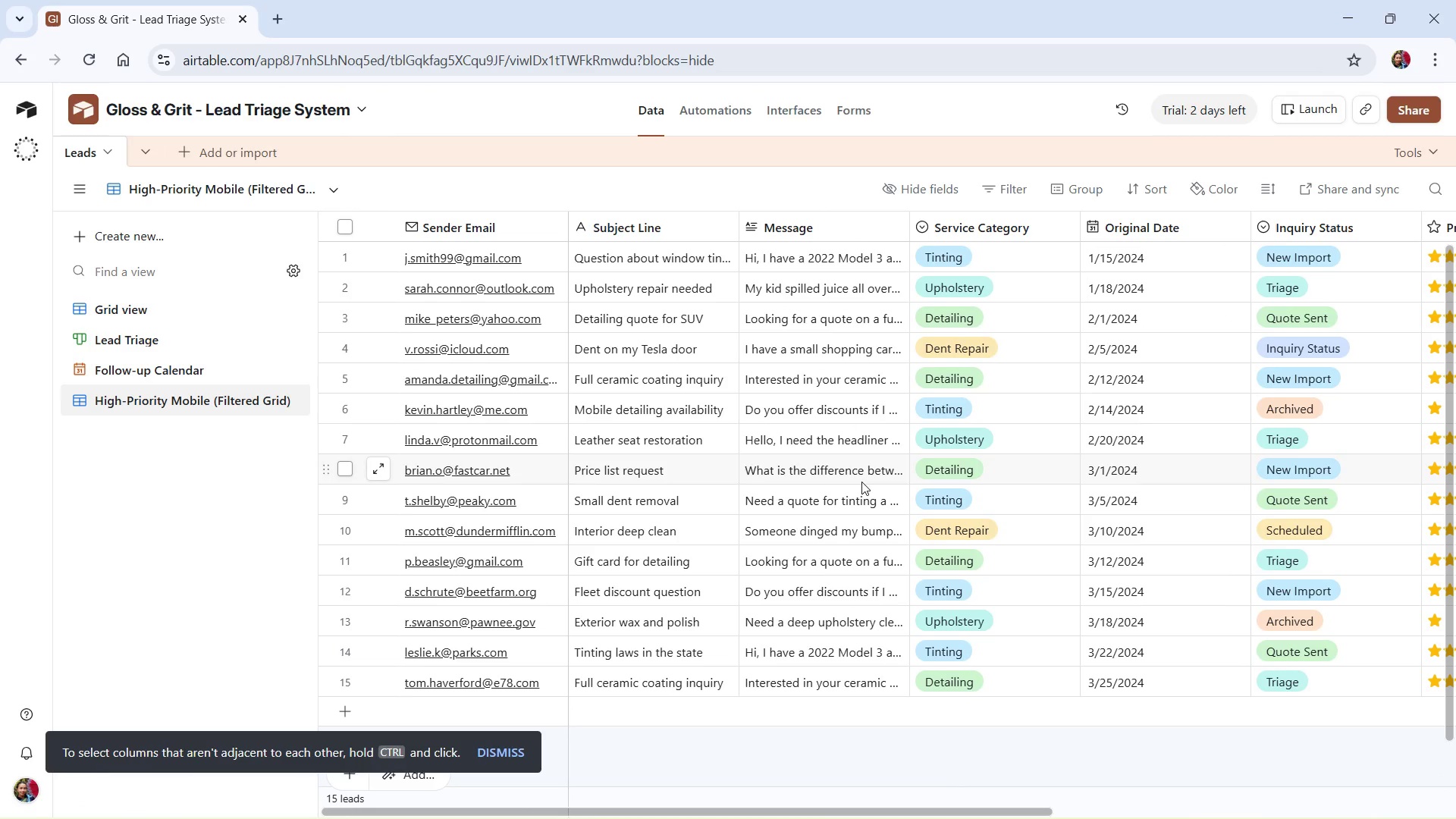 
mouse_move([1307, 251])
 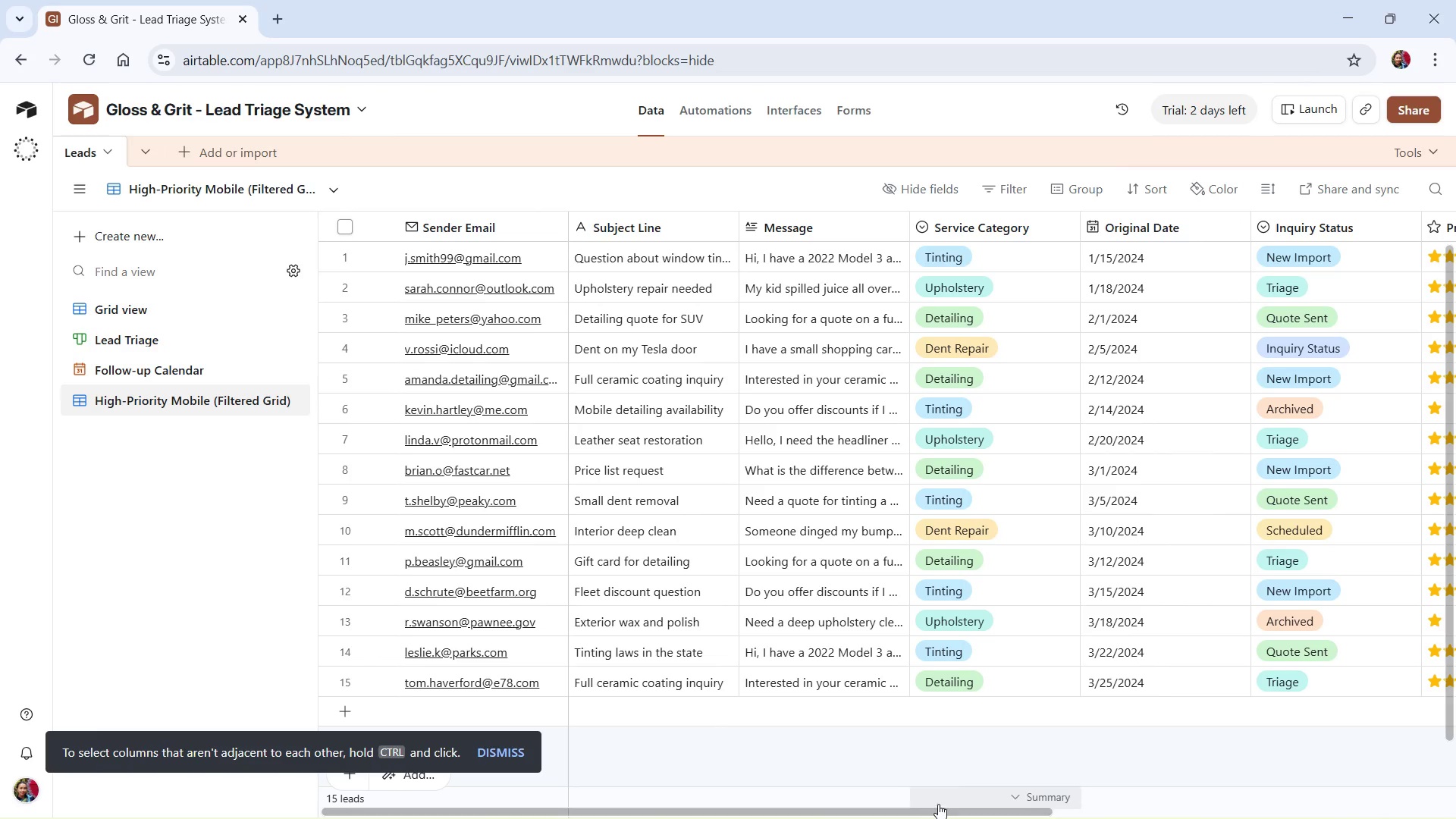 
left_click_drag(start_coordinate=[938, 812], to_coordinate=[778, 774])
 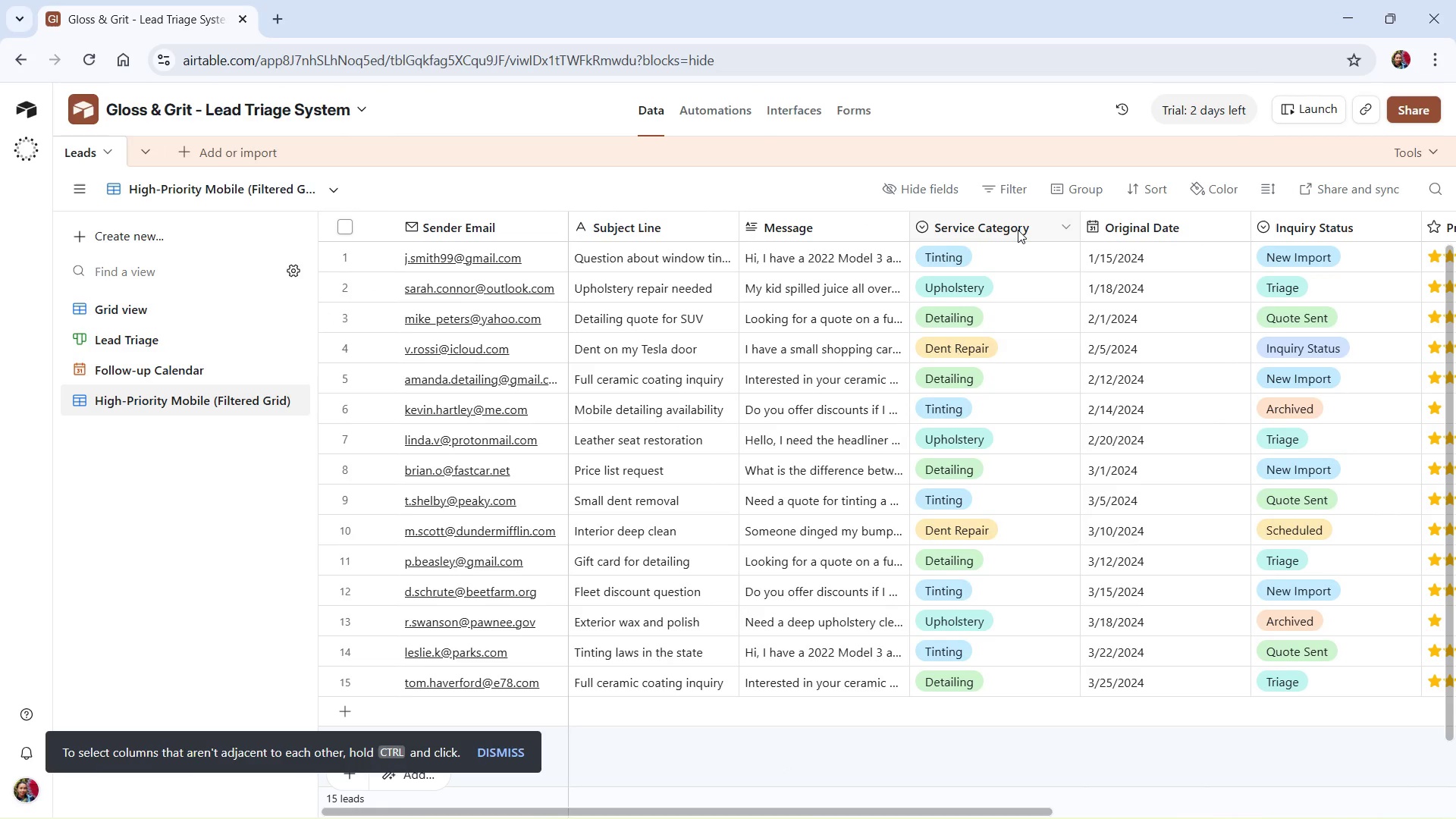 
wait(6.55)
 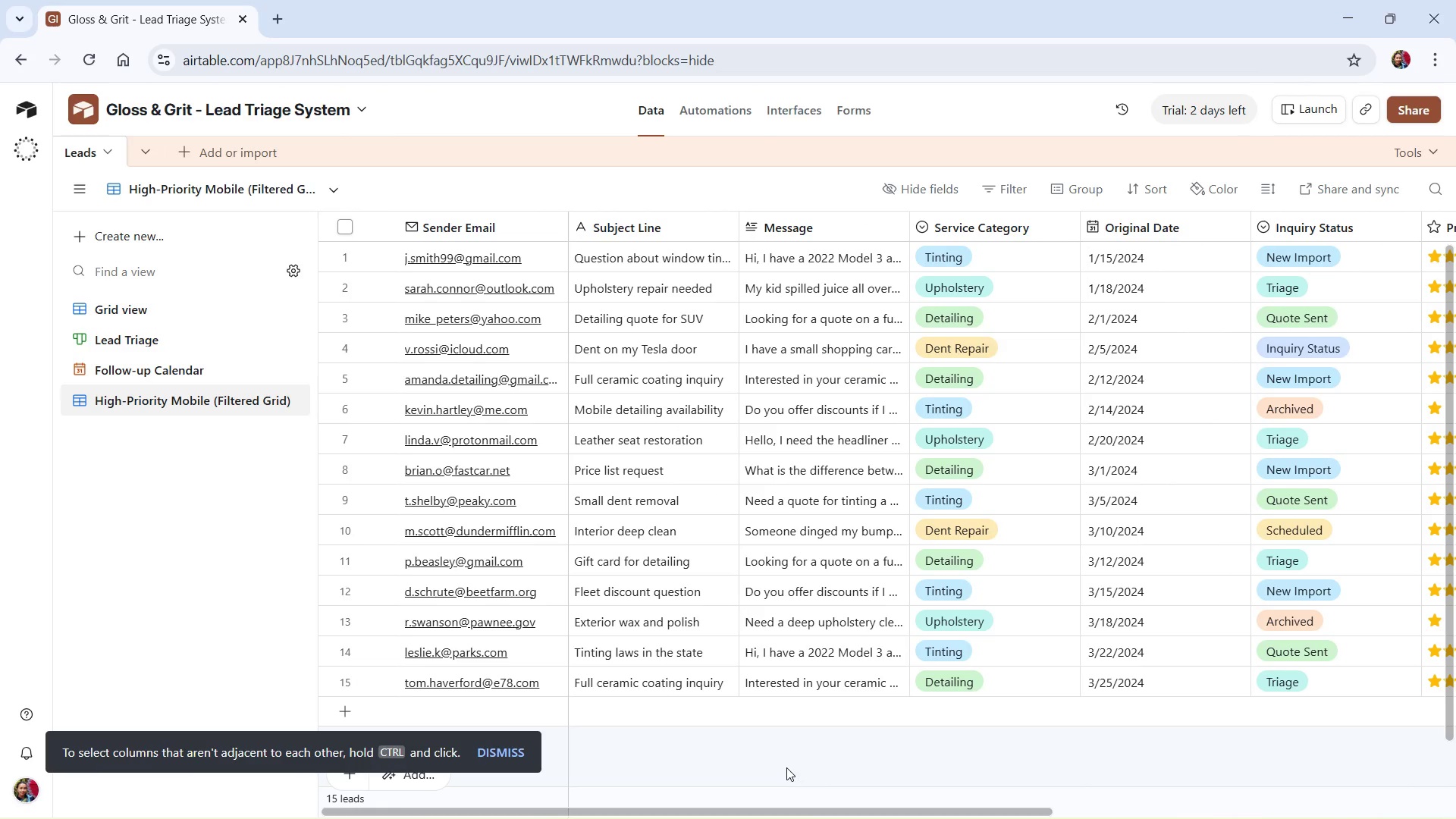 
left_click([1063, 228])
 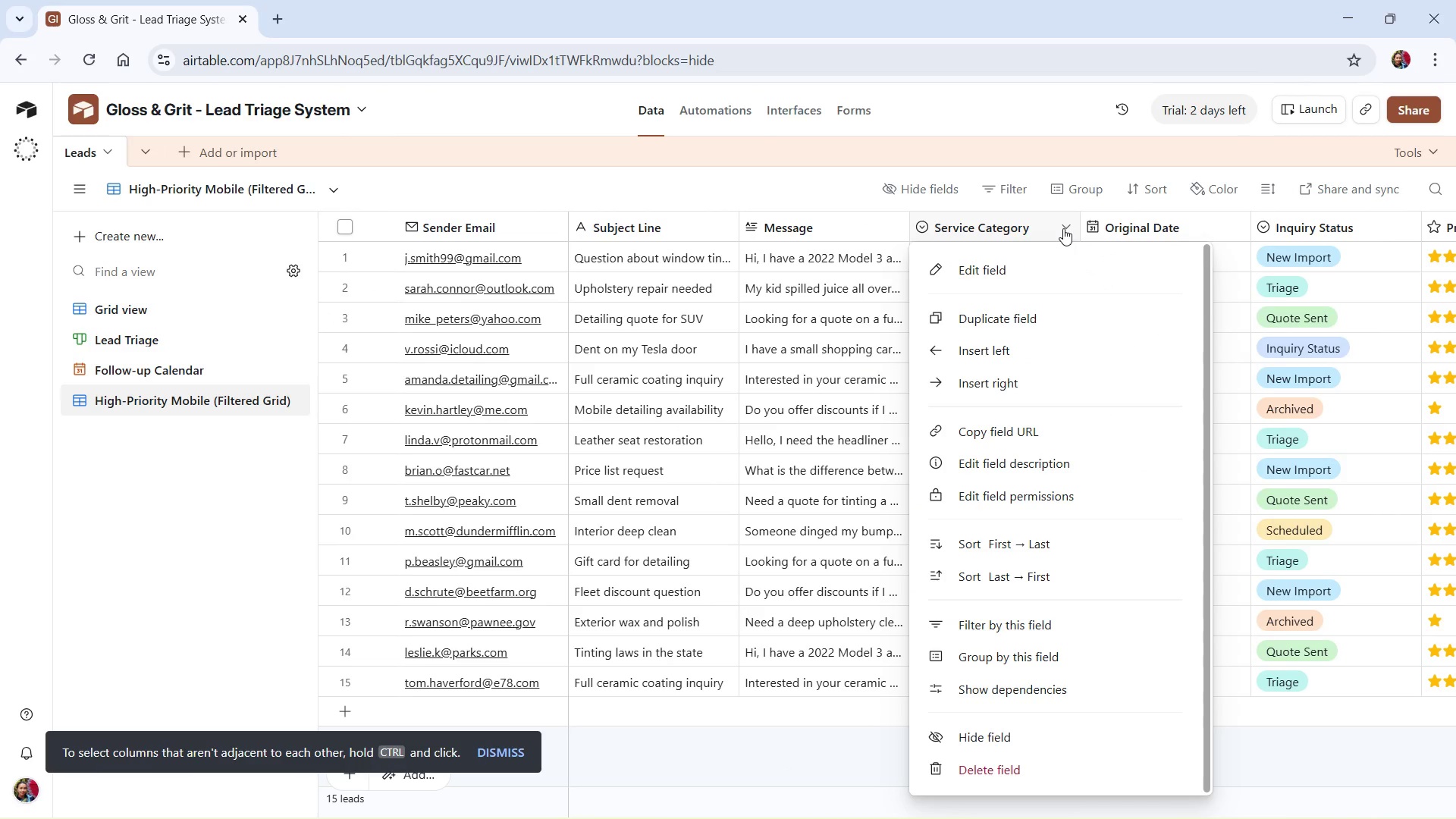 
left_click([1063, 228])
 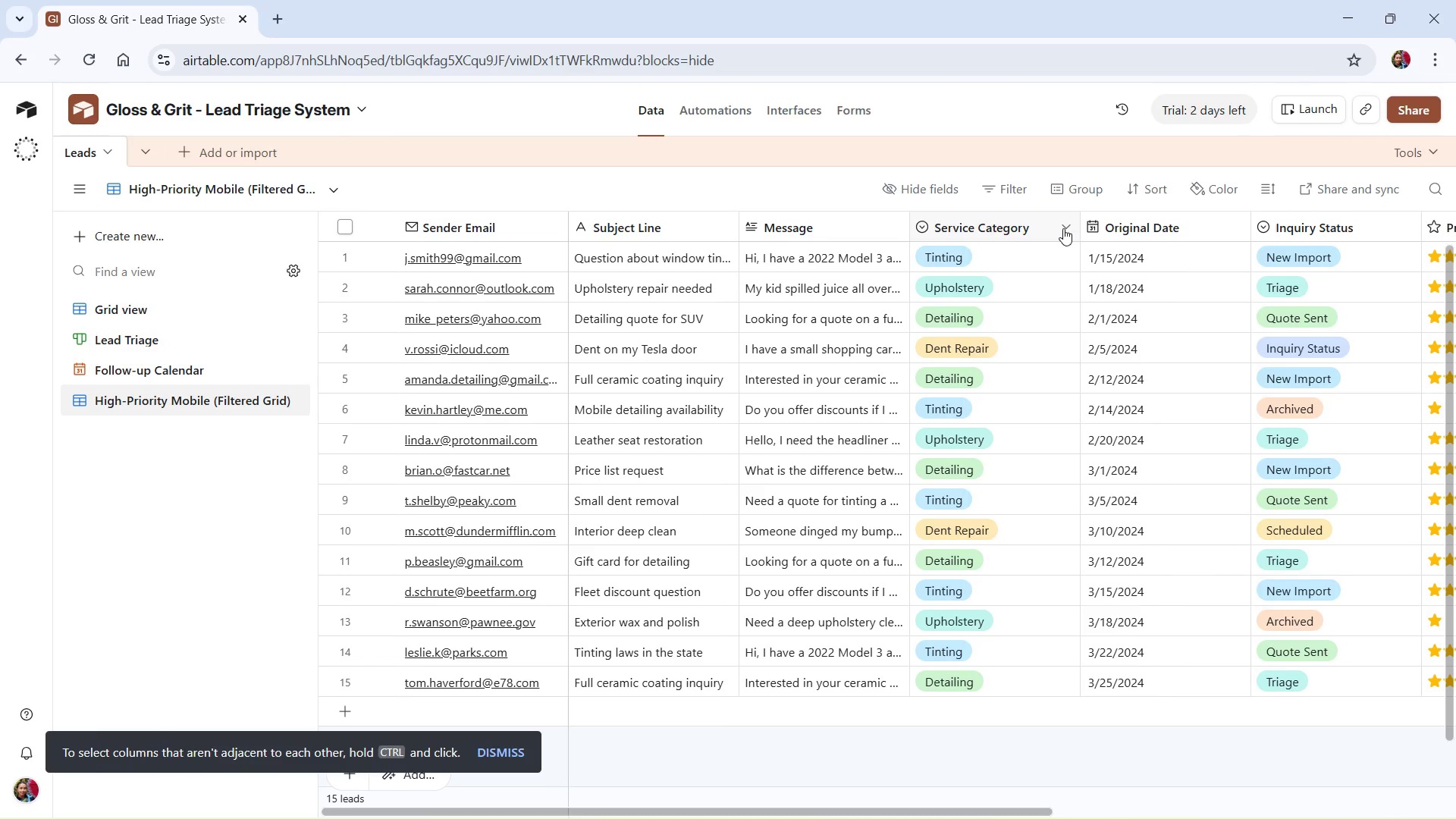 
left_click([1063, 228])
 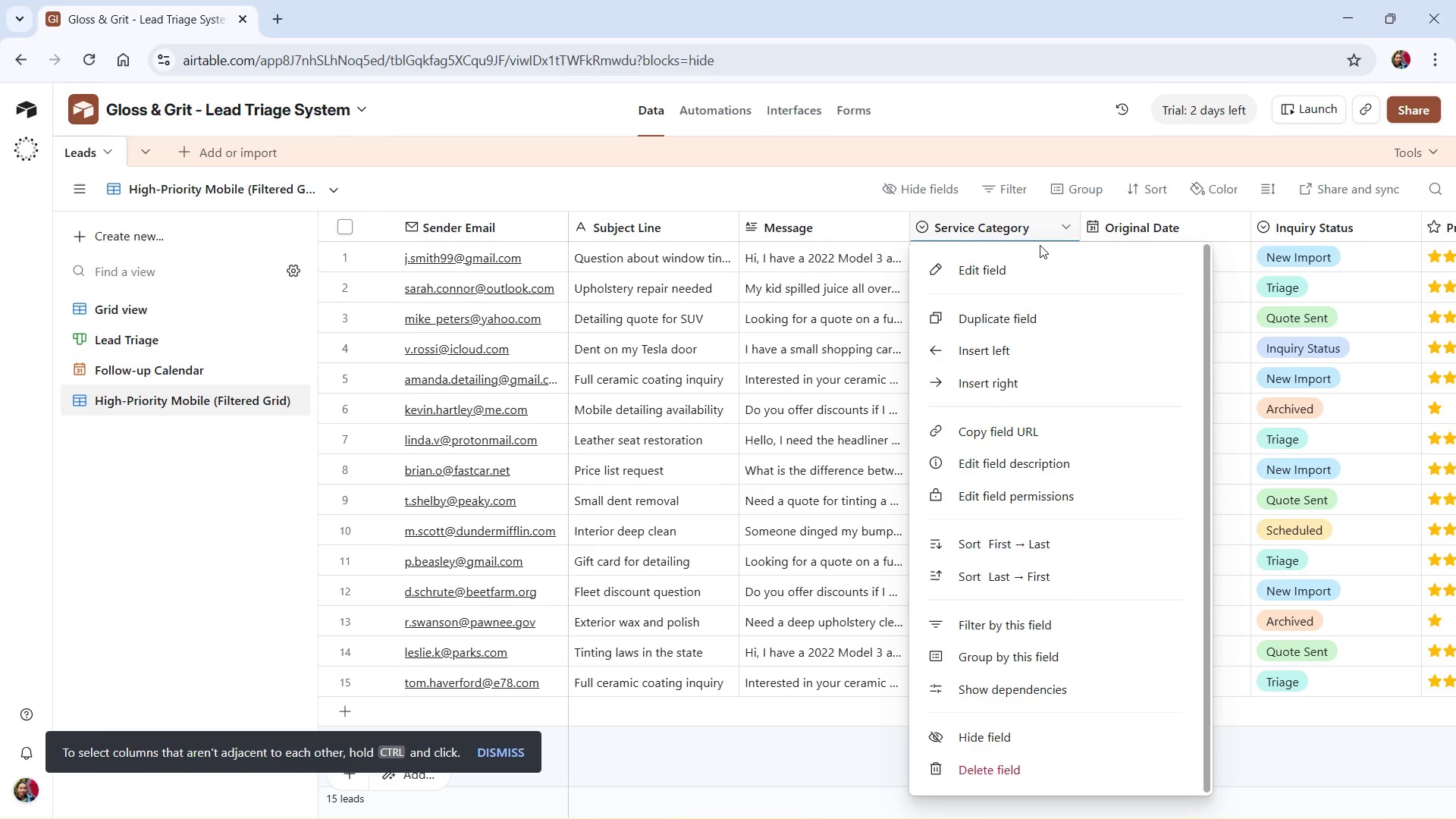 
left_click([1006, 269])
 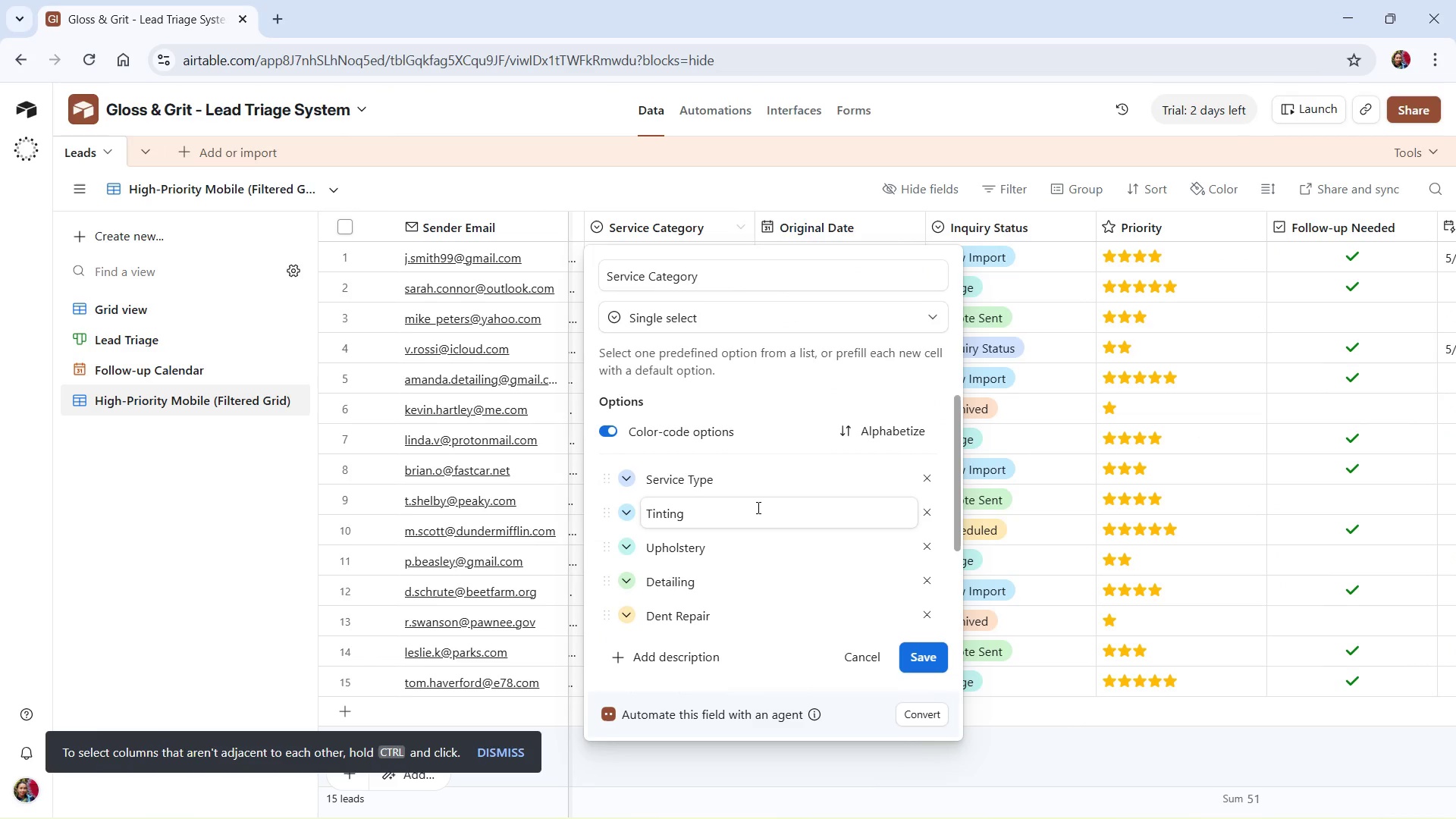 
scroll: coordinate [758, 549], scroll_direction: down, amount: 2.0
 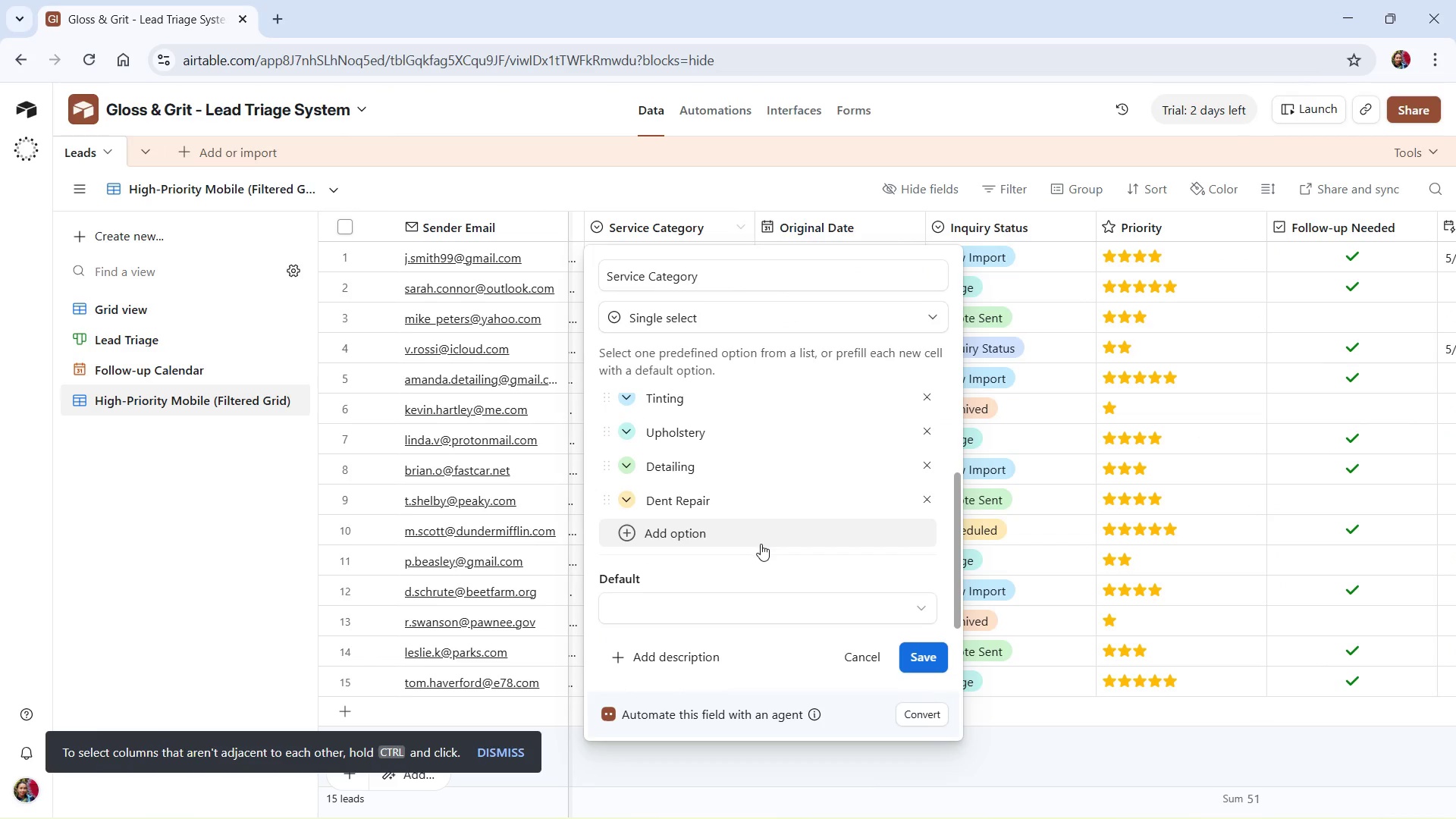 
scroll: coordinate [762, 519], scroll_direction: up, amount: 2.0
 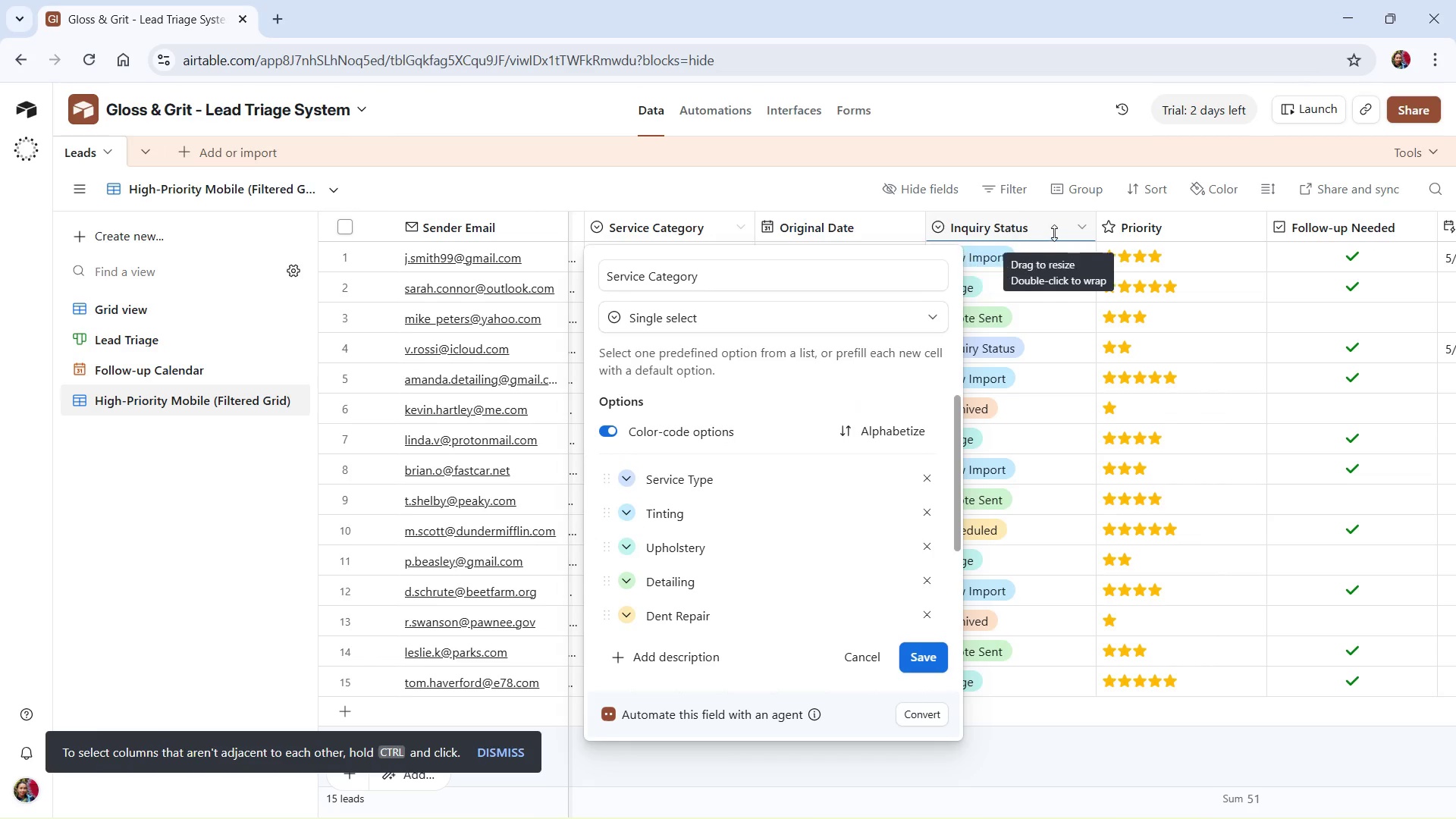 
left_click([1082, 225])
 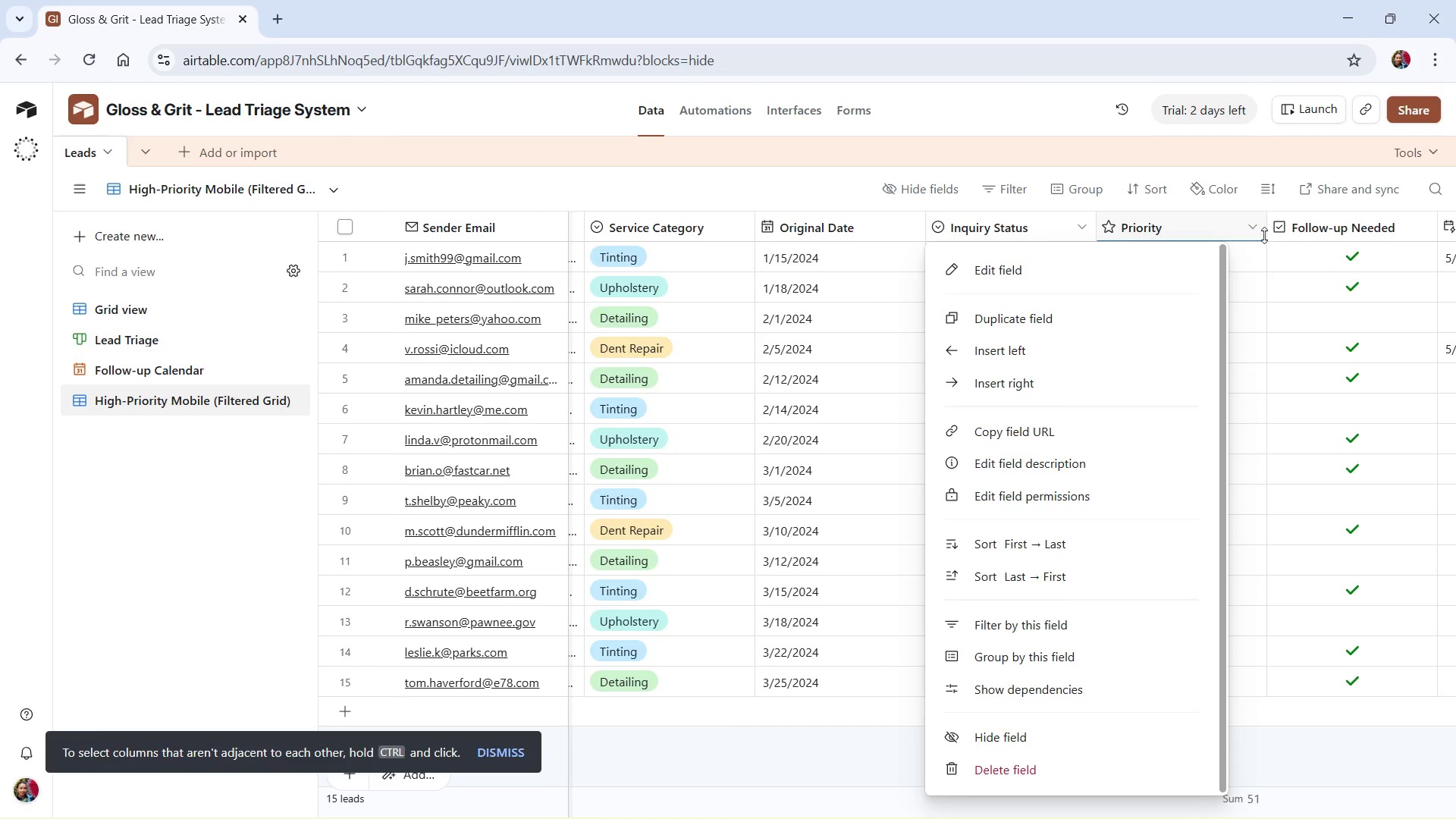 
left_click([1252, 225])
 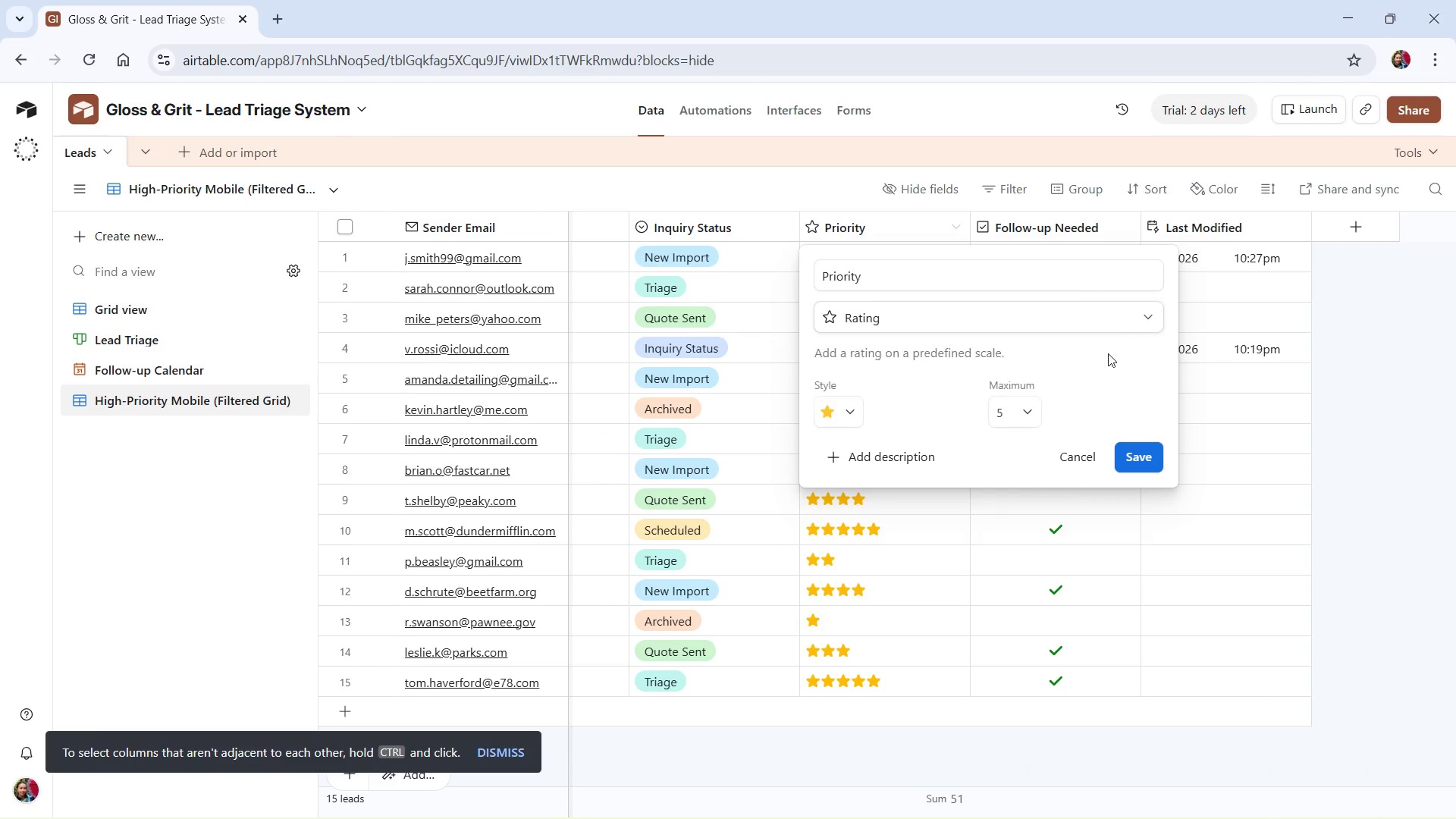 
mouse_move([1019, 448])
 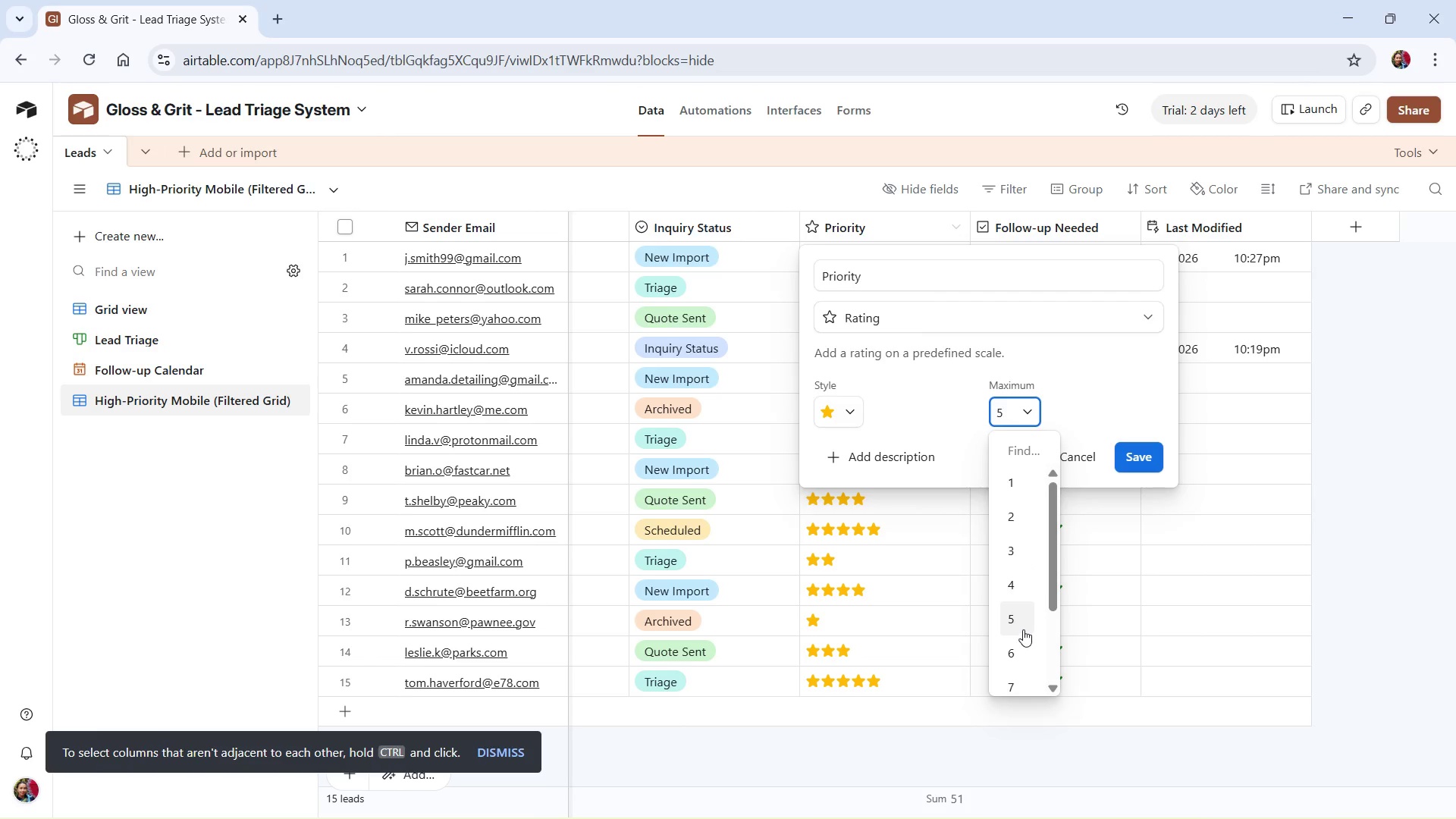 
left_click([1018, 620])
 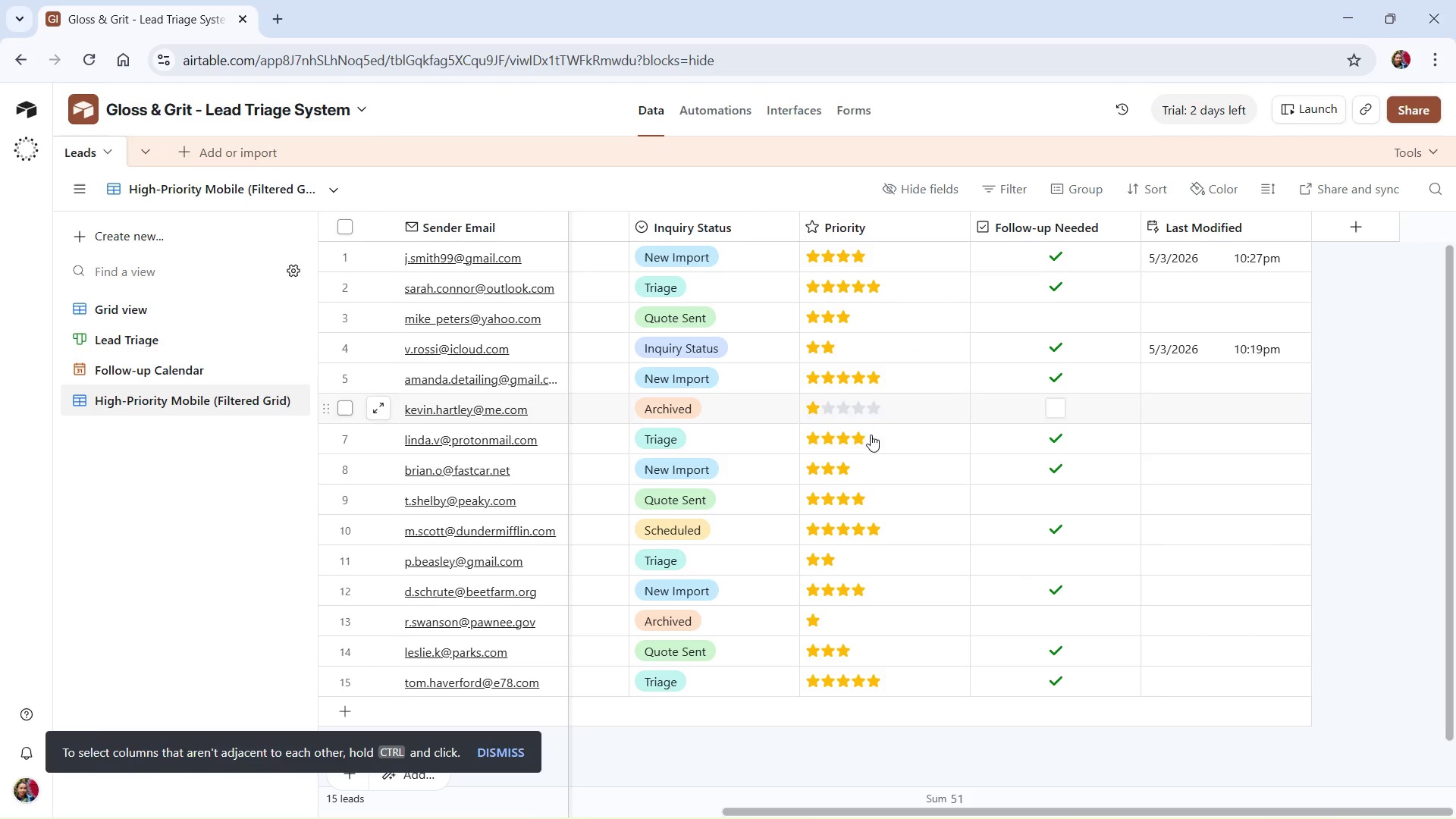 
wait(9.47)
 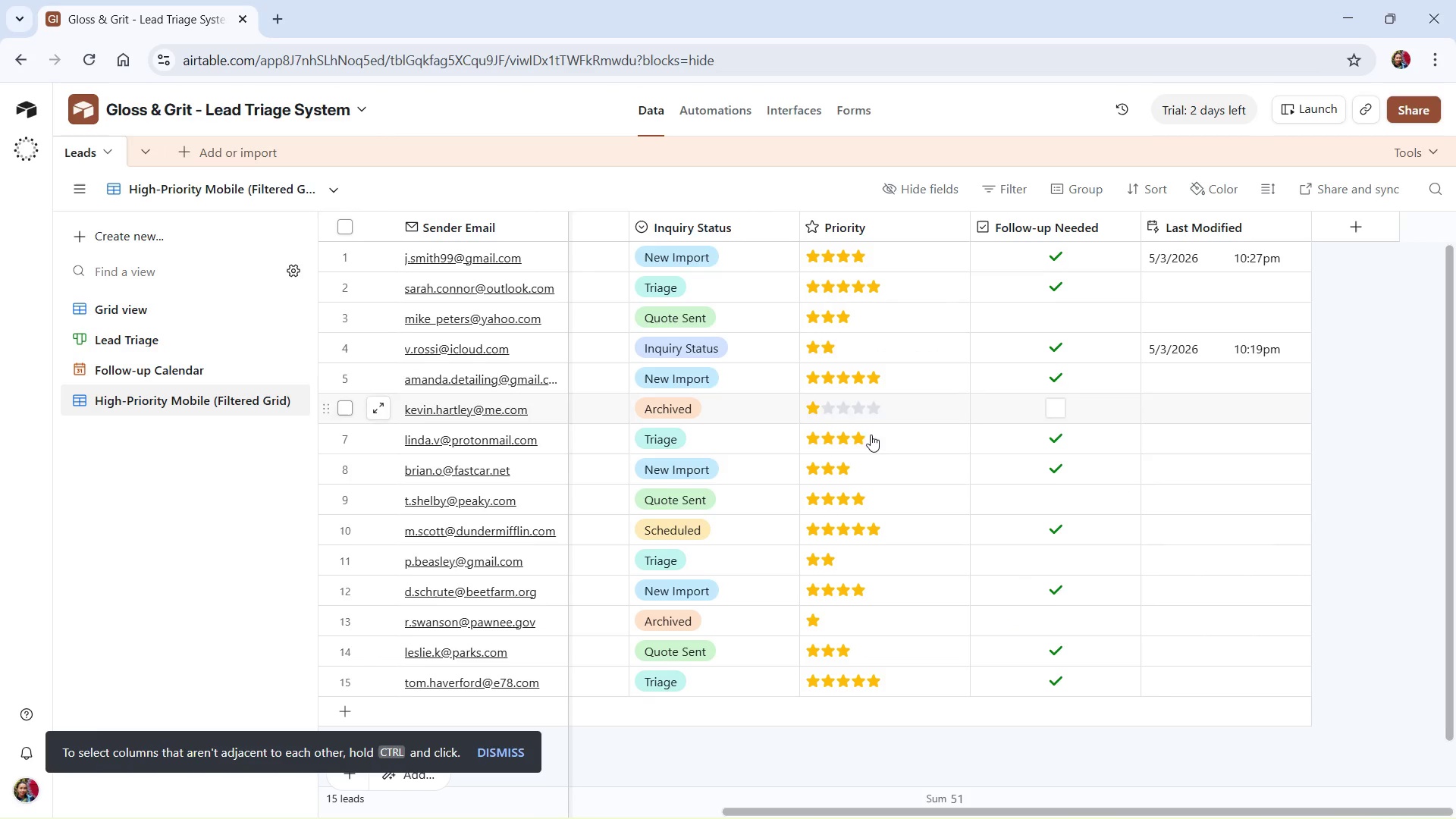 
left_click([151, 350])
 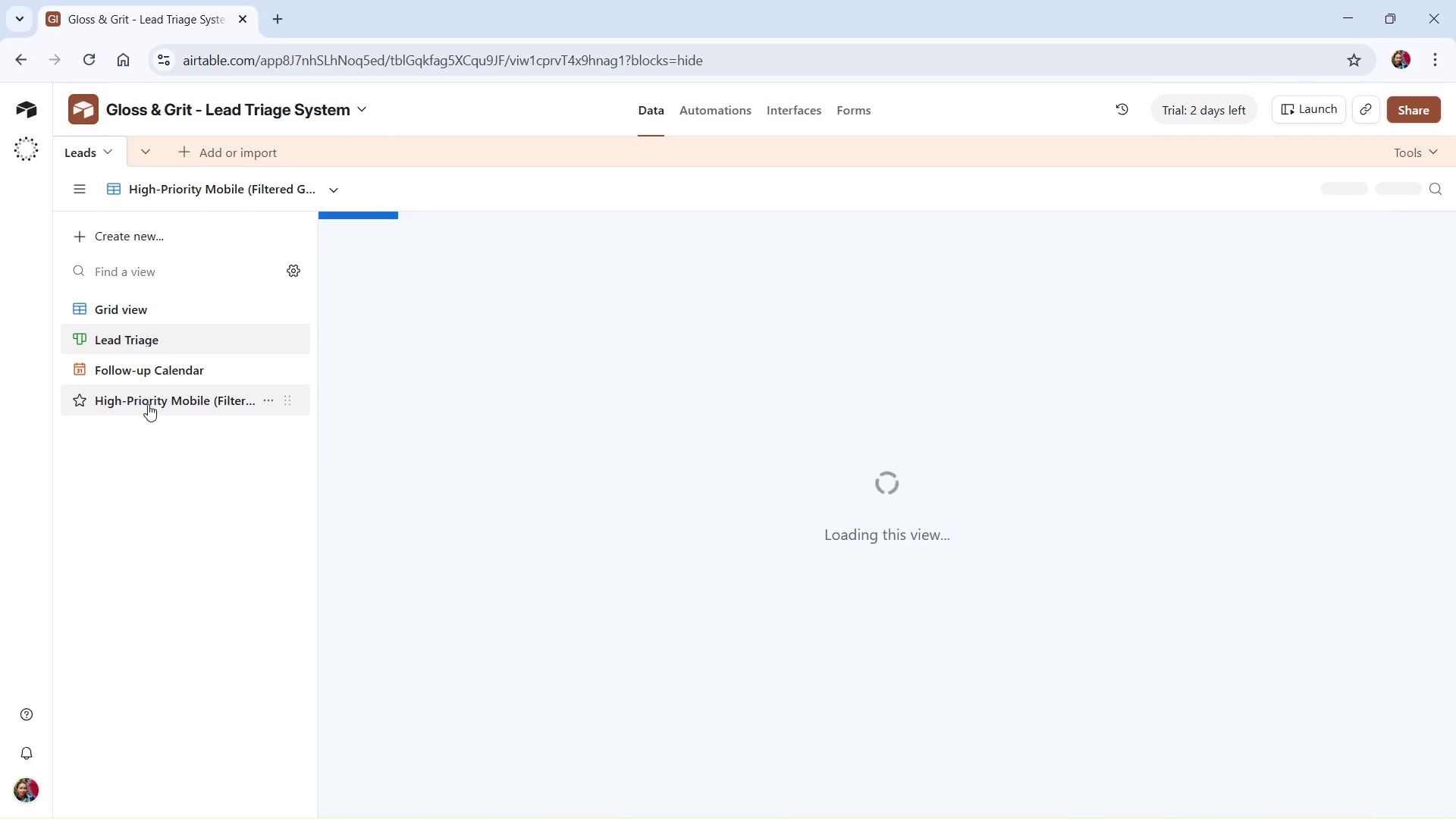 
left_click([148, 404])
 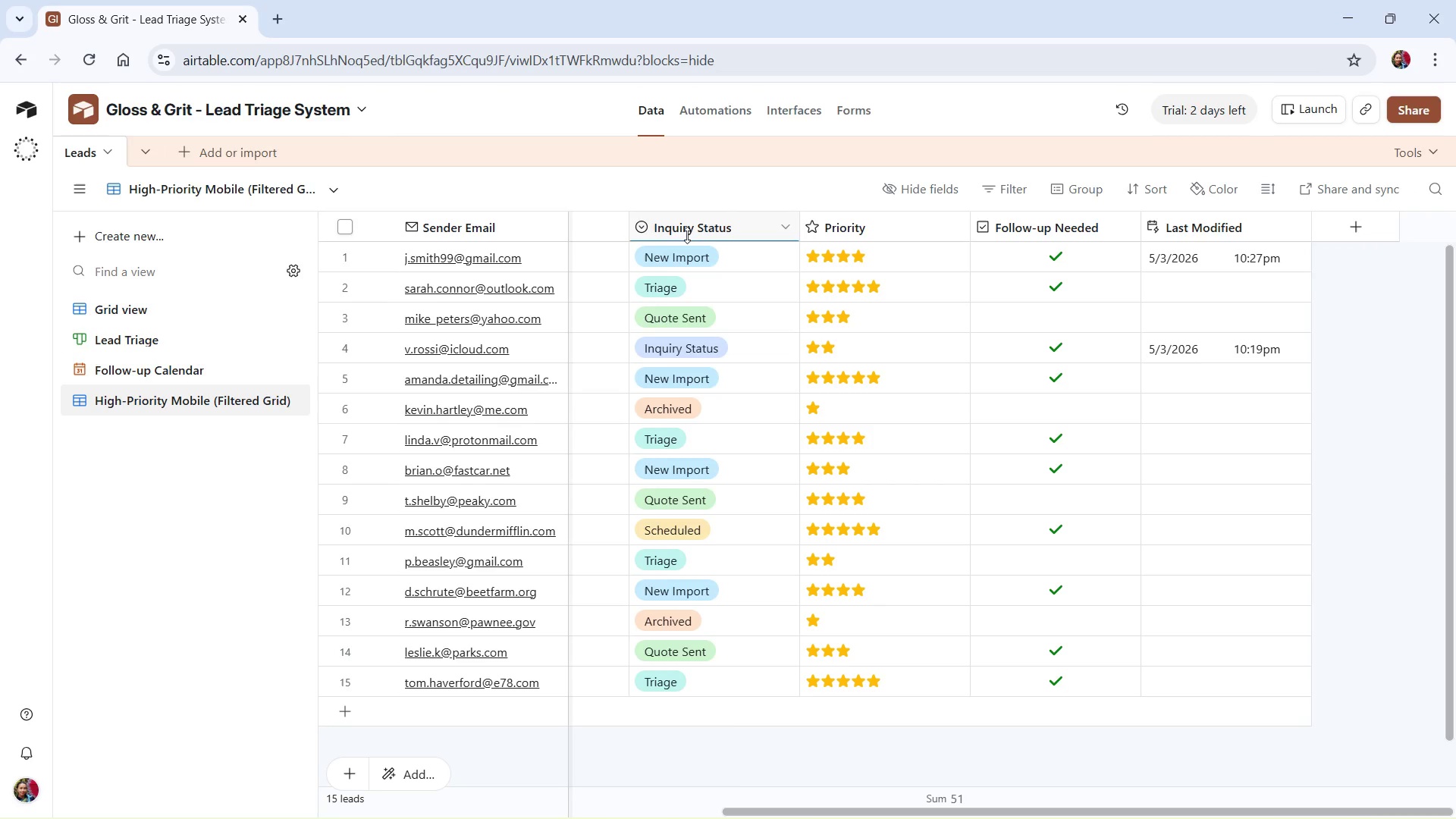 
wait(6.48)
 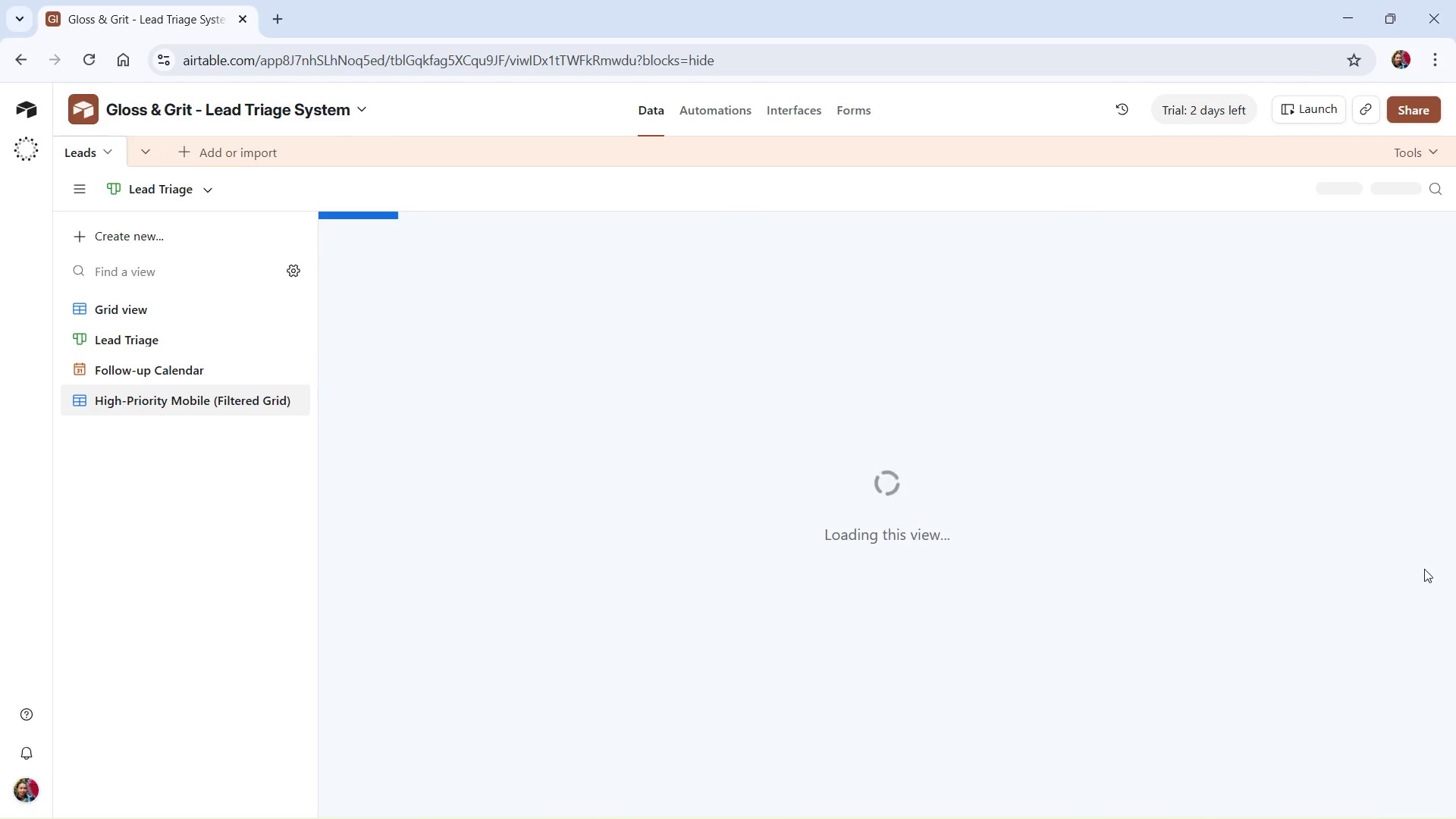 
left_click_drag(start_coordinate=[793, 811], to_coordinate=[370, 818])
 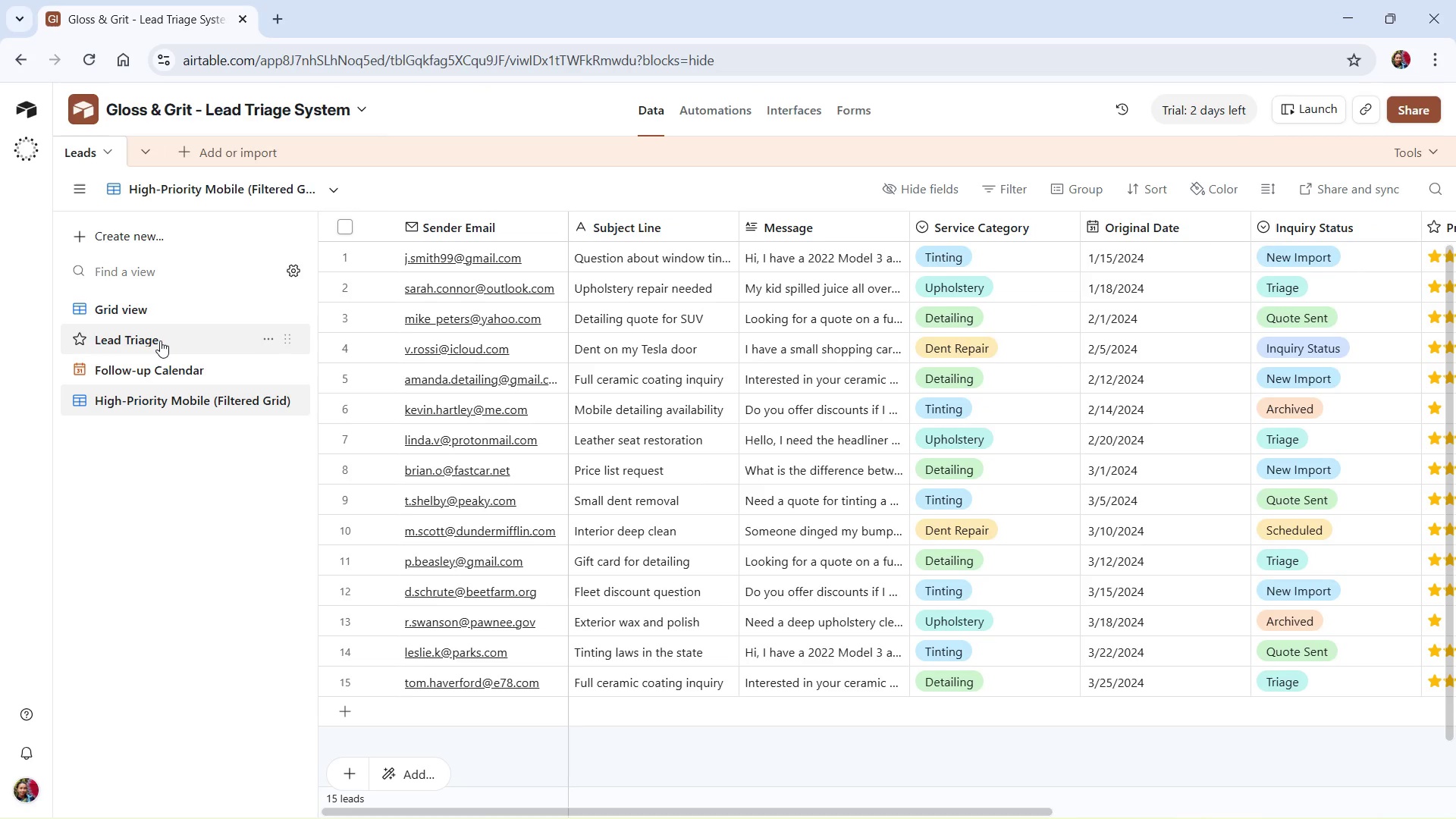 
left_click([160, 342])
 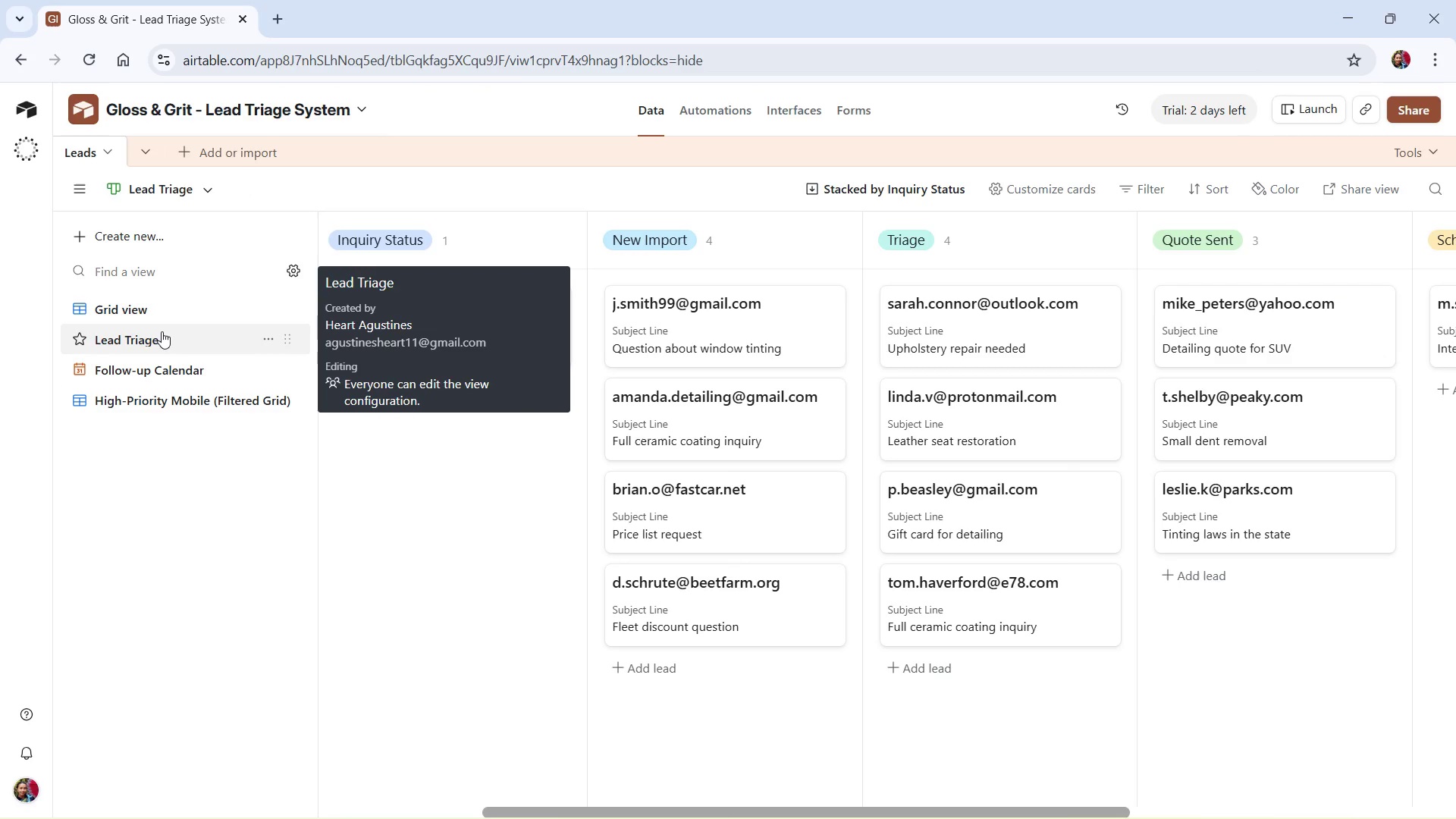 
wait(8.56)
 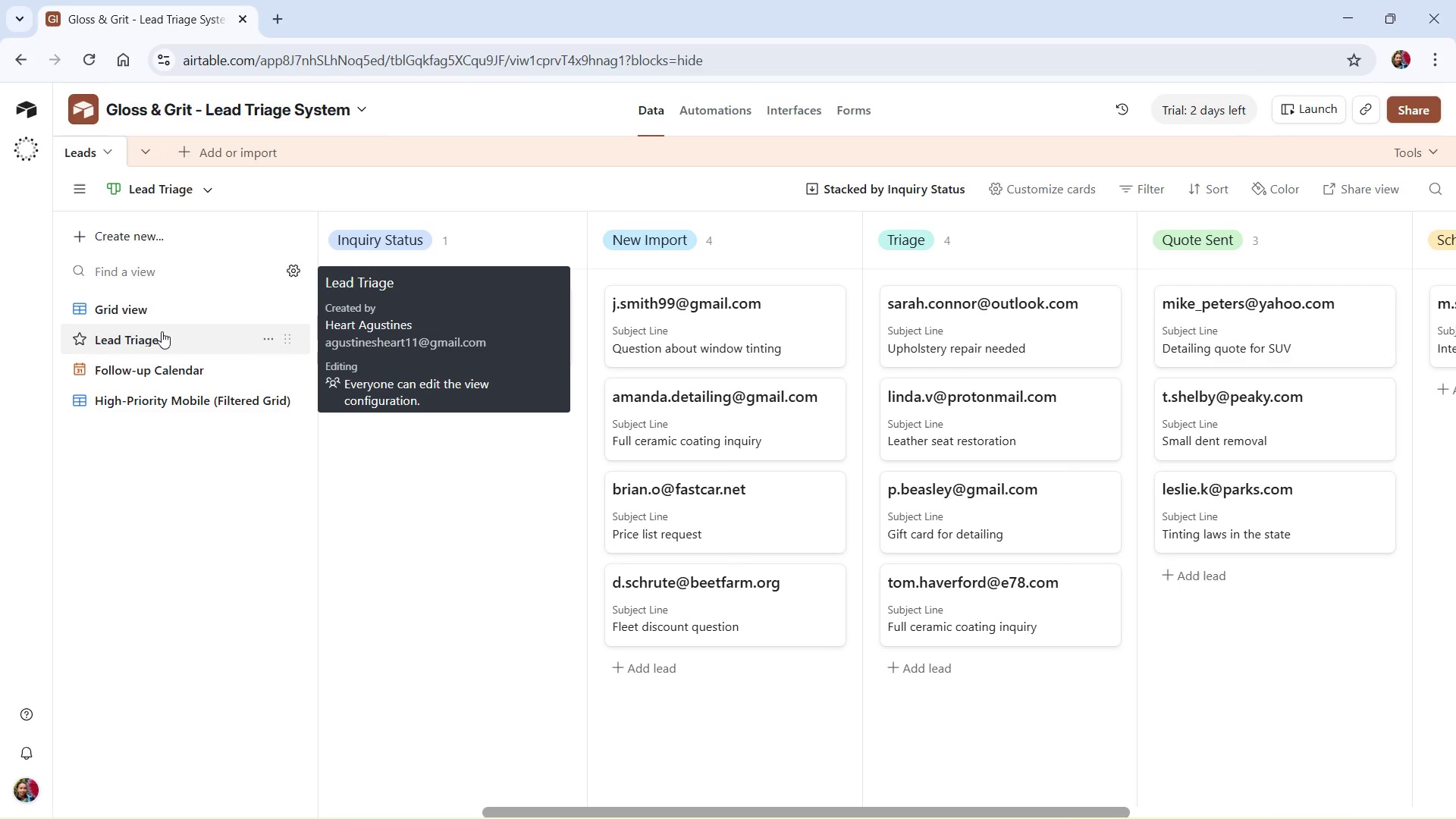 
left_click([265, 343])
 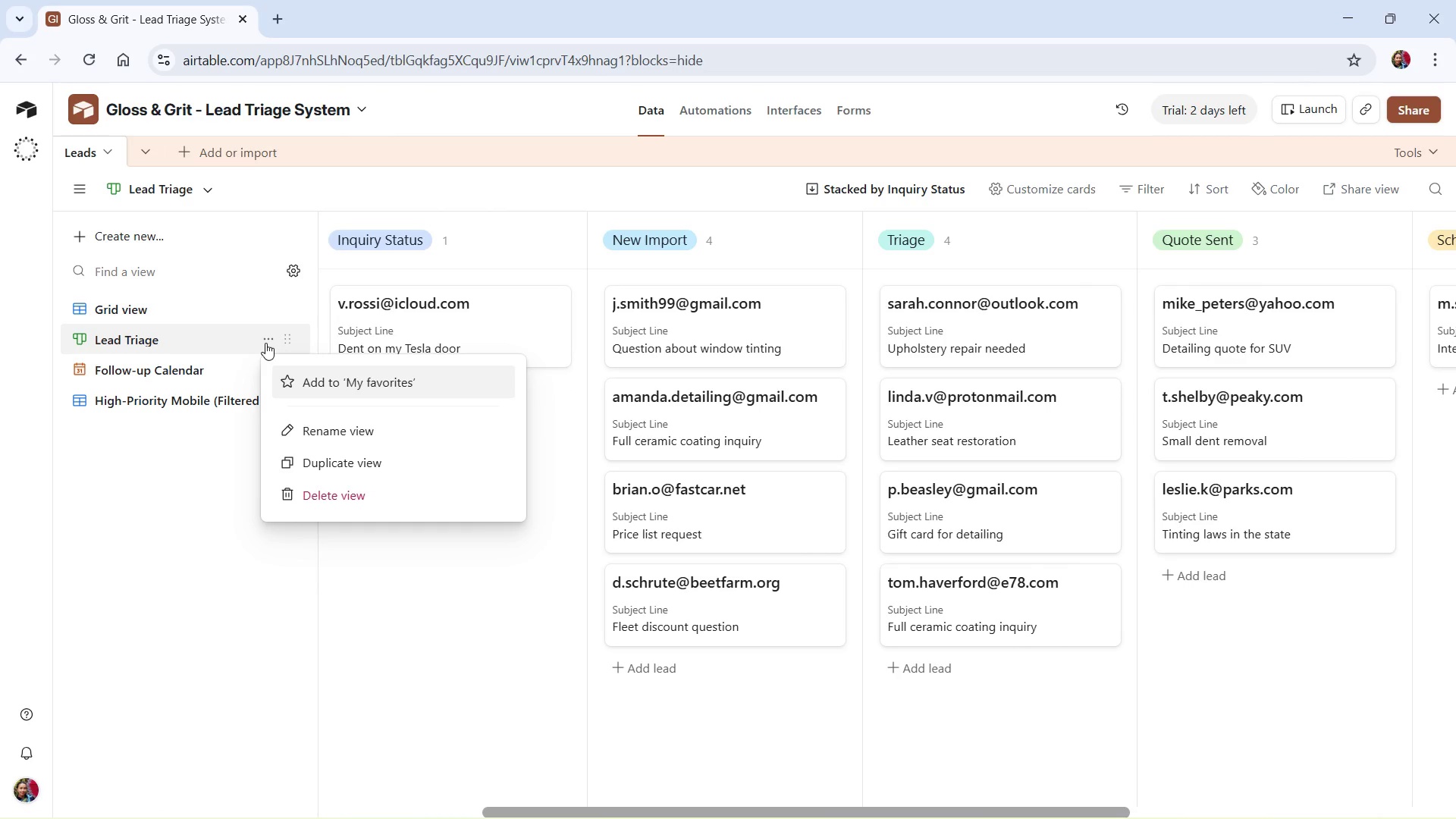 
left_click([265, 343])
 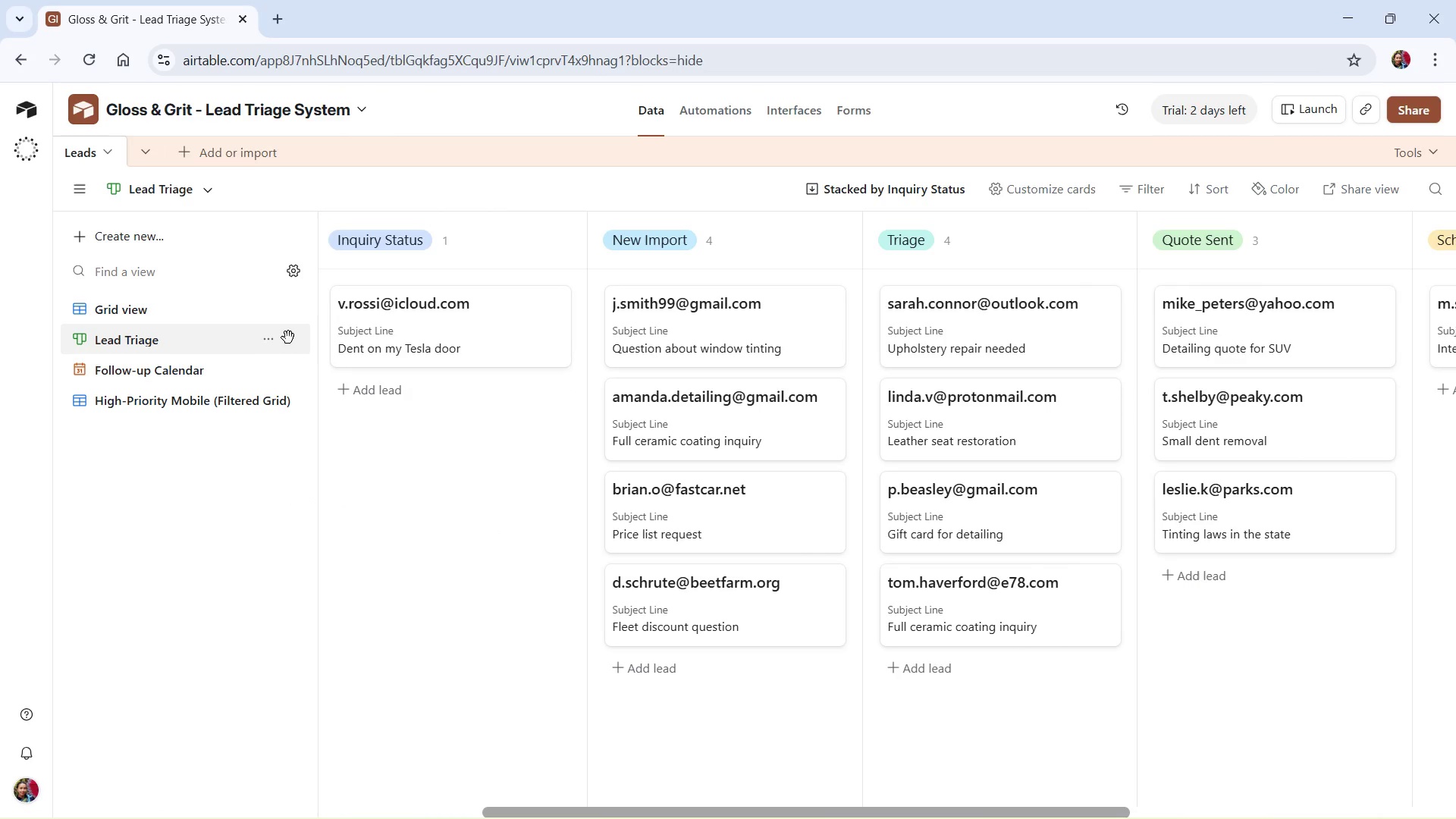 
left_click([288, 337])
 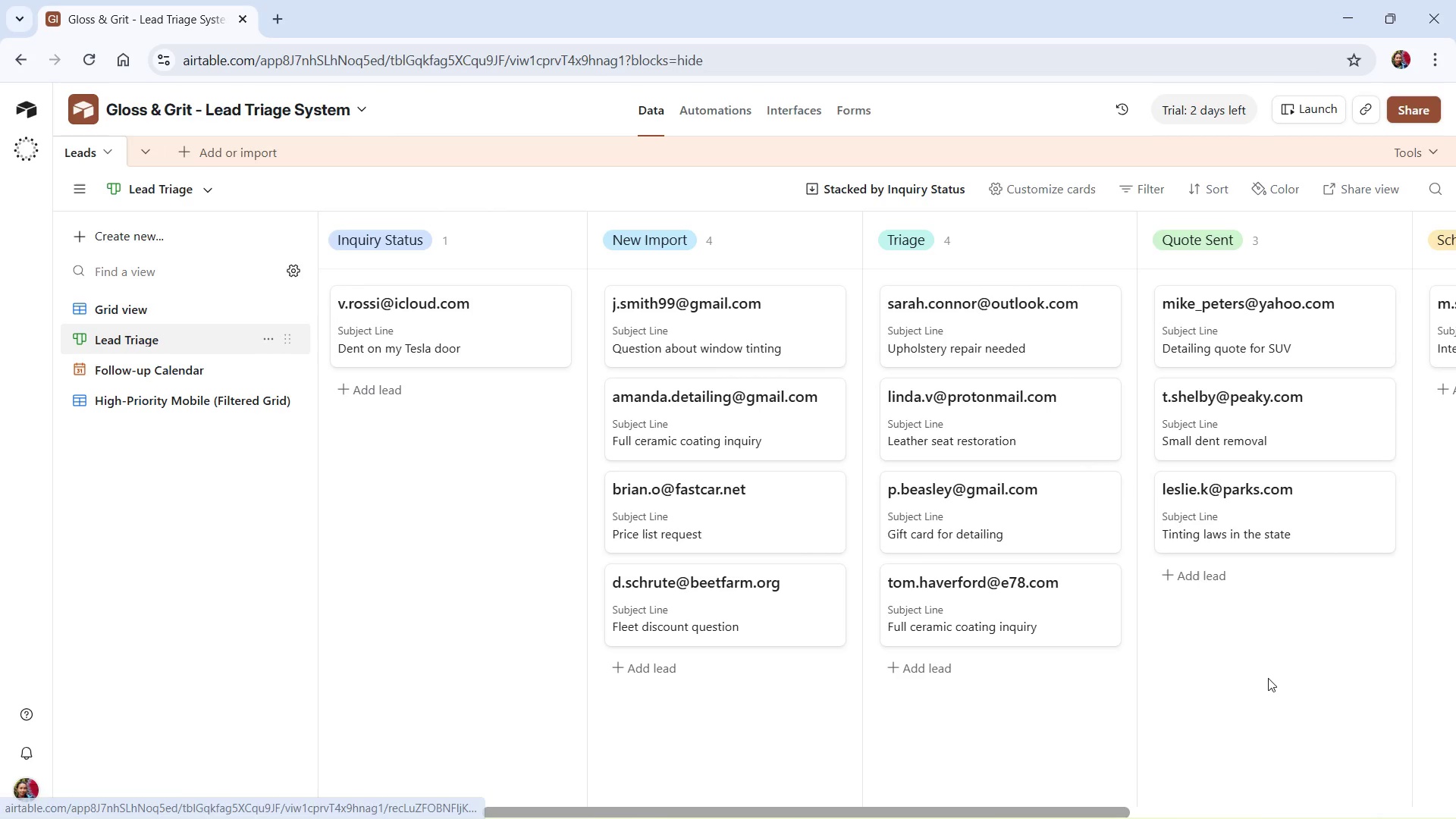 
wait(6.17)
 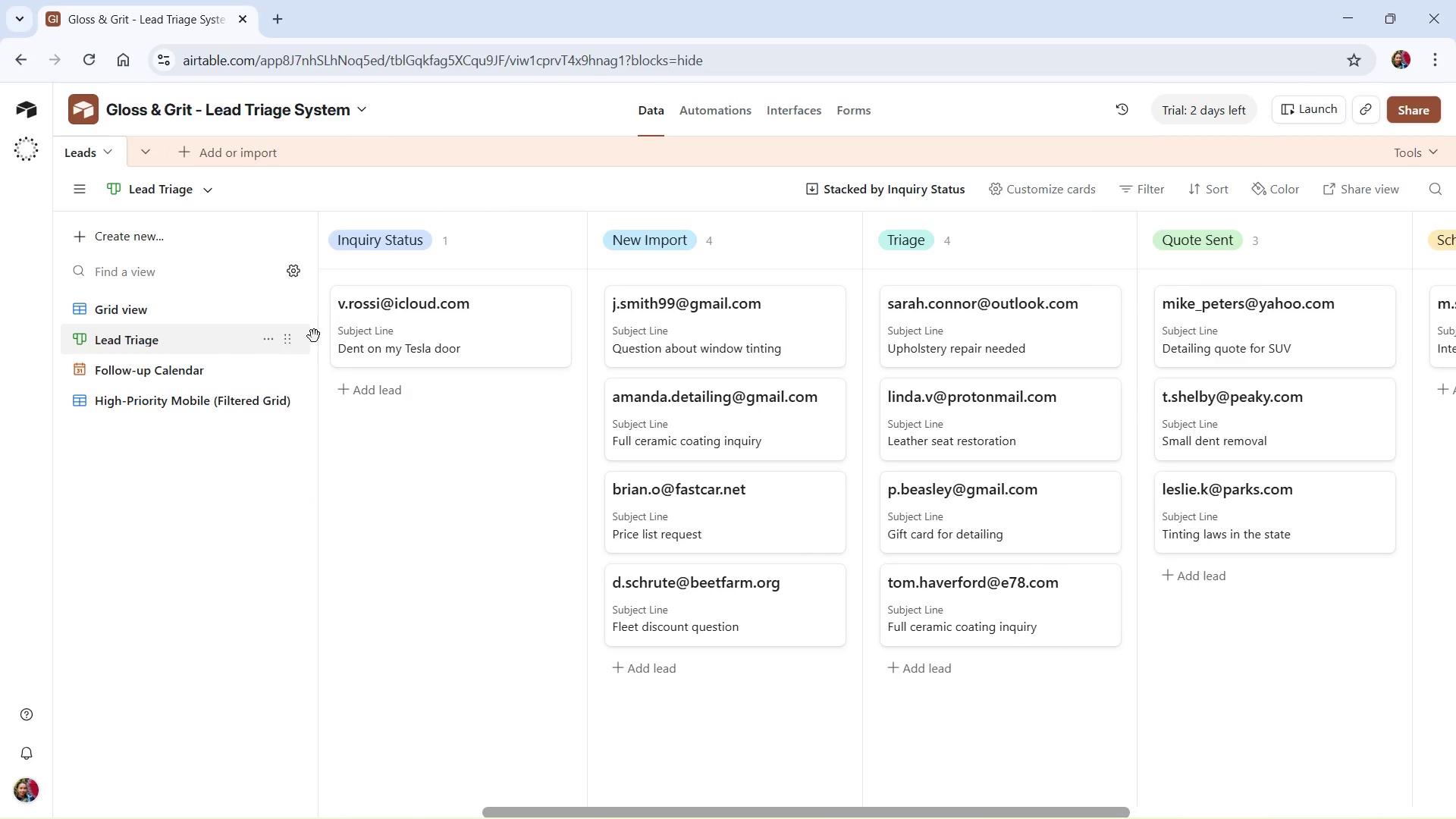 
left_click_drag(start_coordinate=[1025, 809], to_coordinate=[1315, 807])
 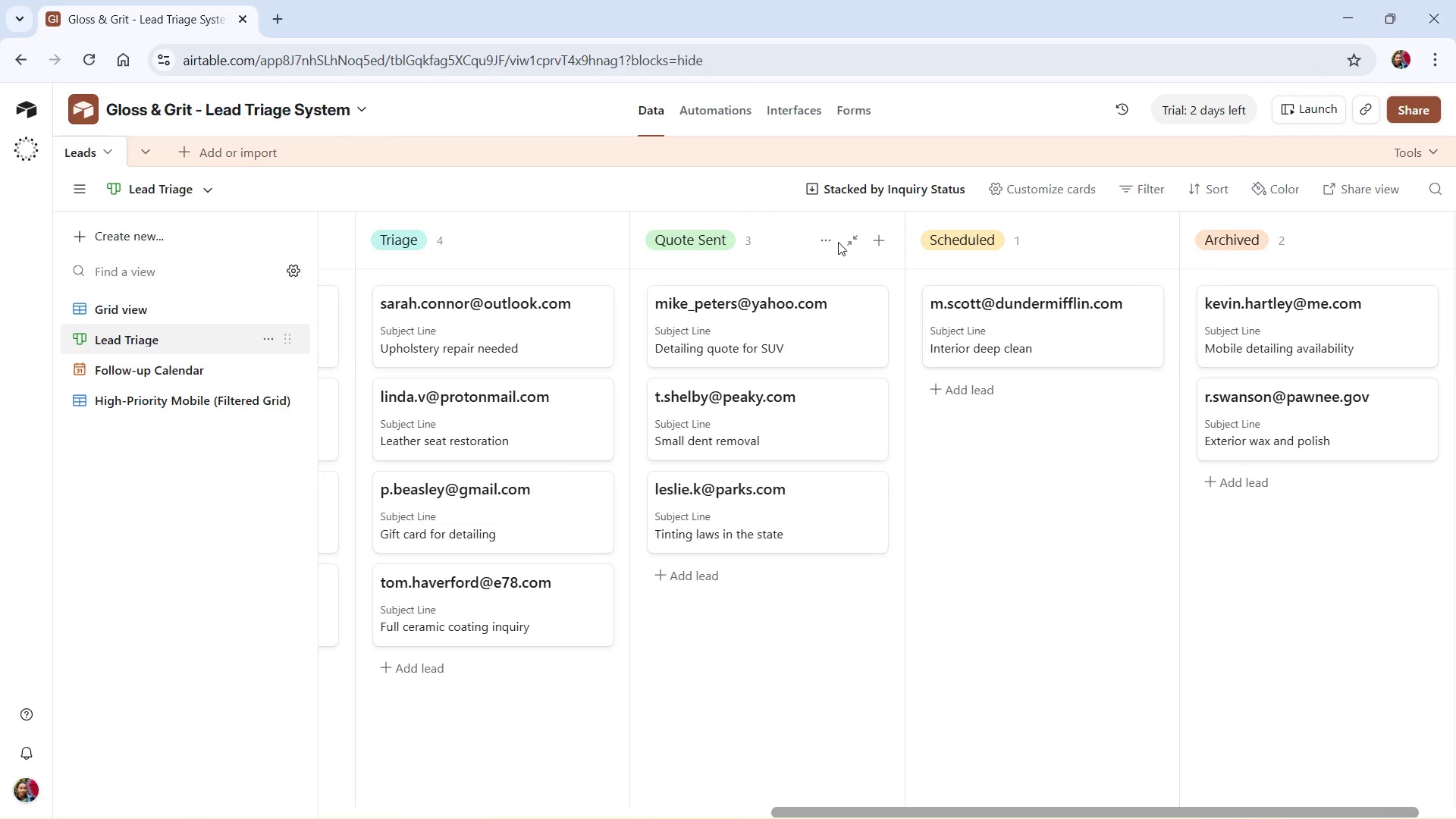 
left_click([823, 240])
 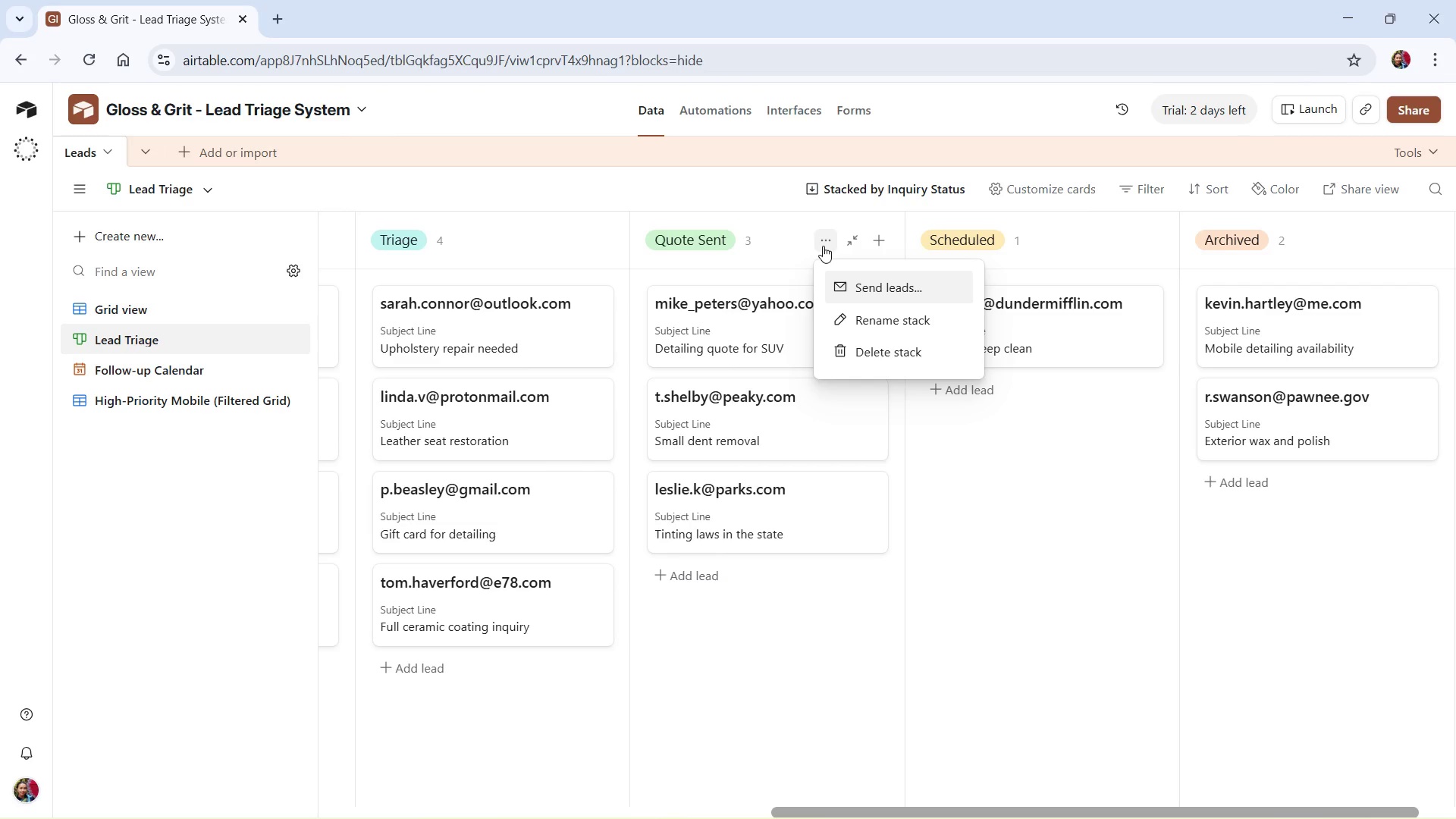 
wait(12.41)
 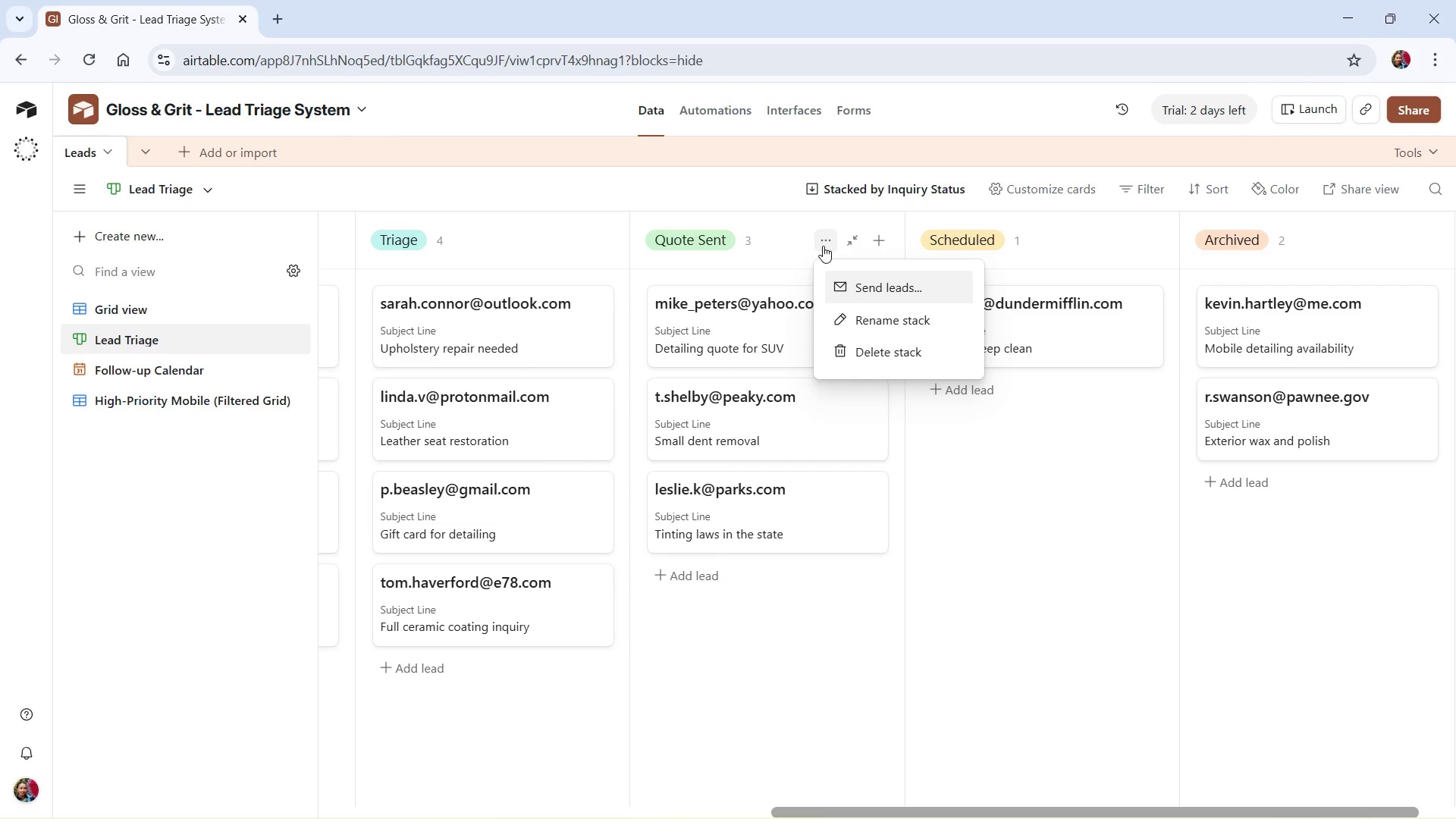 
left_click([551, 242])
 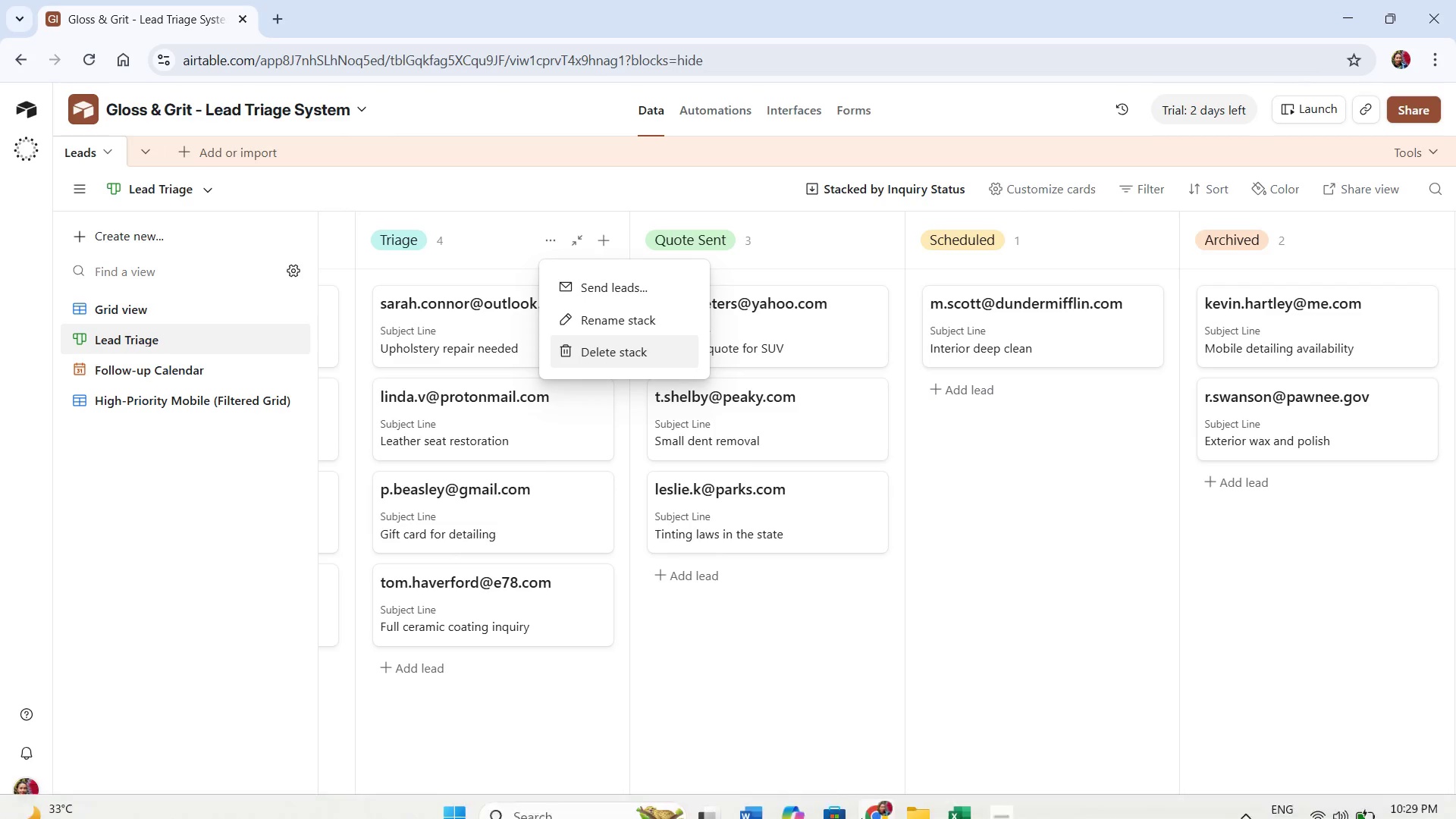 
left_click([881, 705])
 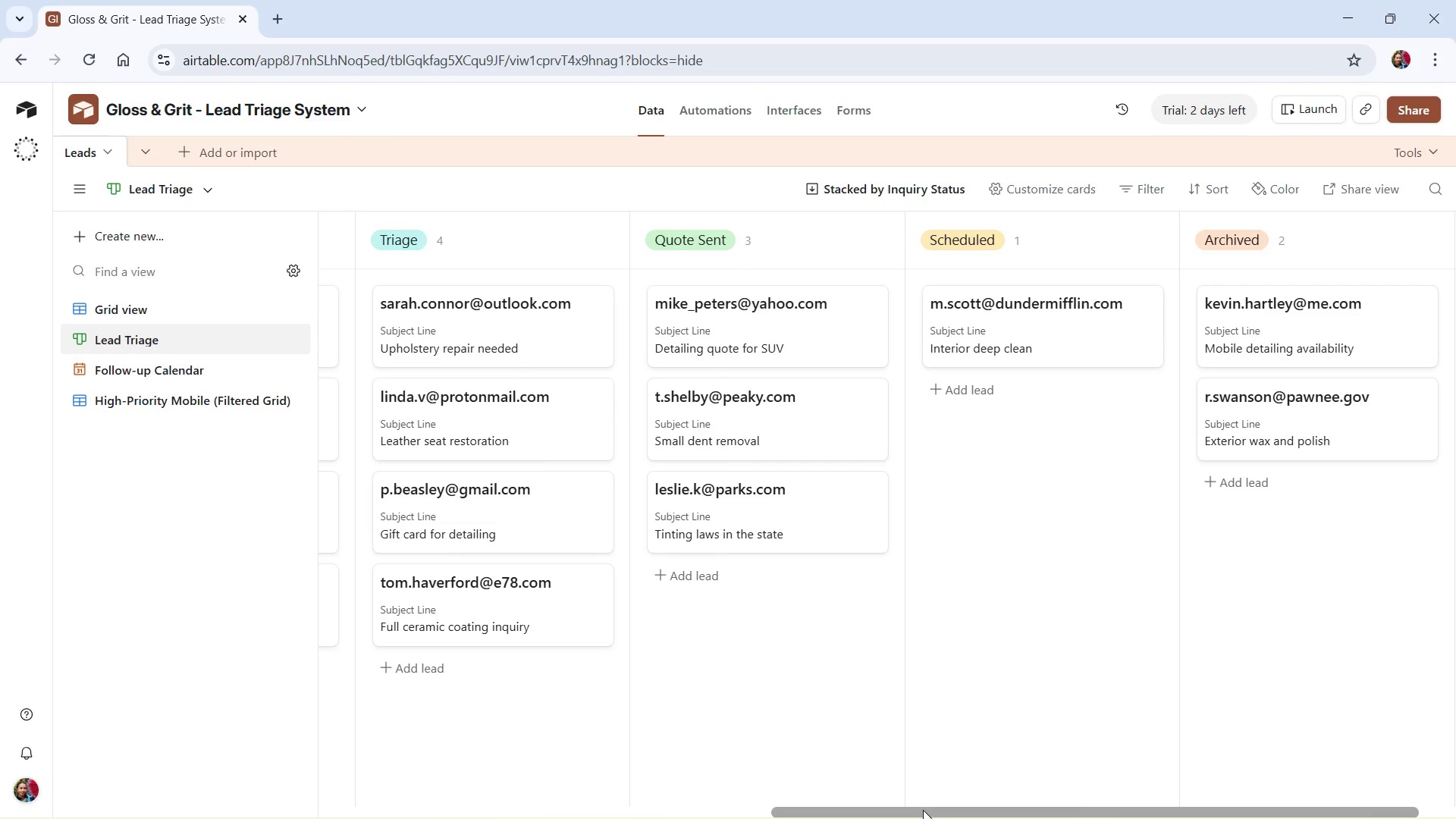 
left_click_drag(start_coordinate=[922, 812], to_coordinate=[748, 813])
 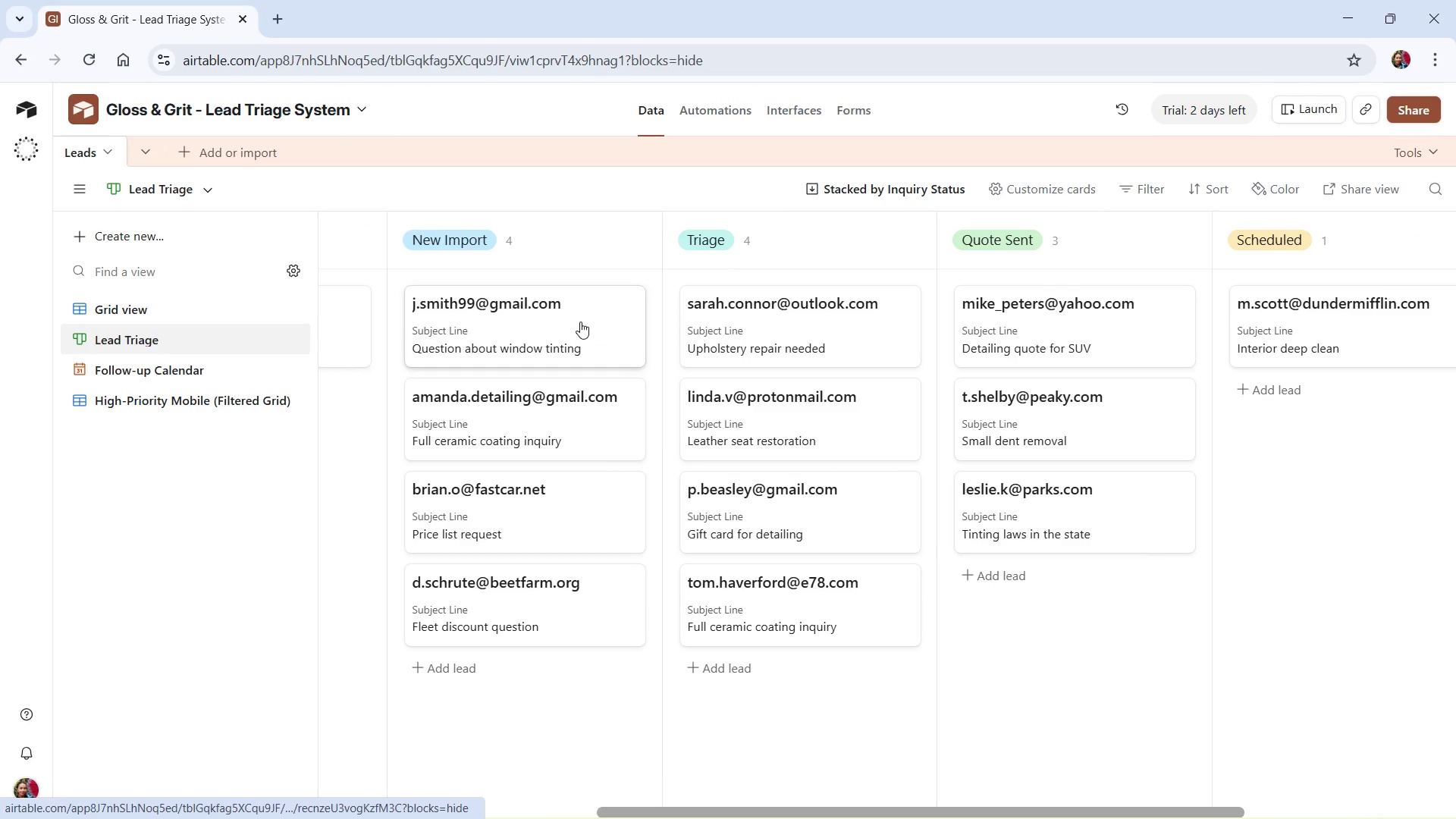 
left_click([587, 322])
 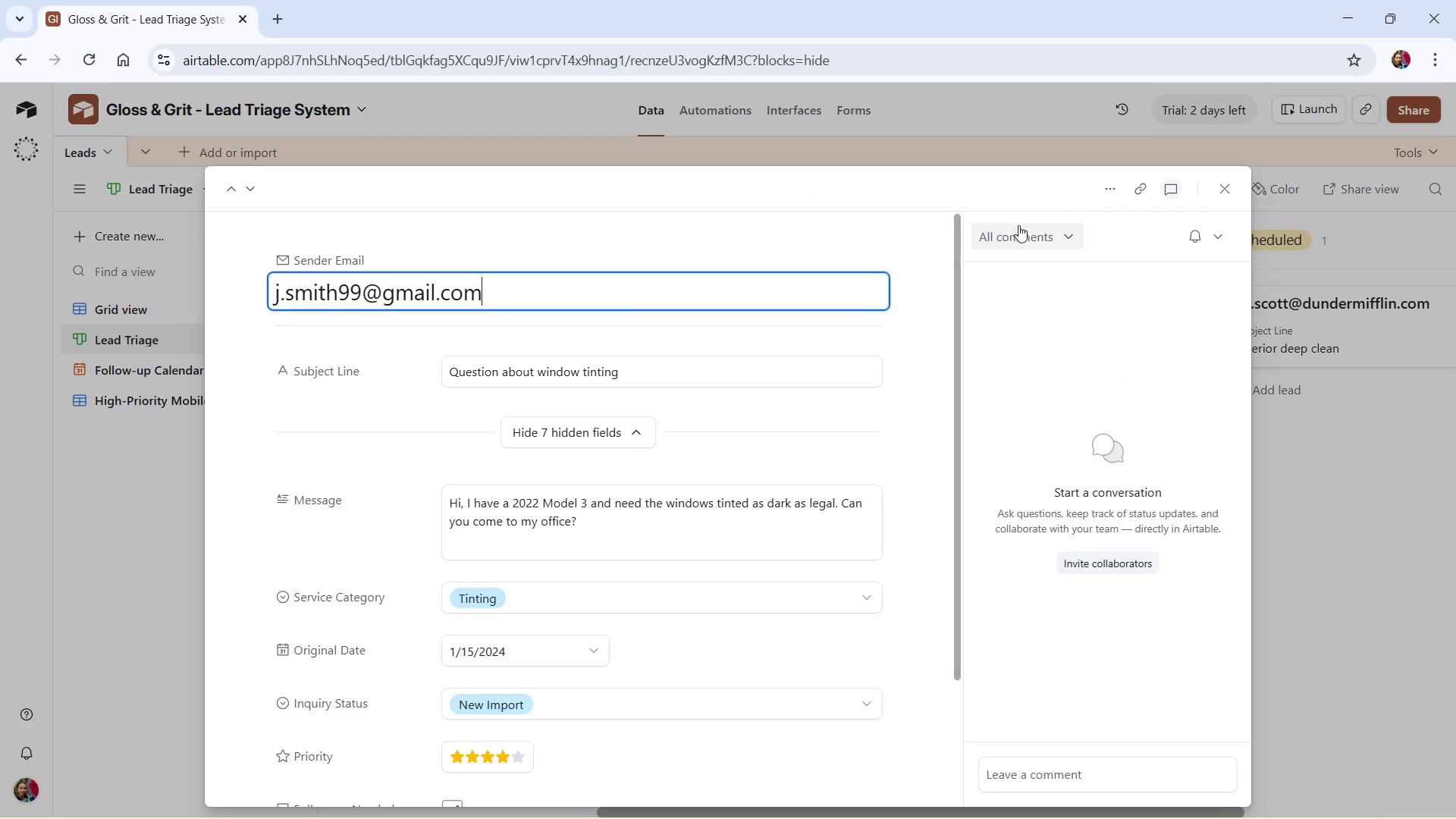 
wait(5.33)
 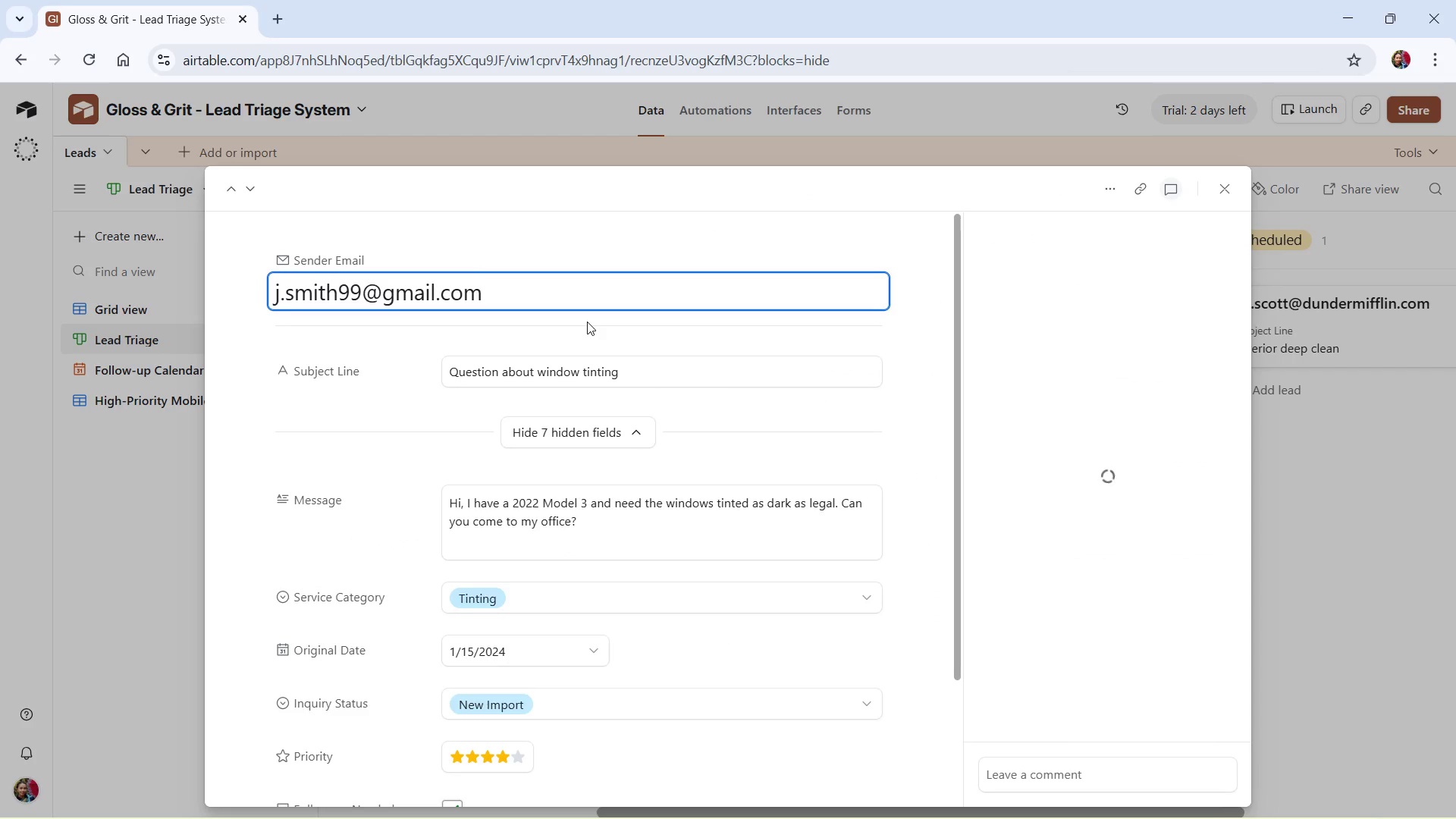 
scroll: coordinate [808, 511], scroll_direction: down, amount: 5.0
 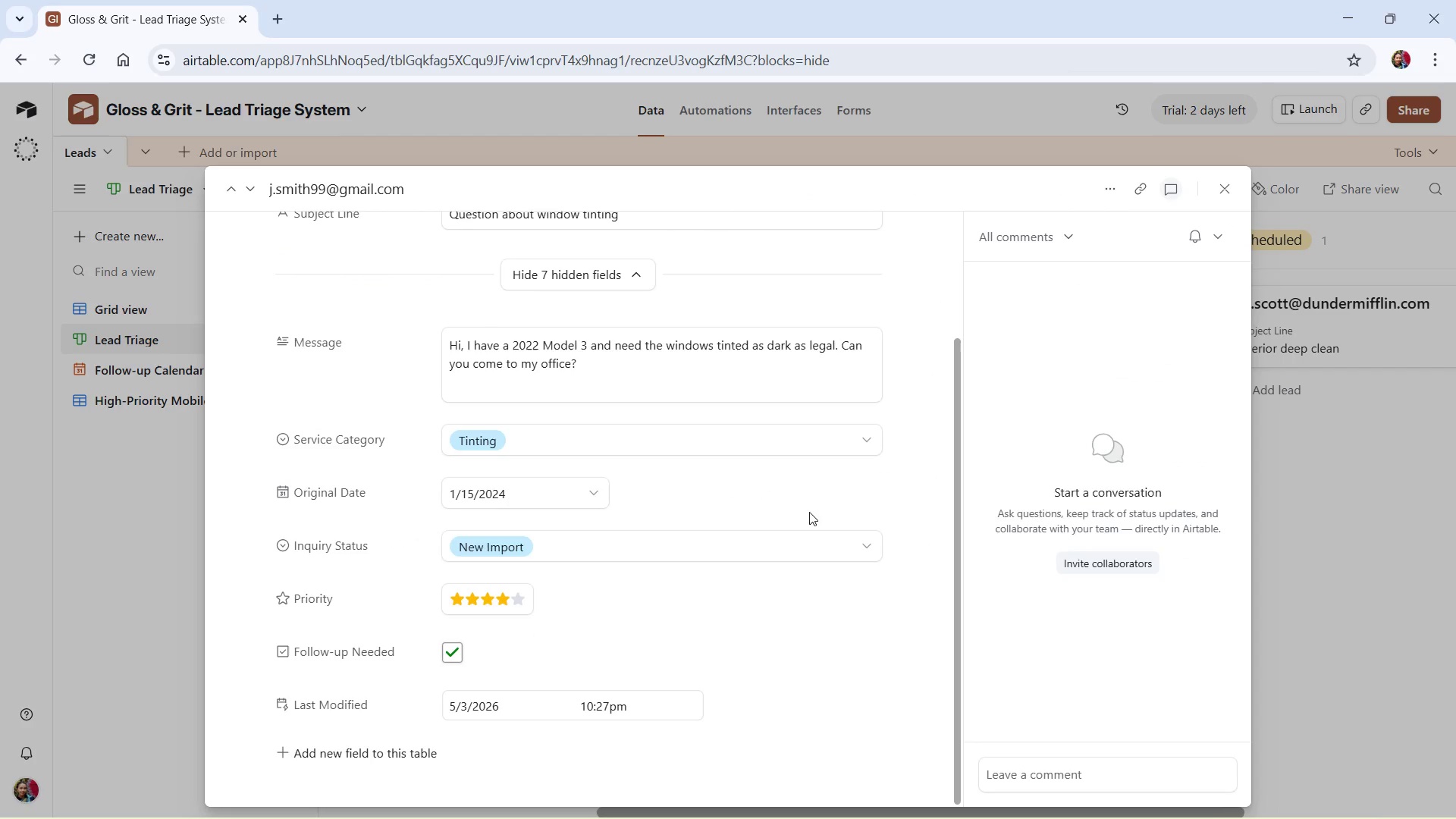 
scroll: coordinate [809, 512], scroll_direction: up, amount: 5.0
 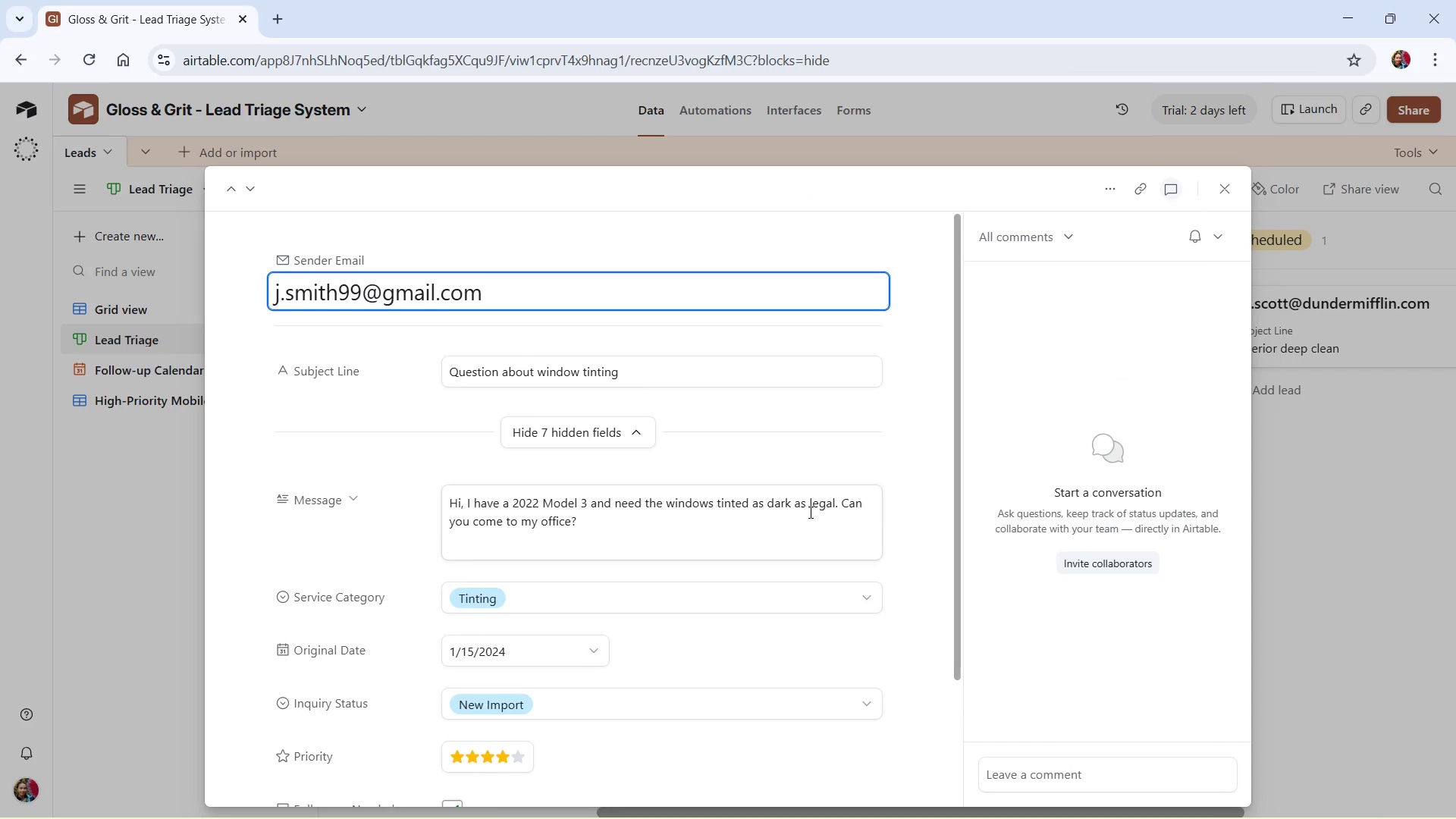 
scroll: coordinate [895, 588], scroll_direction: down, amount: 7.0
 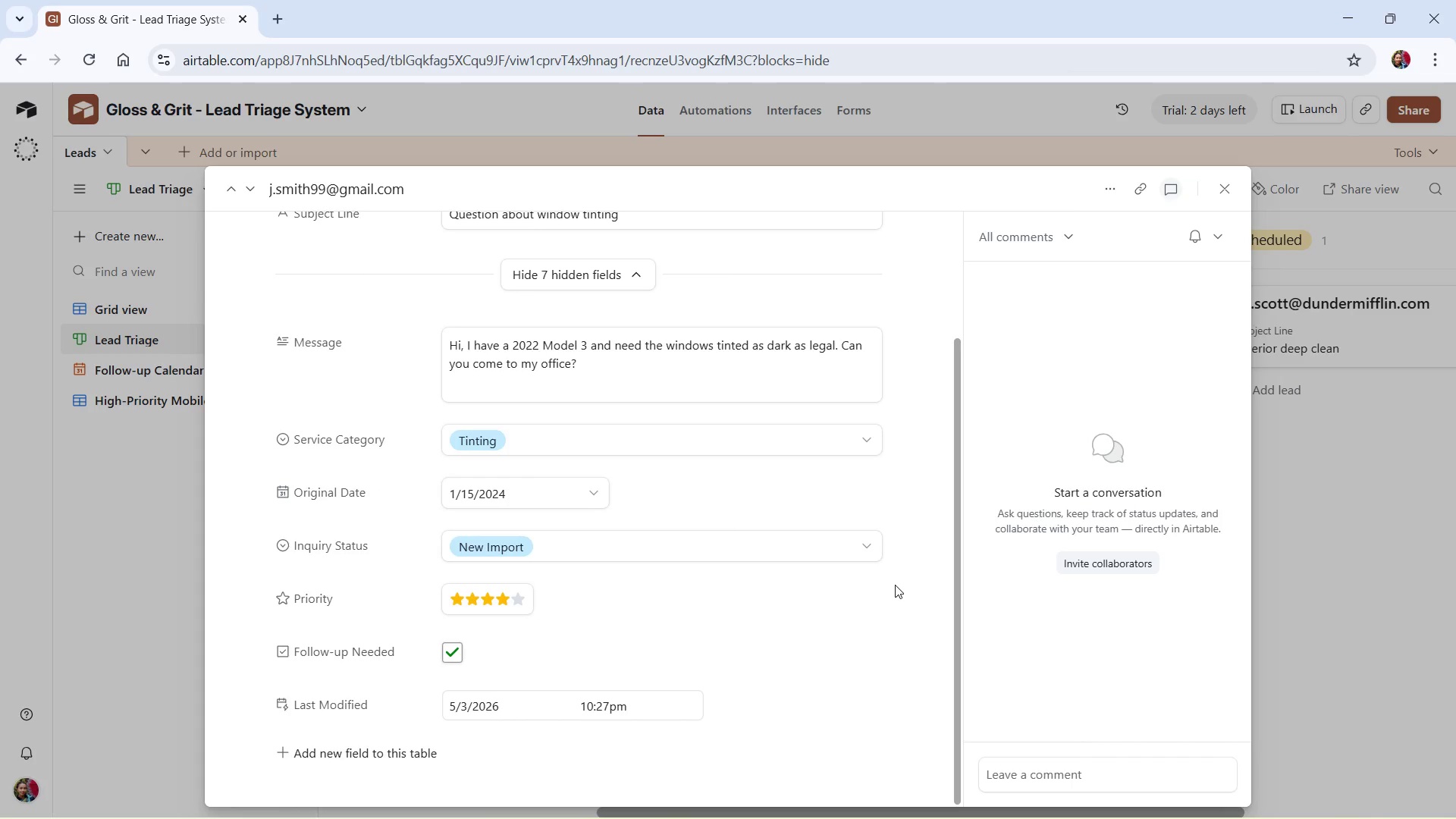 
scroll: coordinate [895, 585], scroll_direction: up, amount: 4.0
 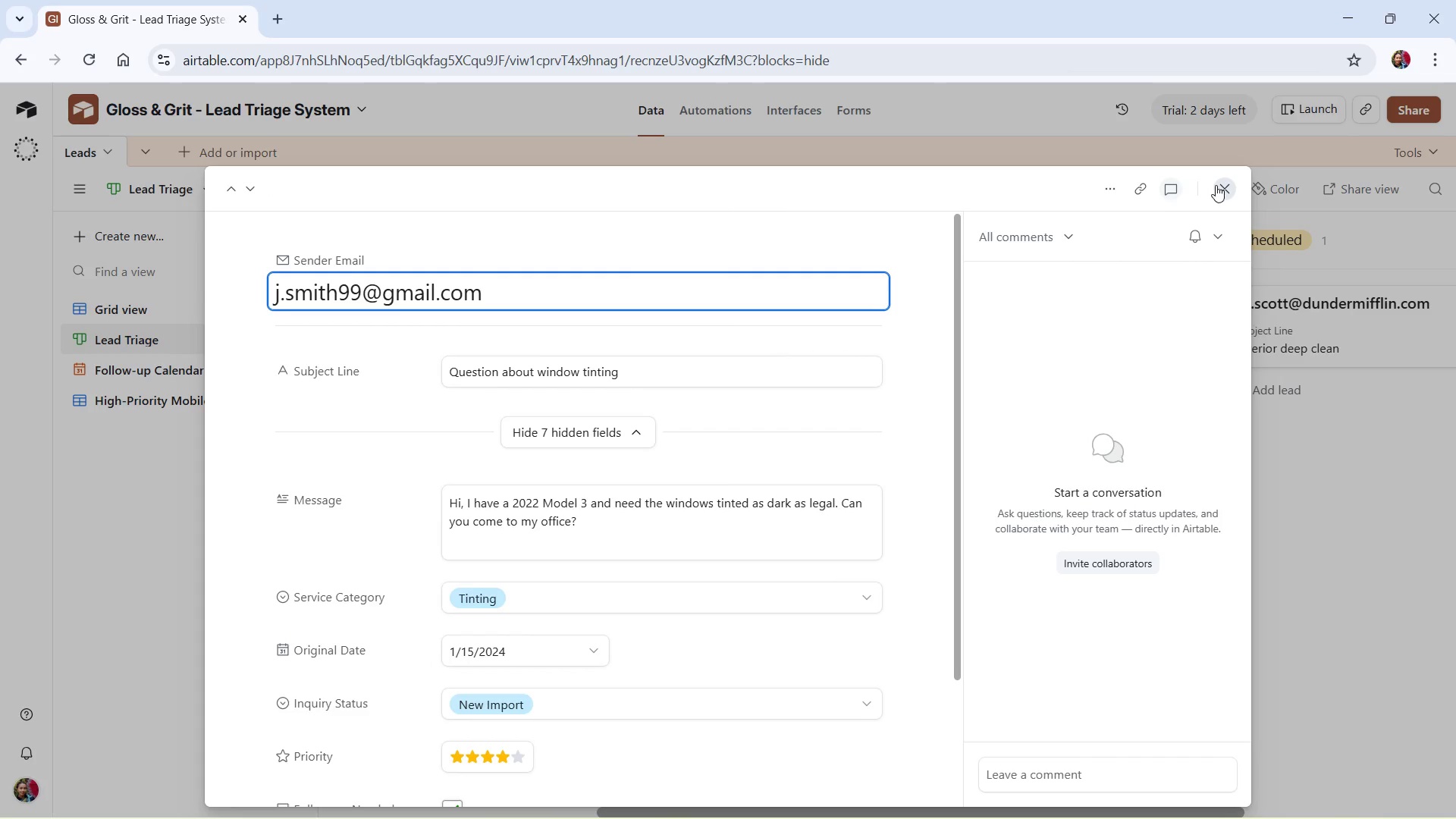 
left_click([1216, 185])
 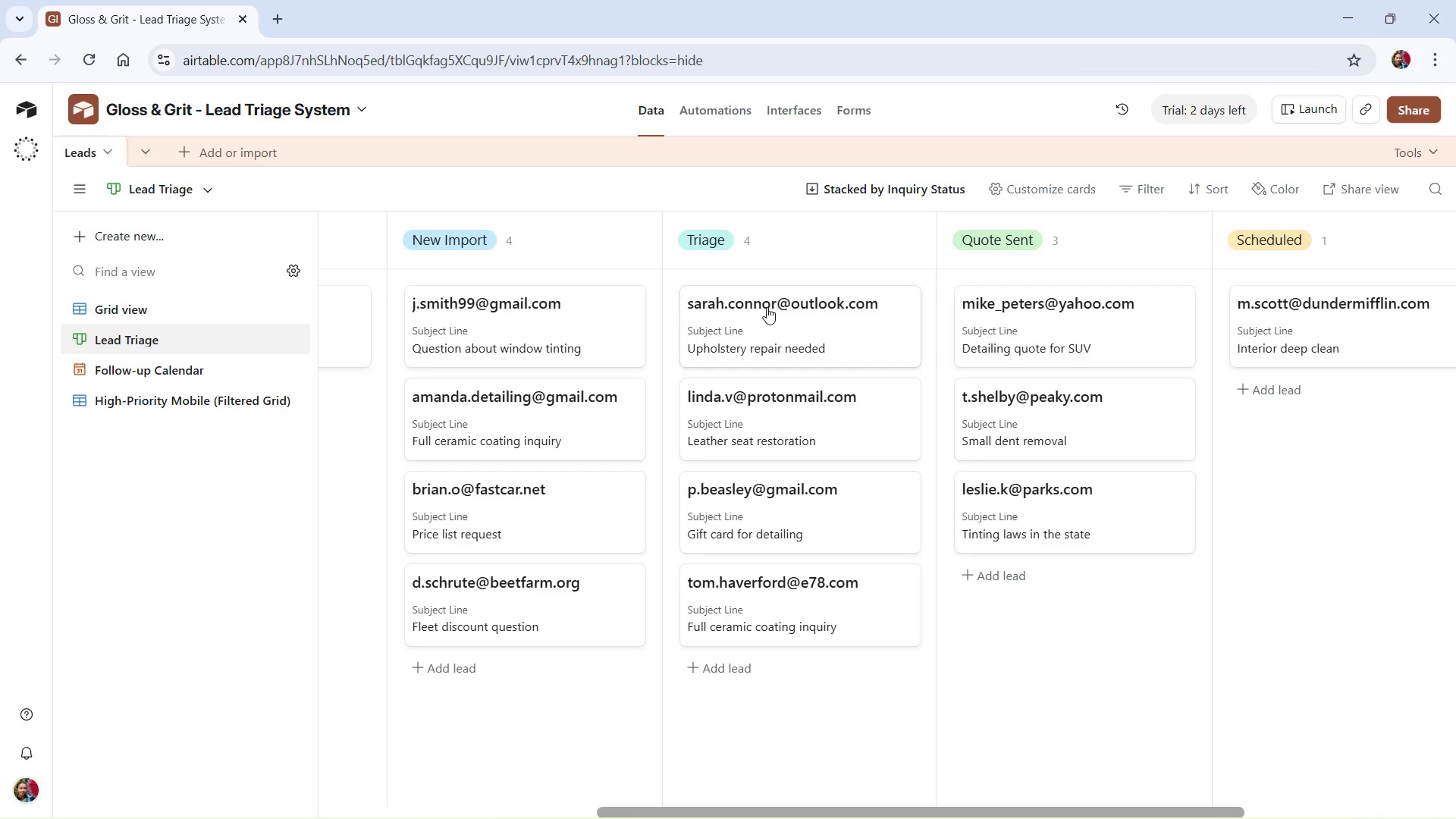 
left_click([777, 328])
 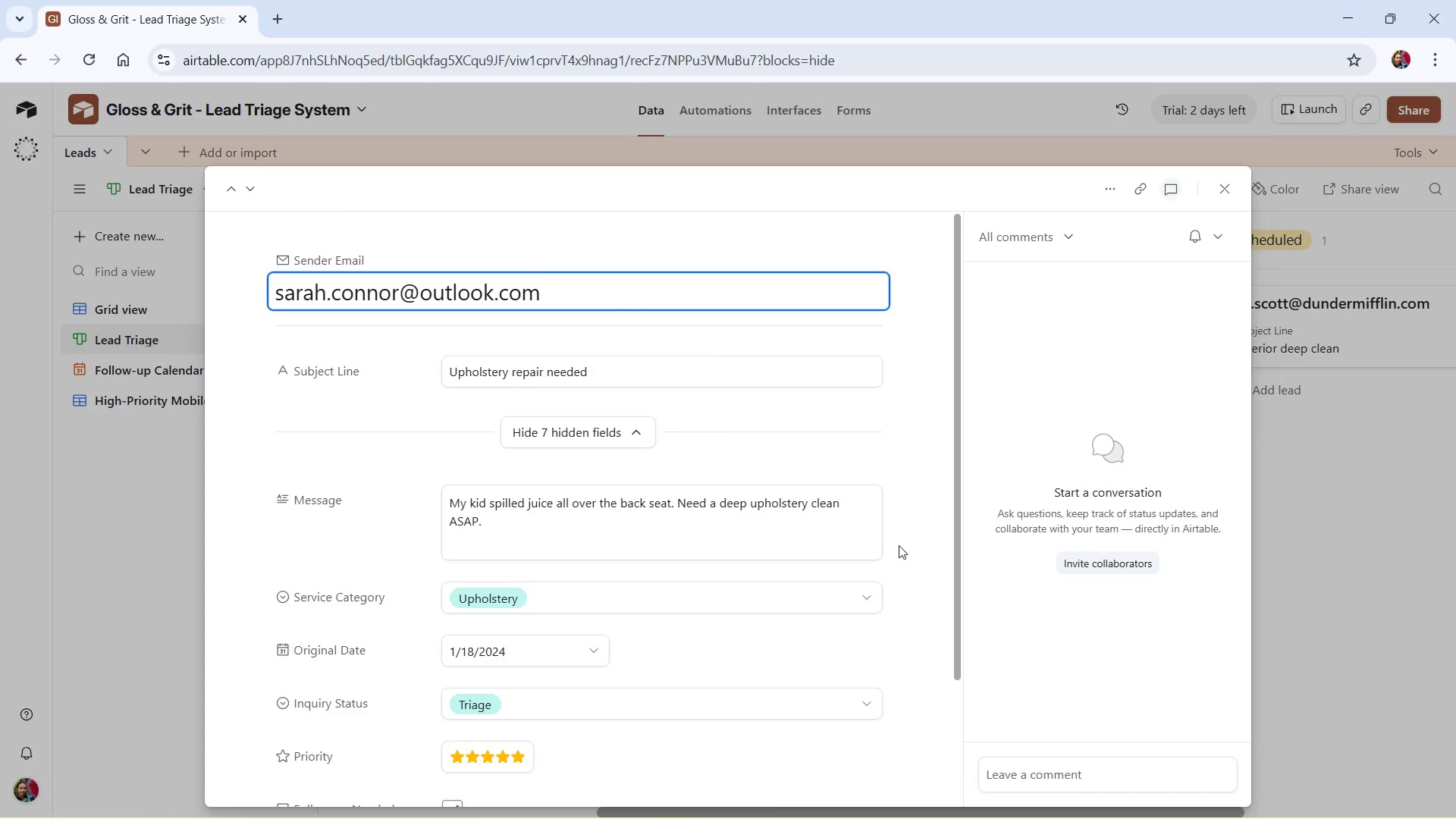 
scroll: coordinate [892, 566], scroll_direction: down, amount: 2.0
 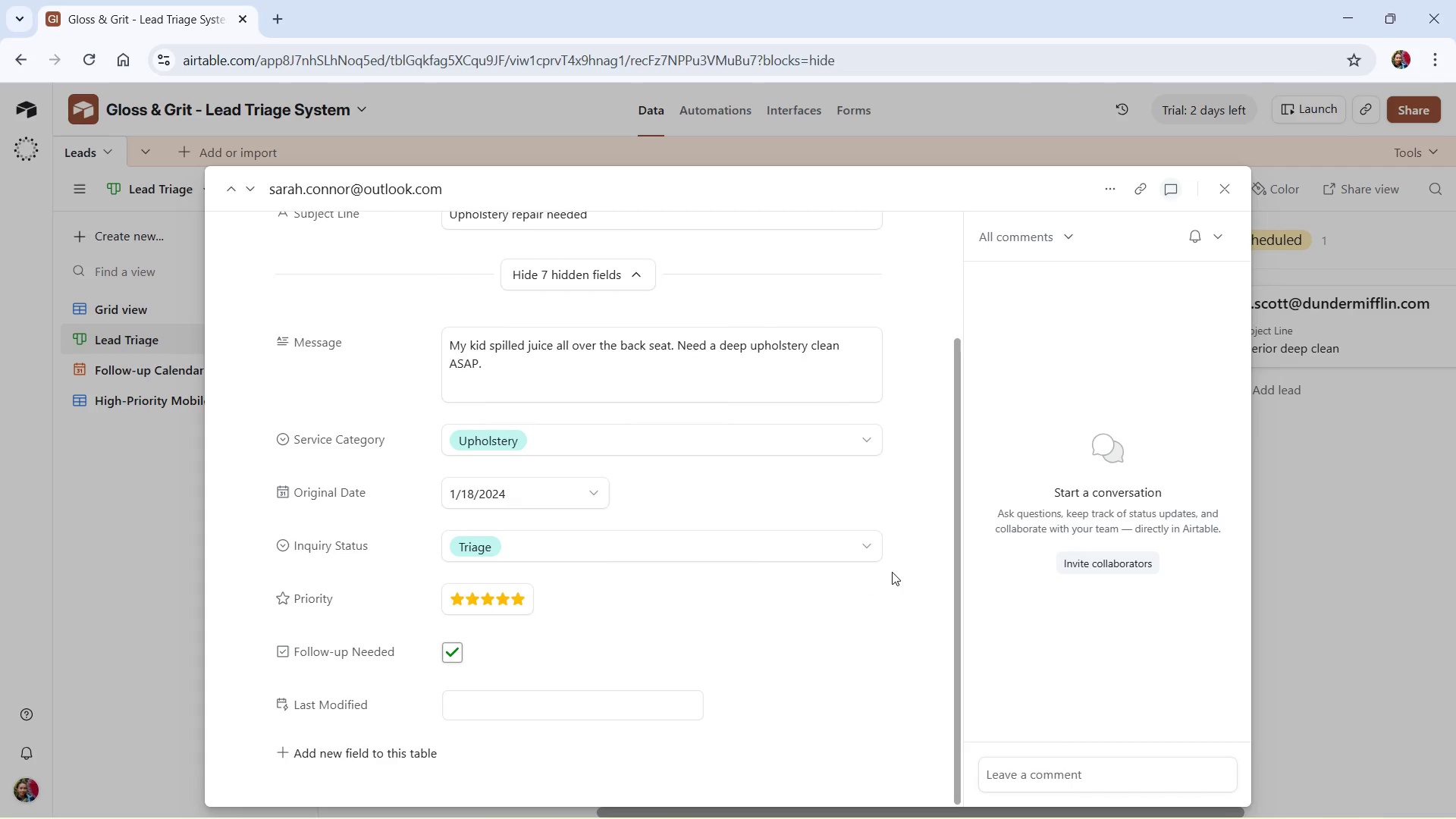 
scroll: coordinate [892, 570], scroll_direction: up, amount: 1.0
 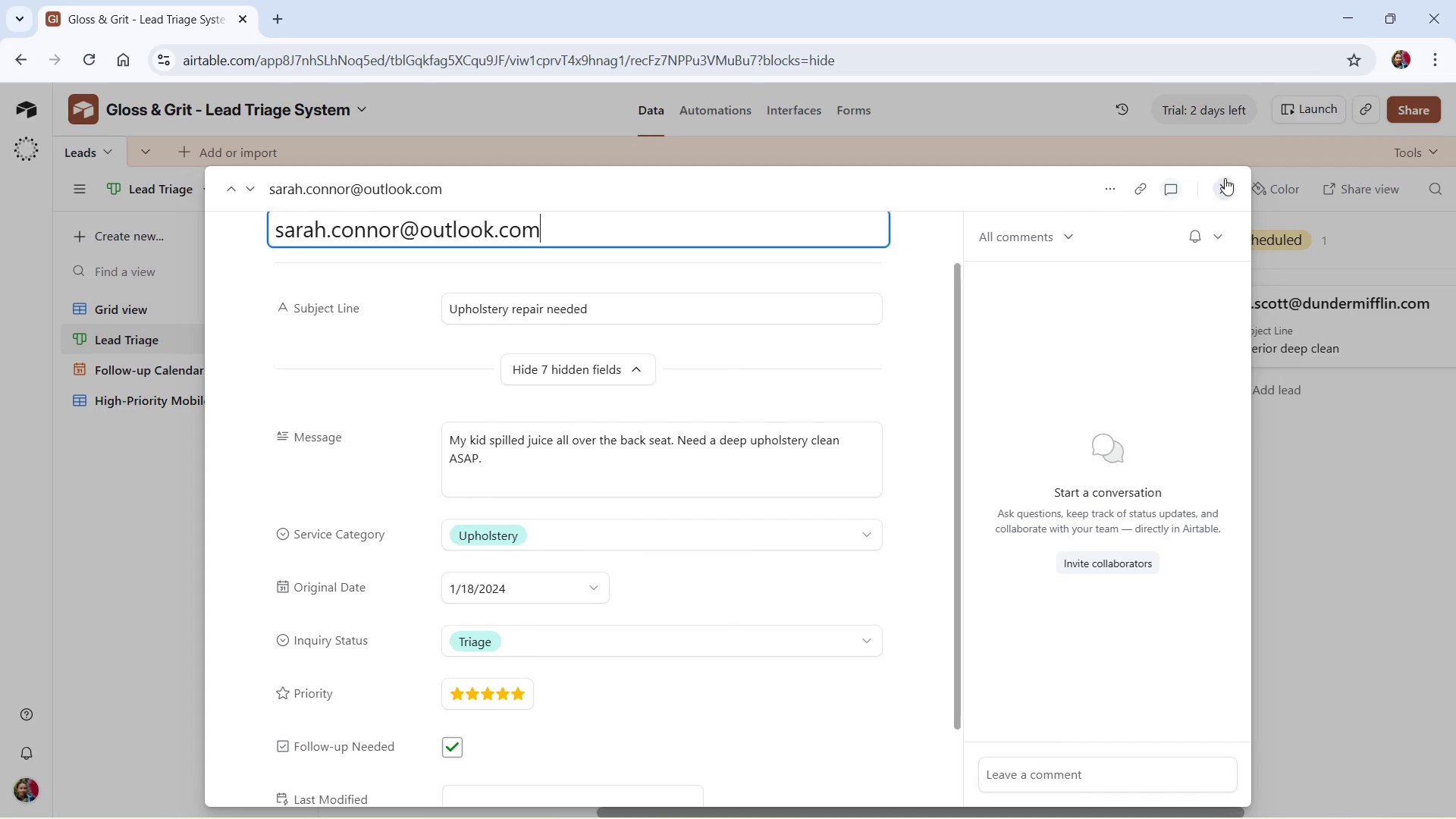 
left_click([1225, 184])
 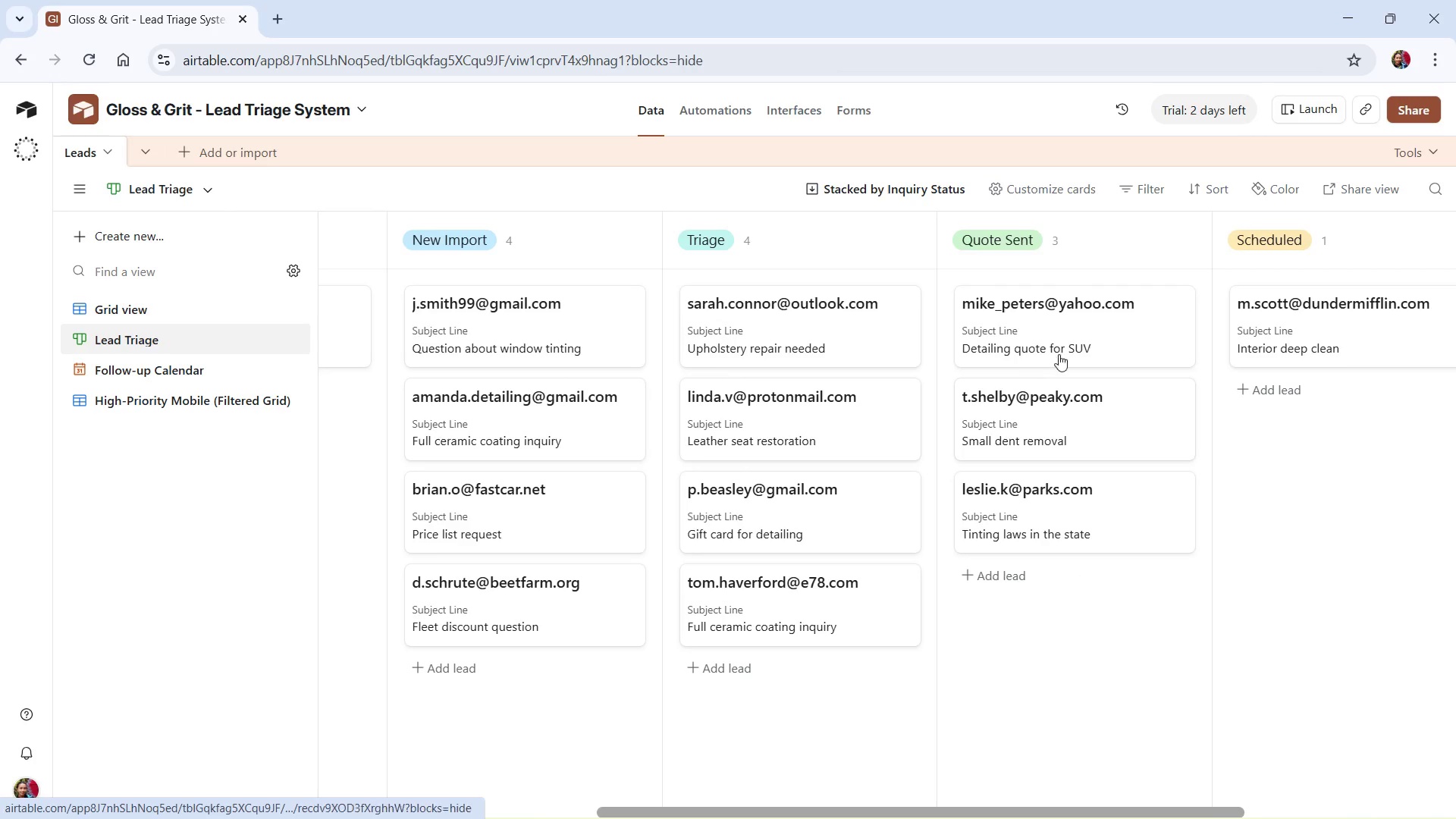 
left_click([1087, 330])
 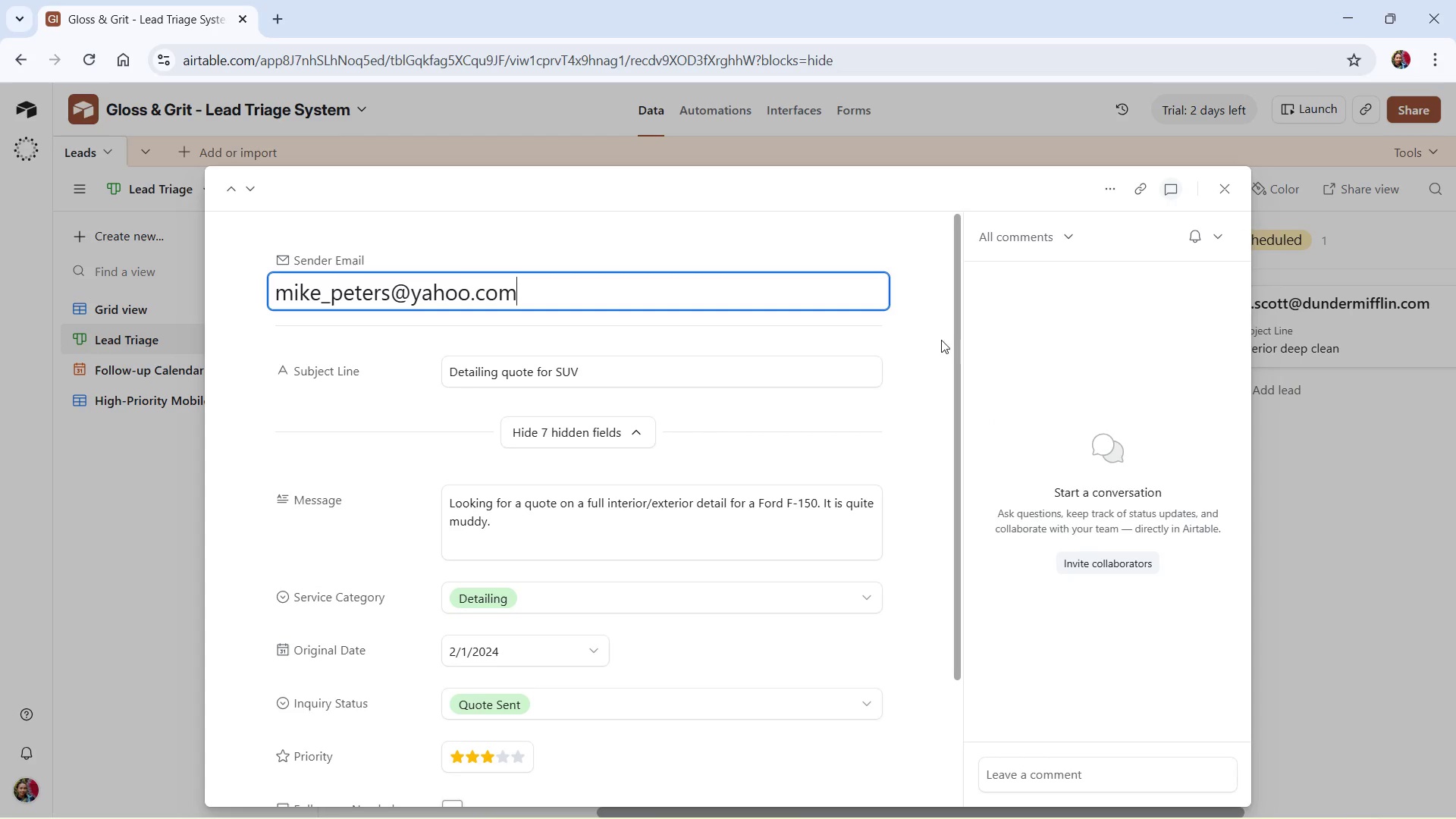 
scroll: coordinate [788, 442], scroll_direction: down, amount: 4.0
 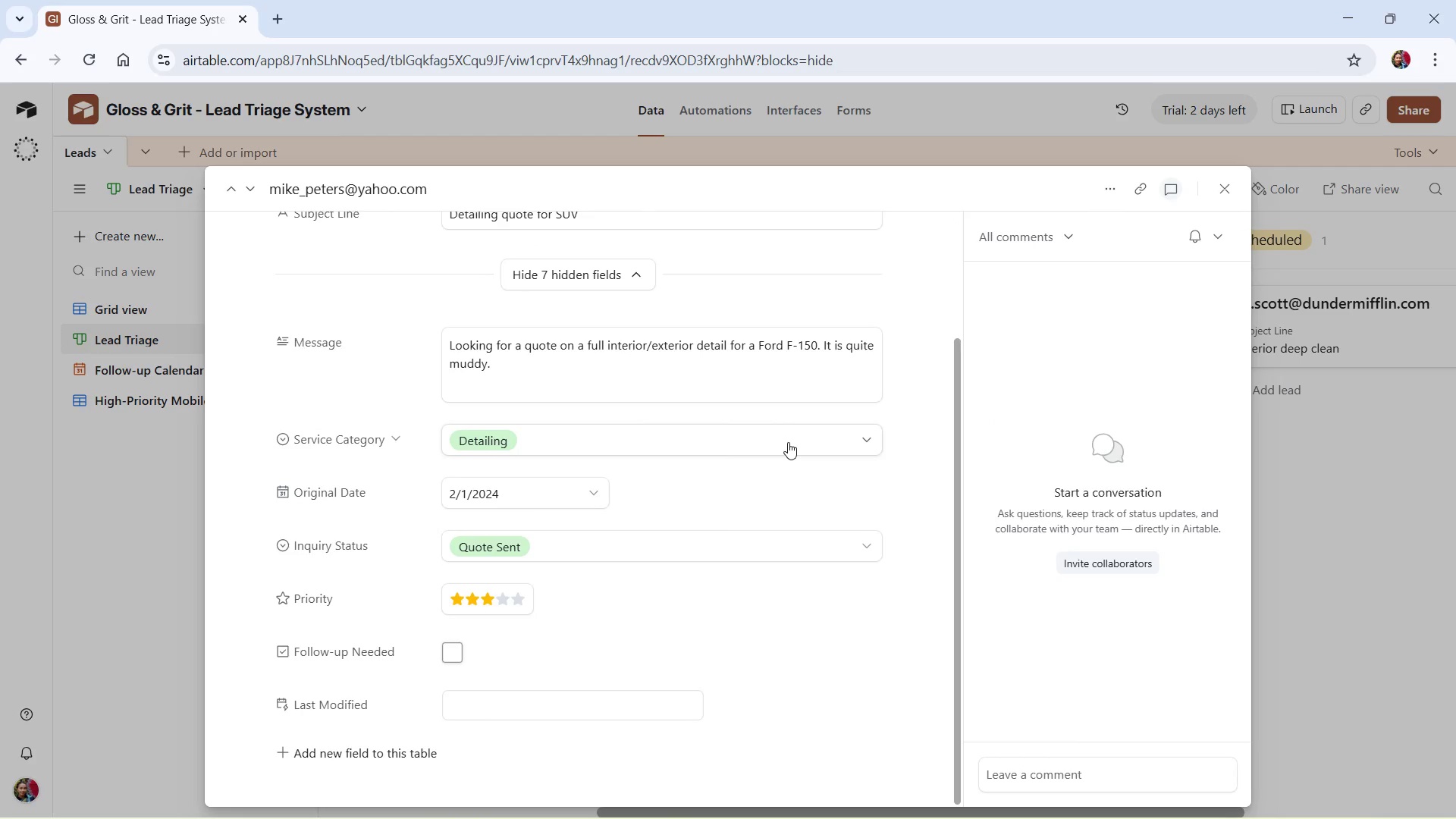 
scroll: coordinate [788, 438], scroll_direction: up, amount: 4.0
 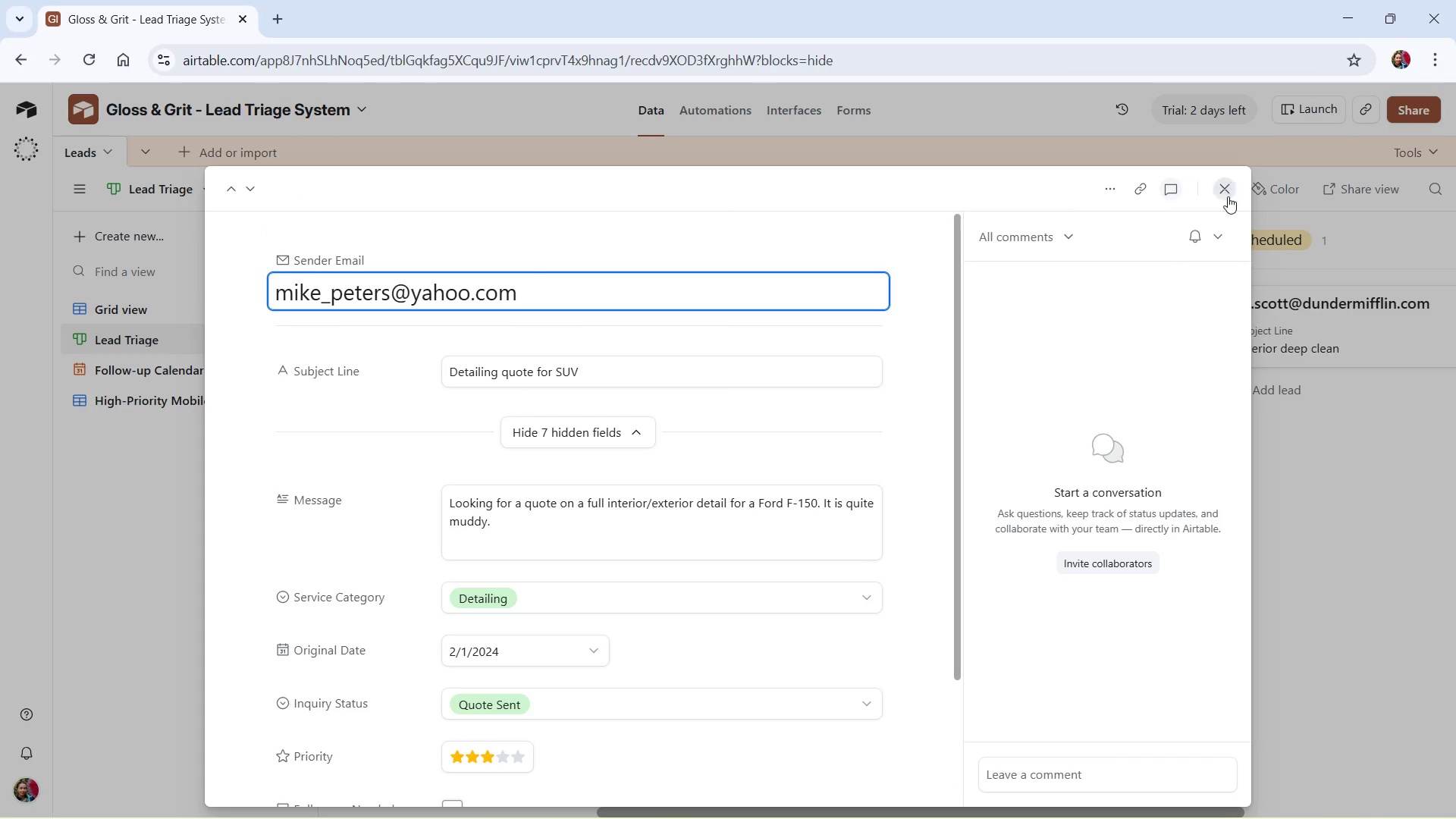 
left_click([1228, 187])
 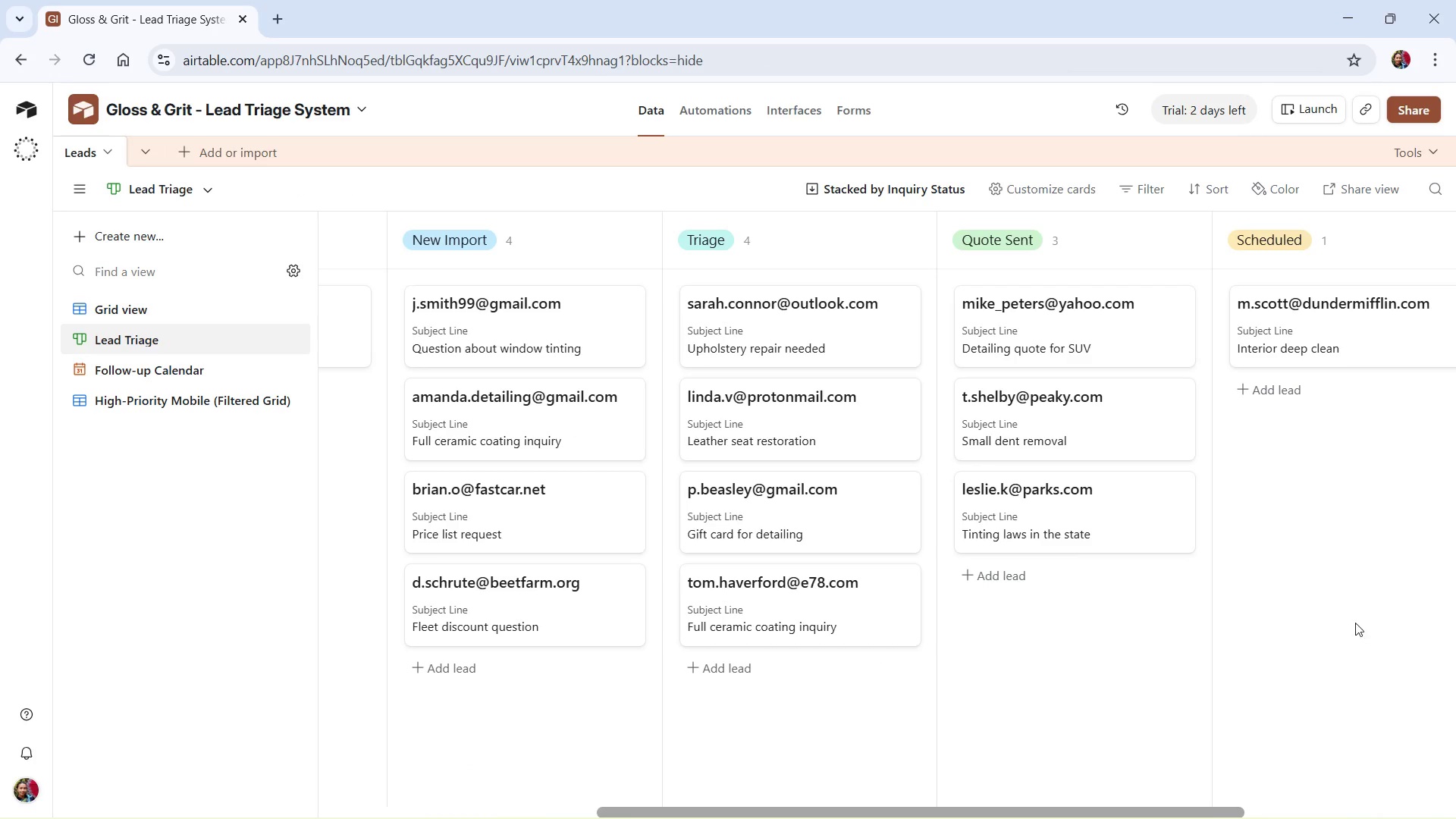 
wait(5.62)
 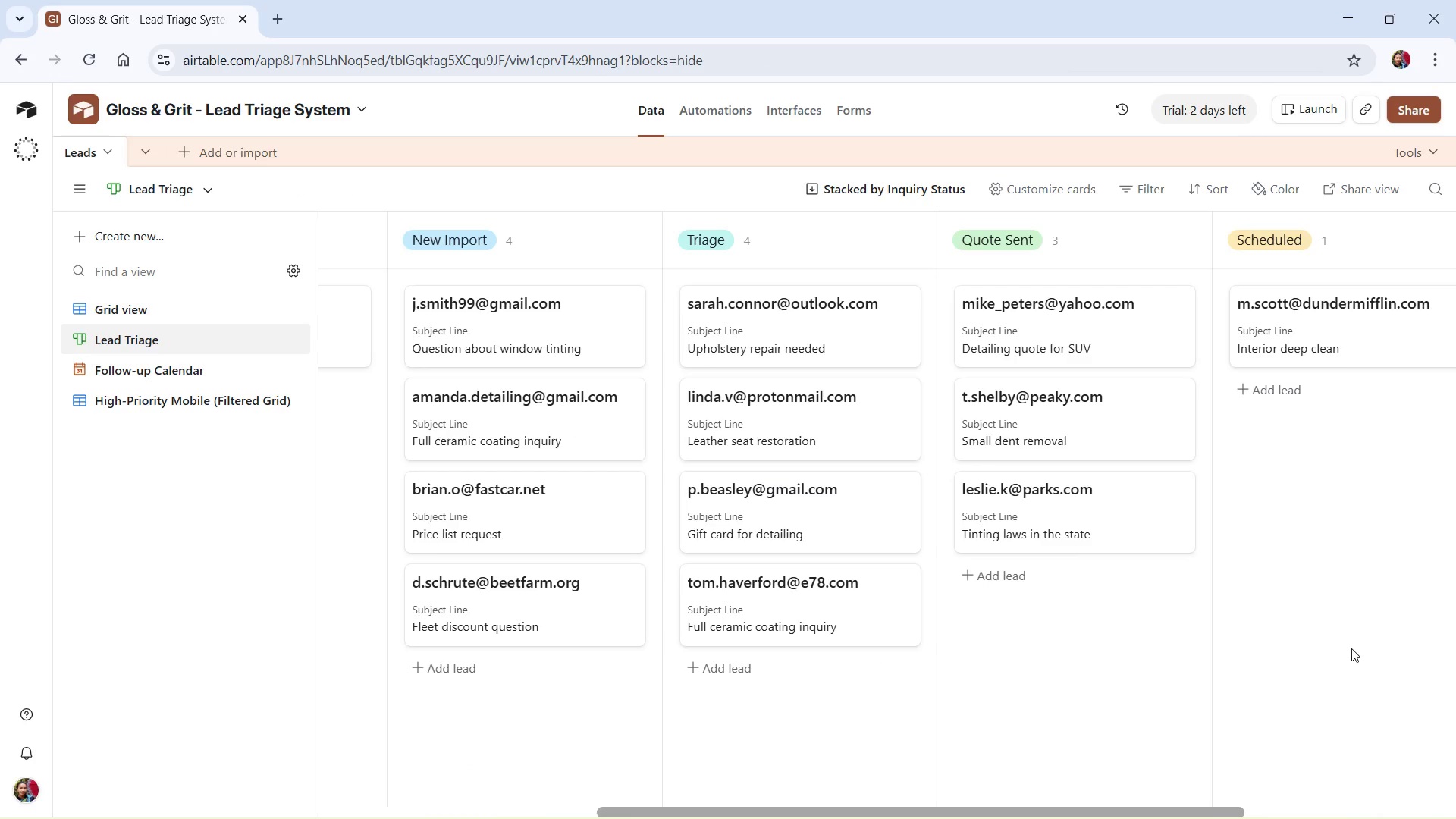 
left_click([1329, 312])
 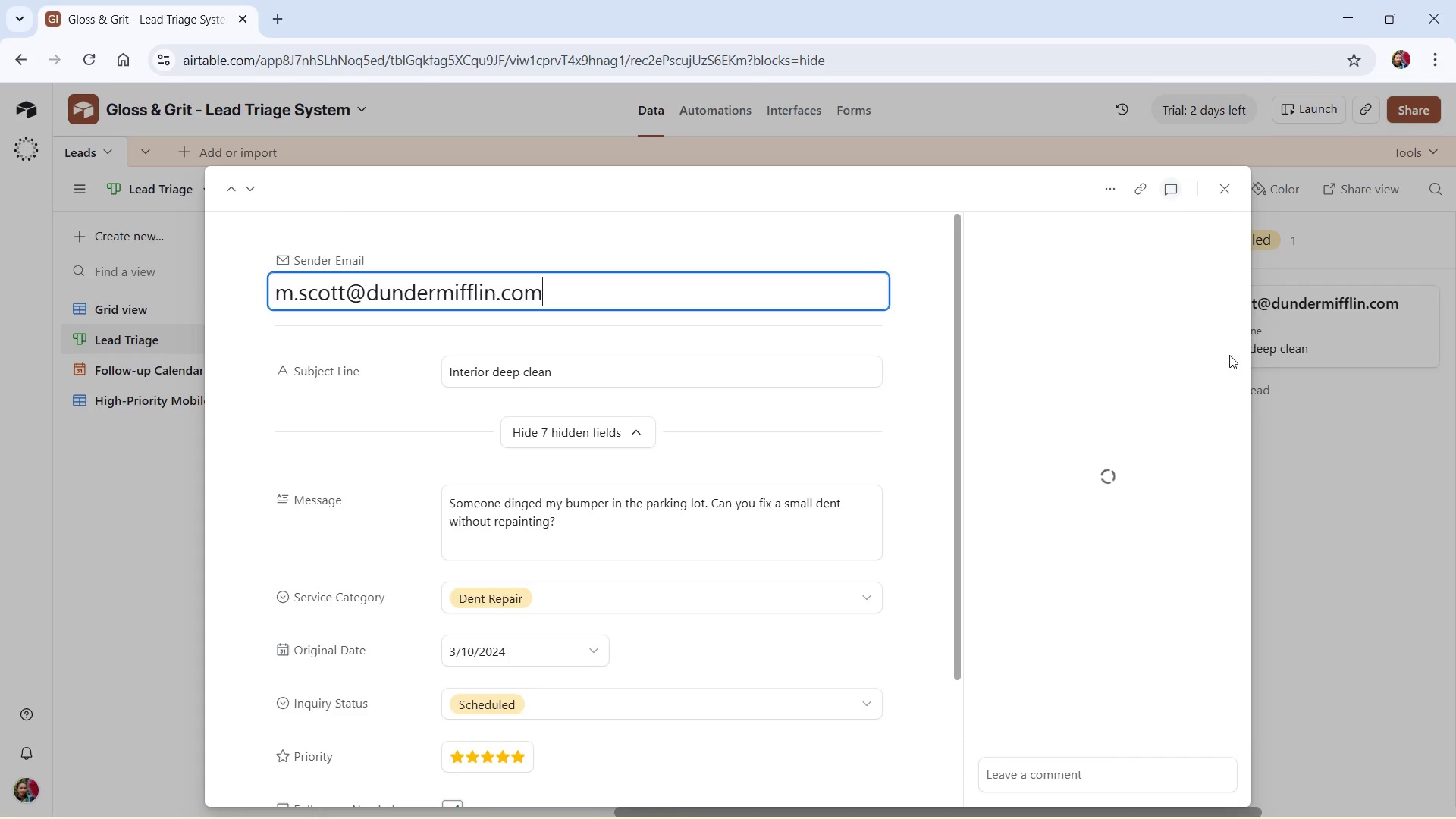 
scroll: coordinate [930, 480], scroll_direction: down, amount: 4.0
 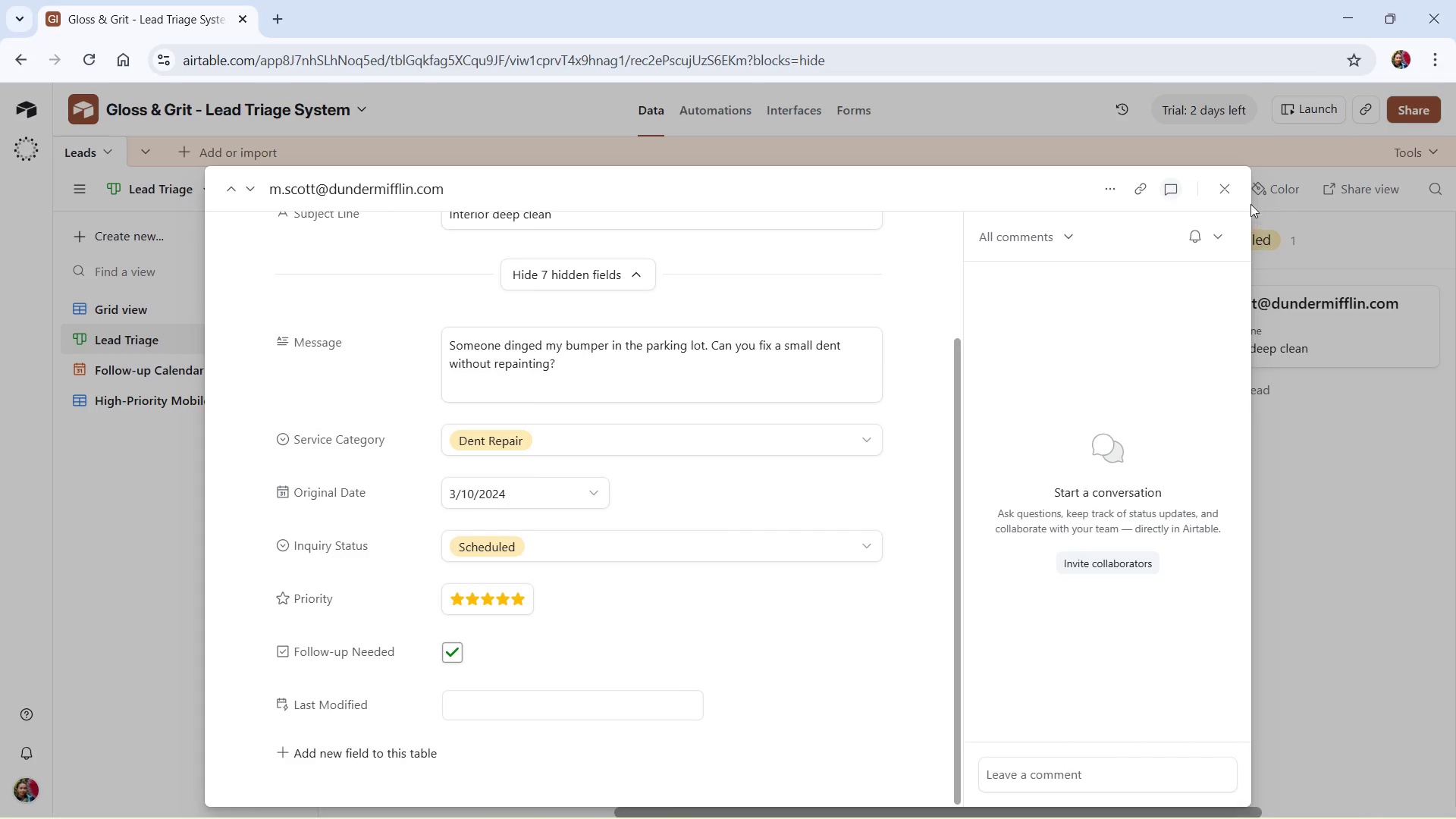 
left_click([1229, 191])
 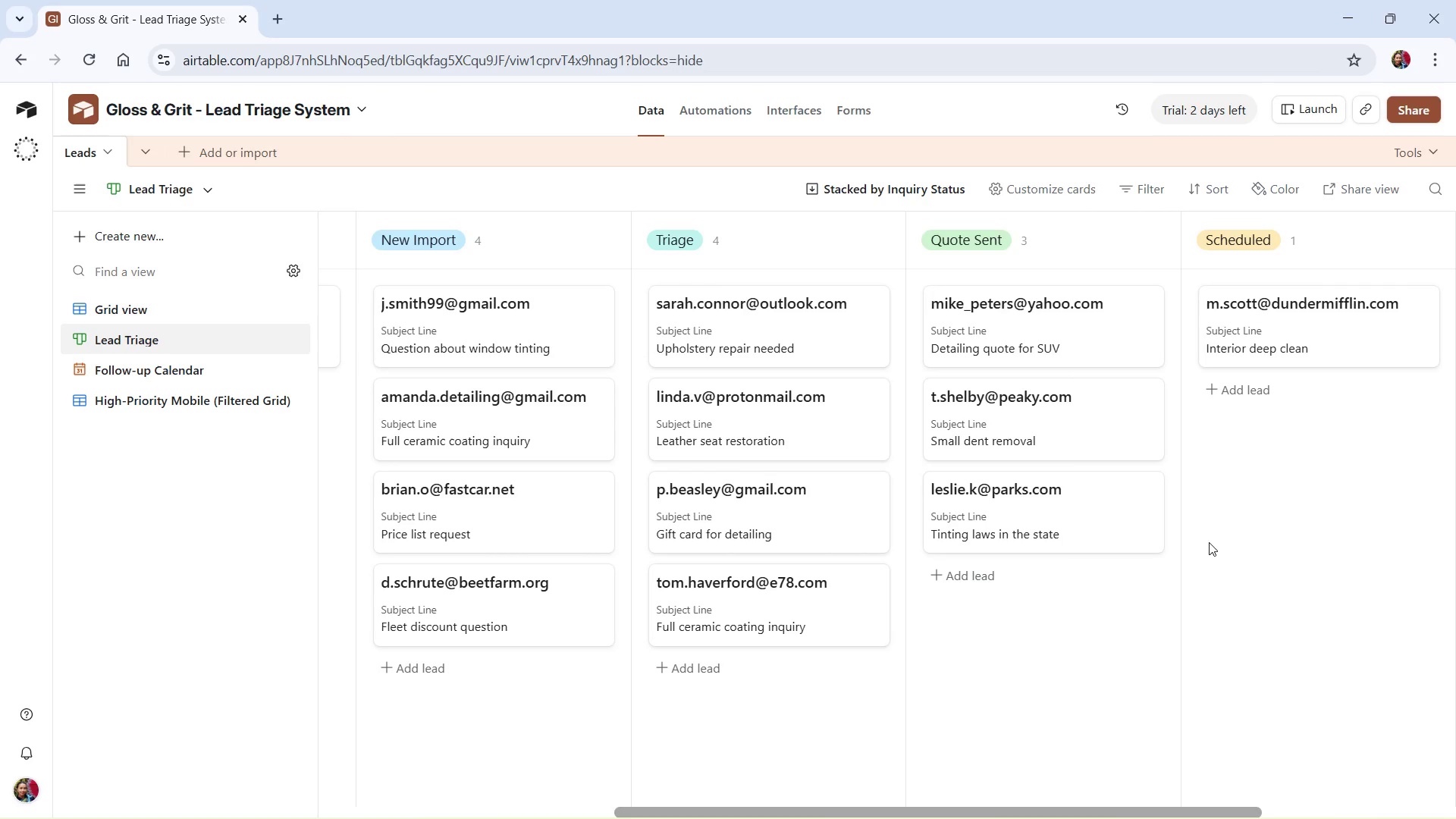 
wait(8.59)
 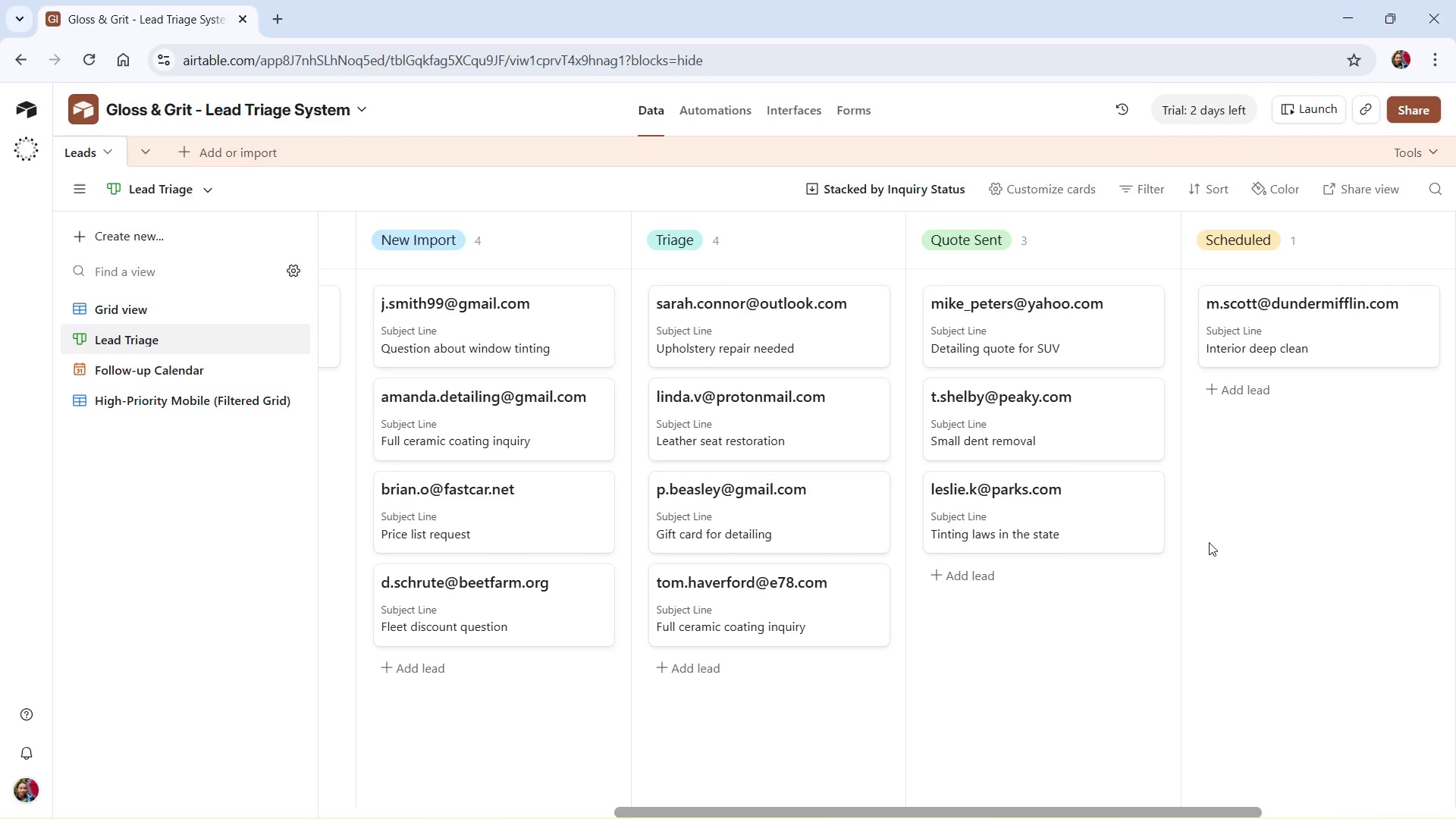 
scroll: coordinate [1315, 609], scroll_direction: down, amount: 1.0
 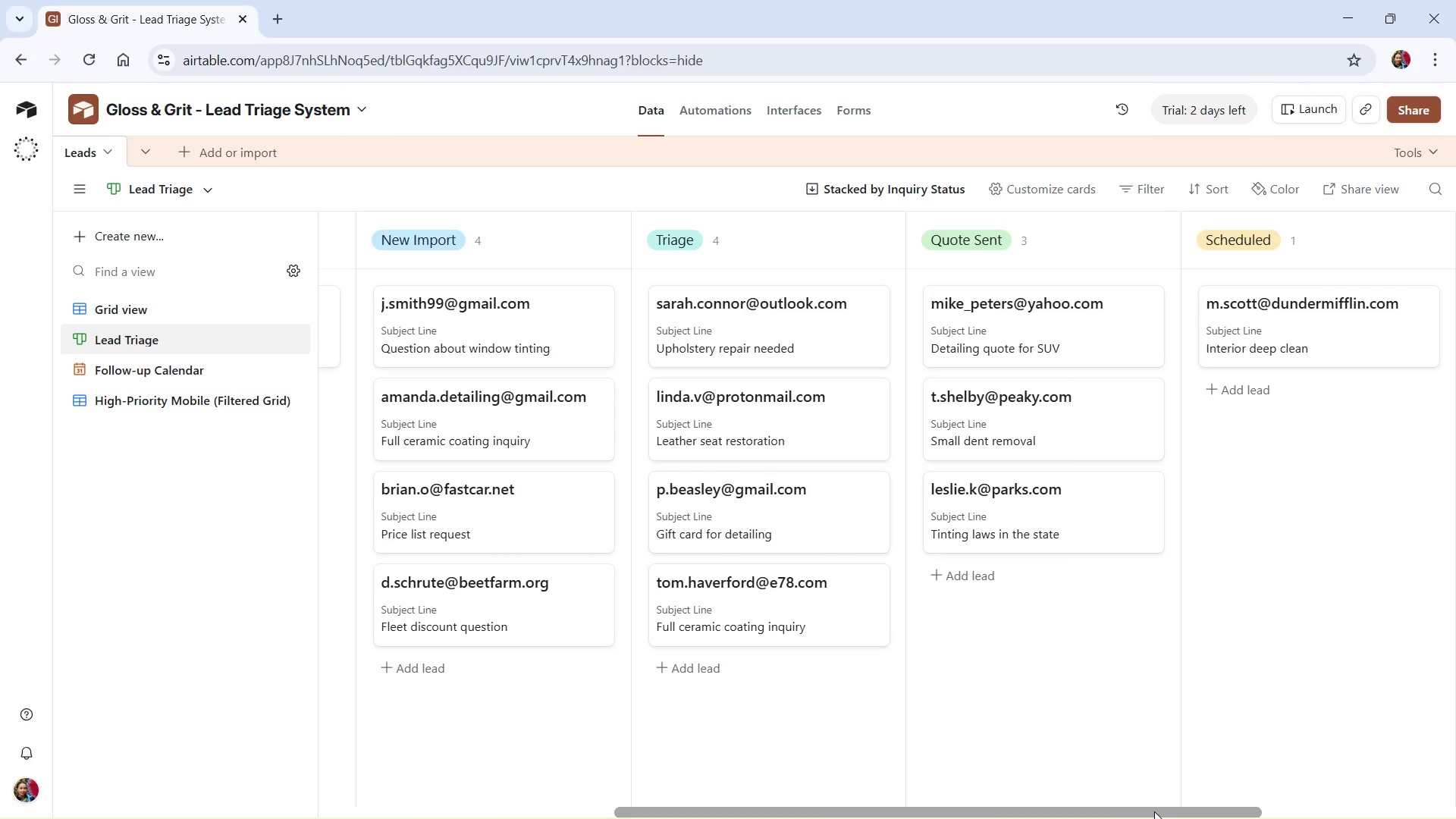 
left_click_drag(start_coordinate=[1154, 813], to_coordinate=[1389, 818])
 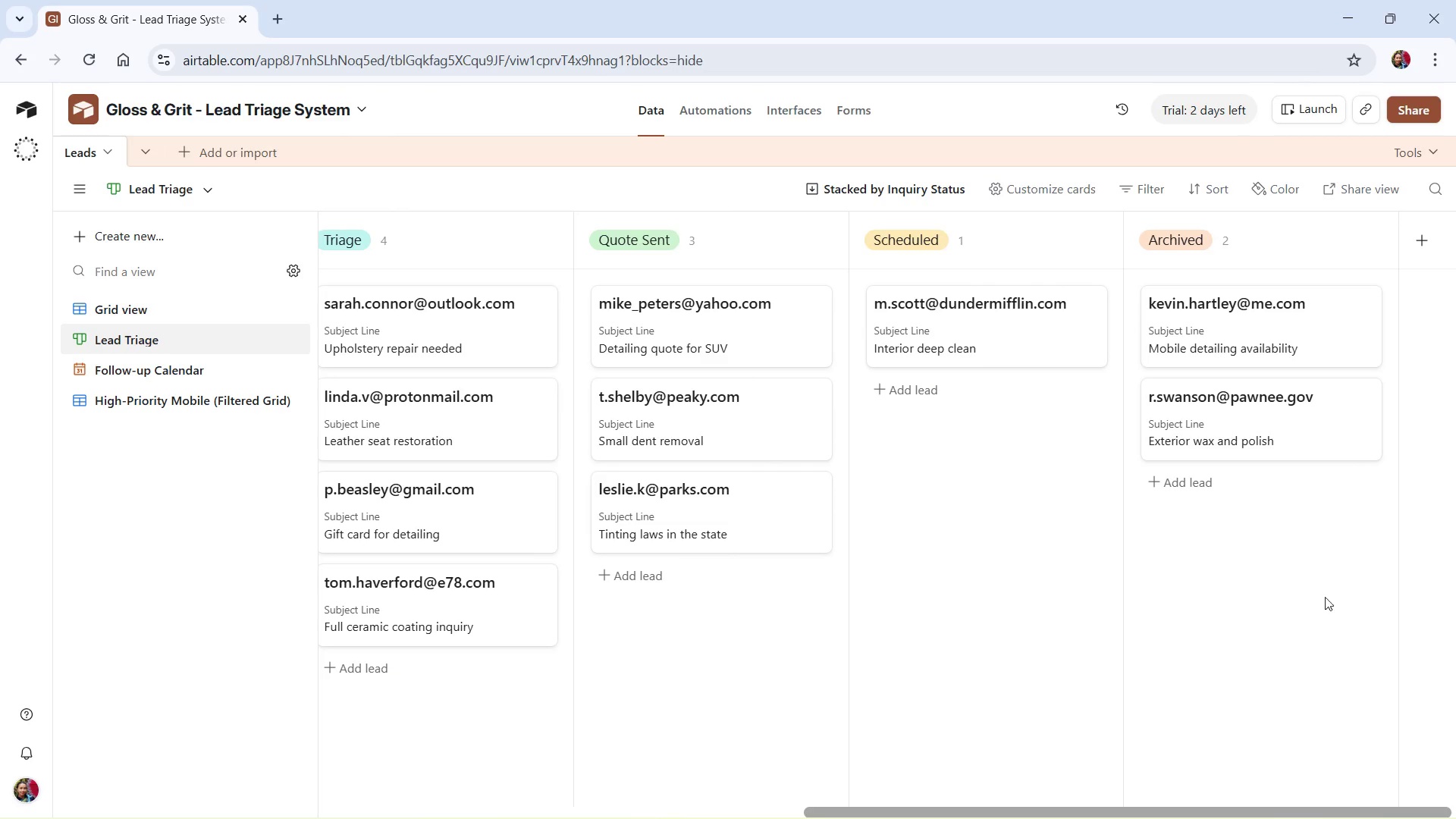 
left_click([1303, 331])
 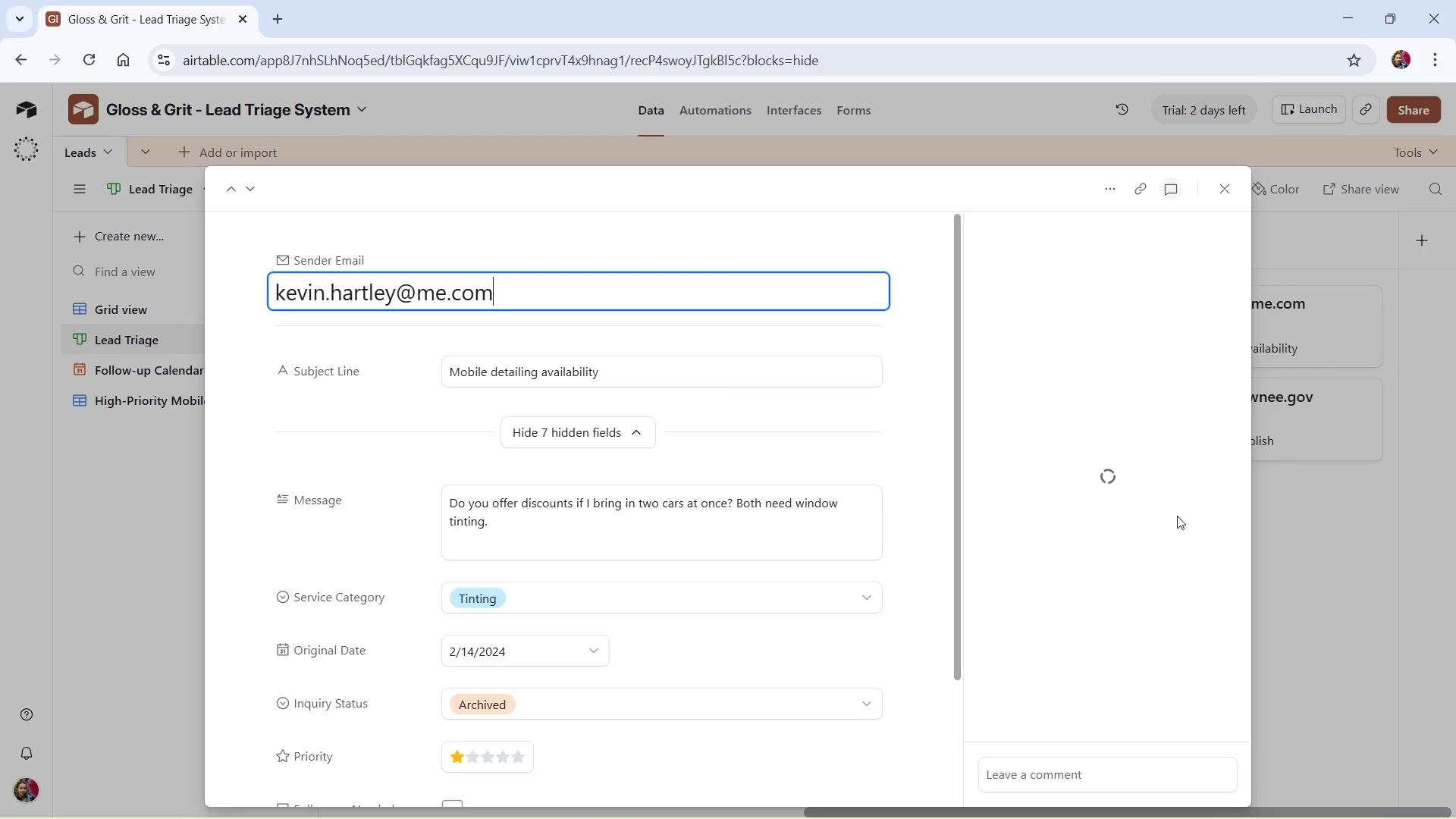 
scroll: coordinate [737, 525], scroll_direction: down, amount: 7.0
 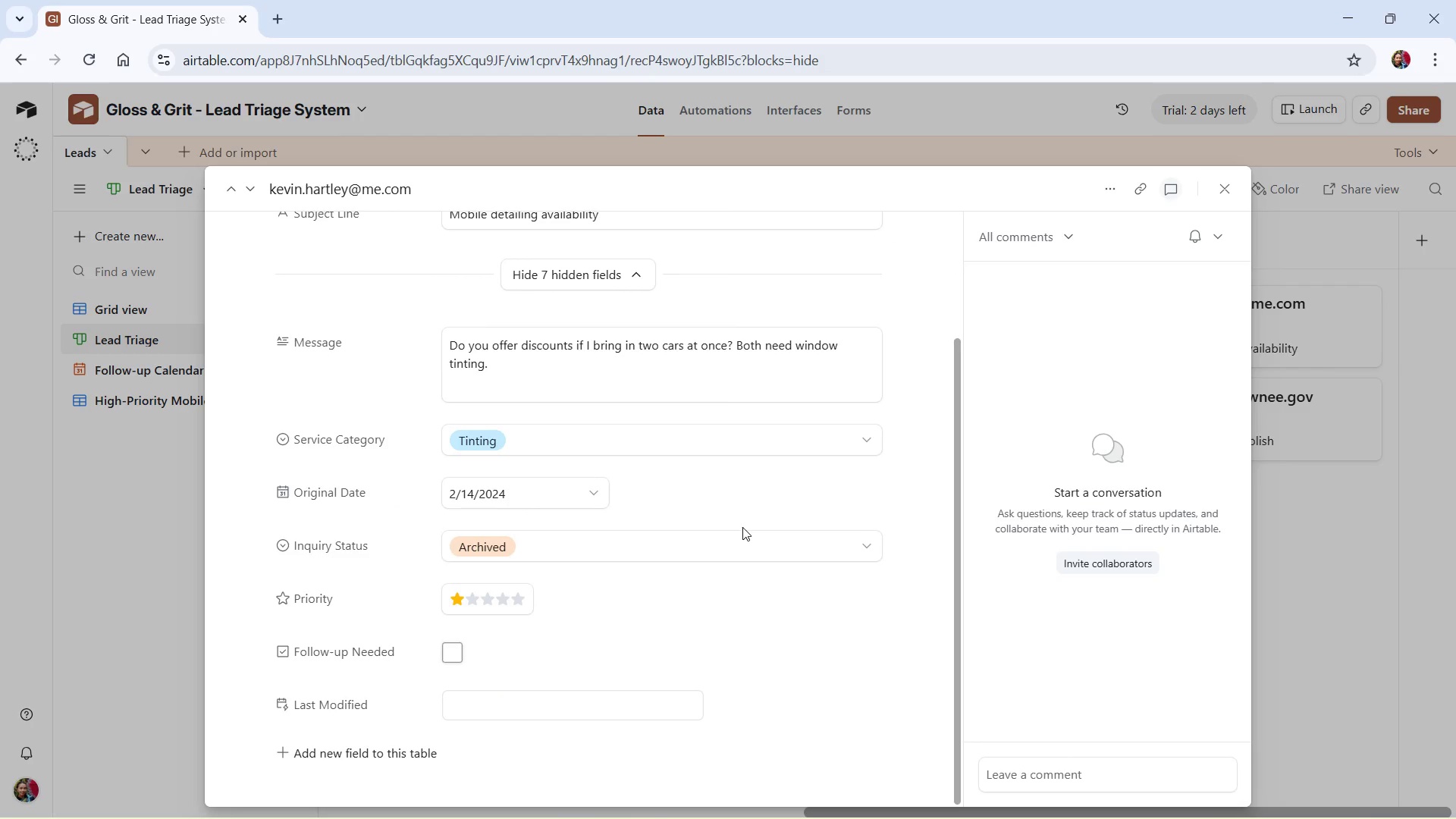 
scroll: coordinate [742, 527], scroll_direction: up, amount: 2.0
 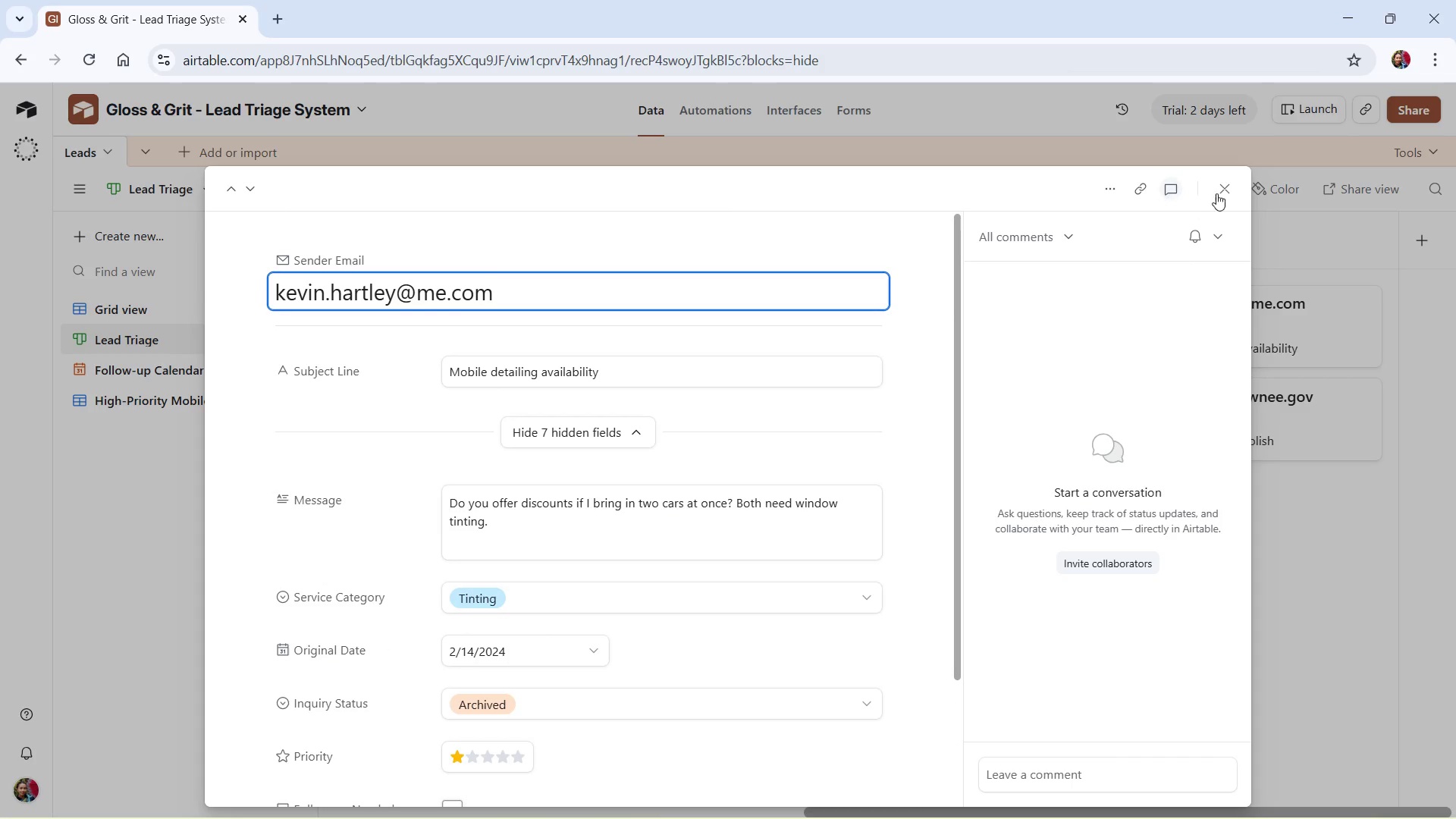 
left_click([1222, 184])
 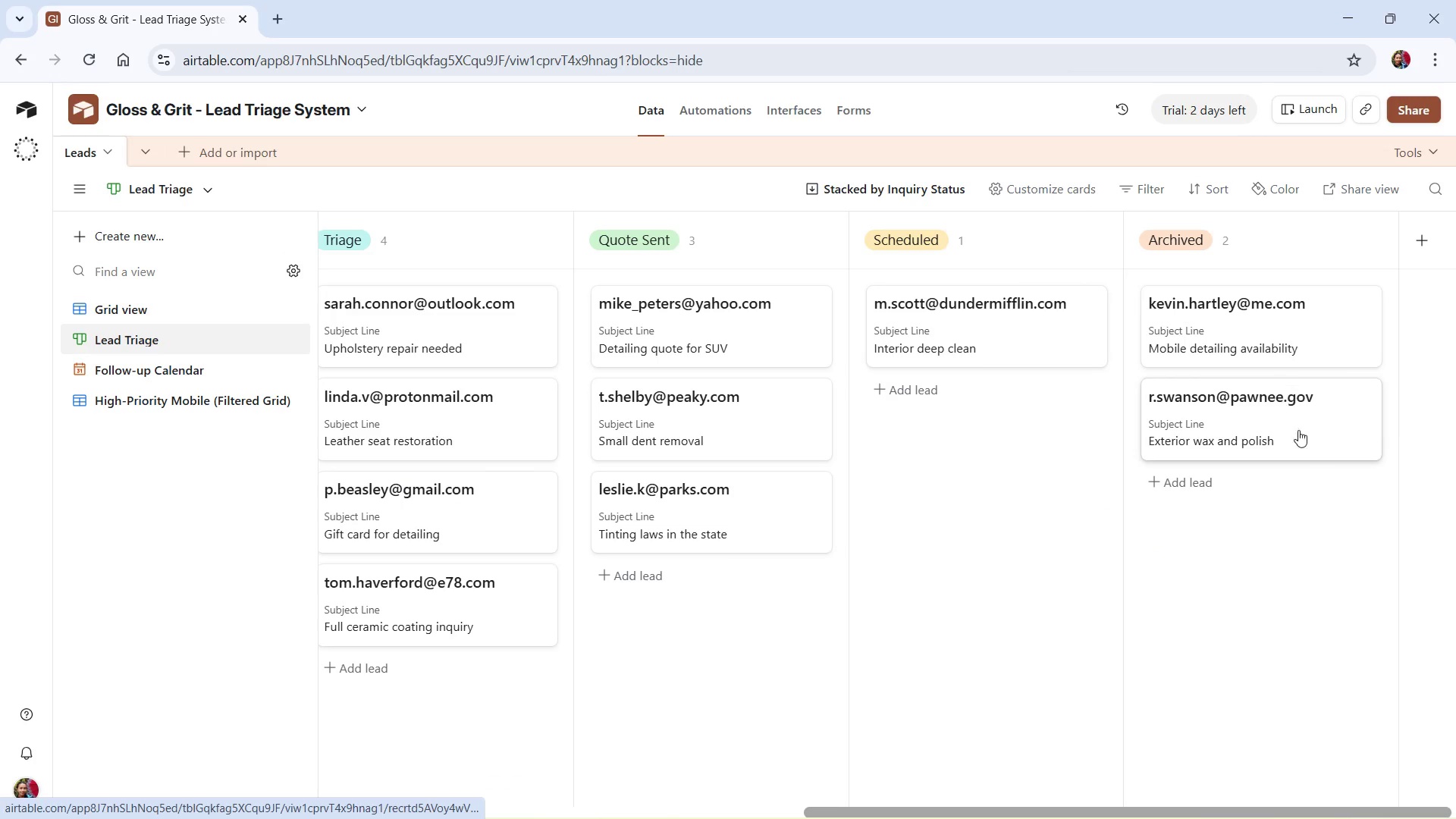 
left_click([1316, 410])
 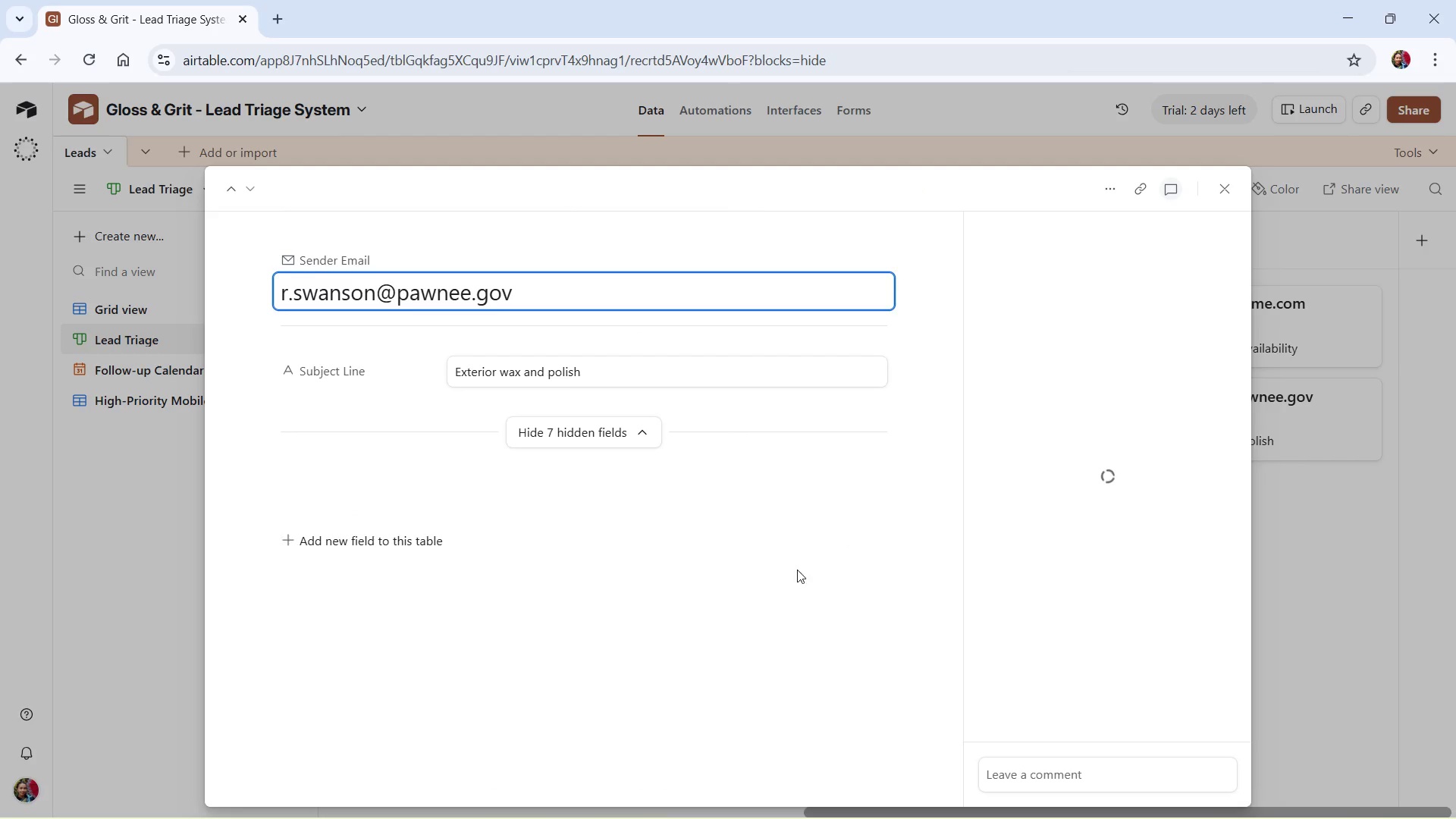 
scroll: coordinate [784, 587], scroll_direction: down, amount: 3.0
 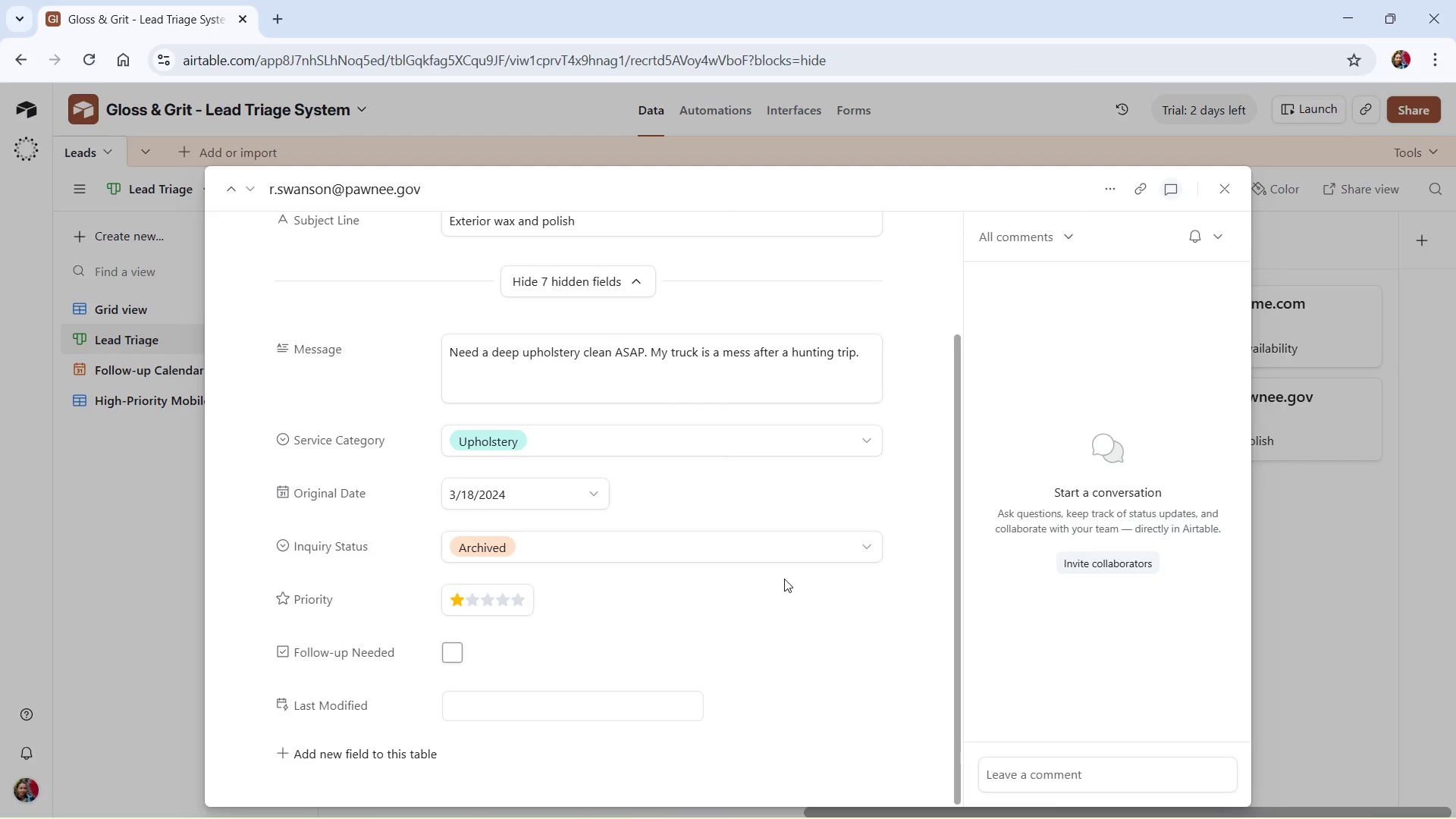 
scroll: coordinate [784, 579], scroll_direction: up, amount: 4.0
 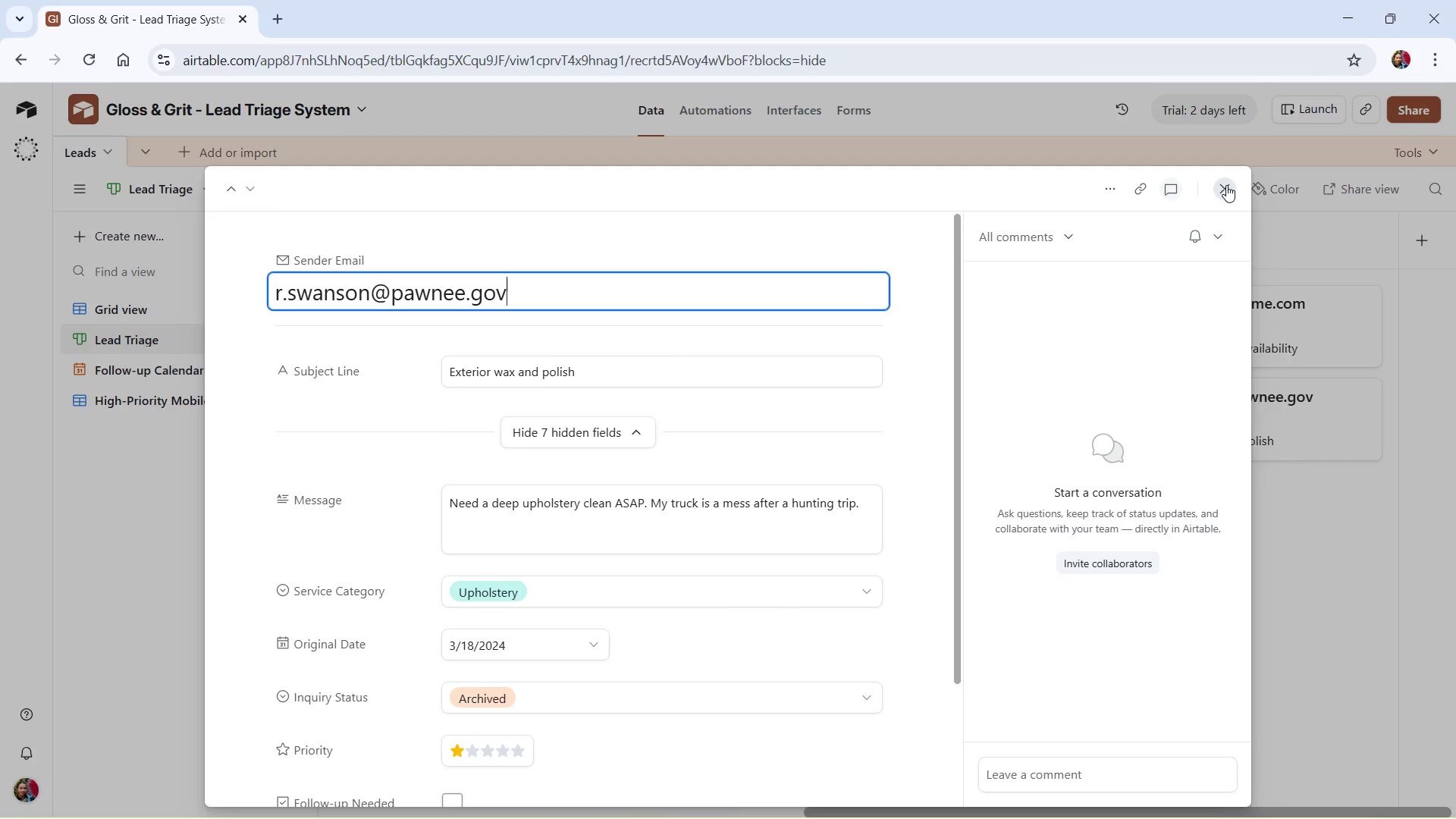 
left_click([1226, 185])
 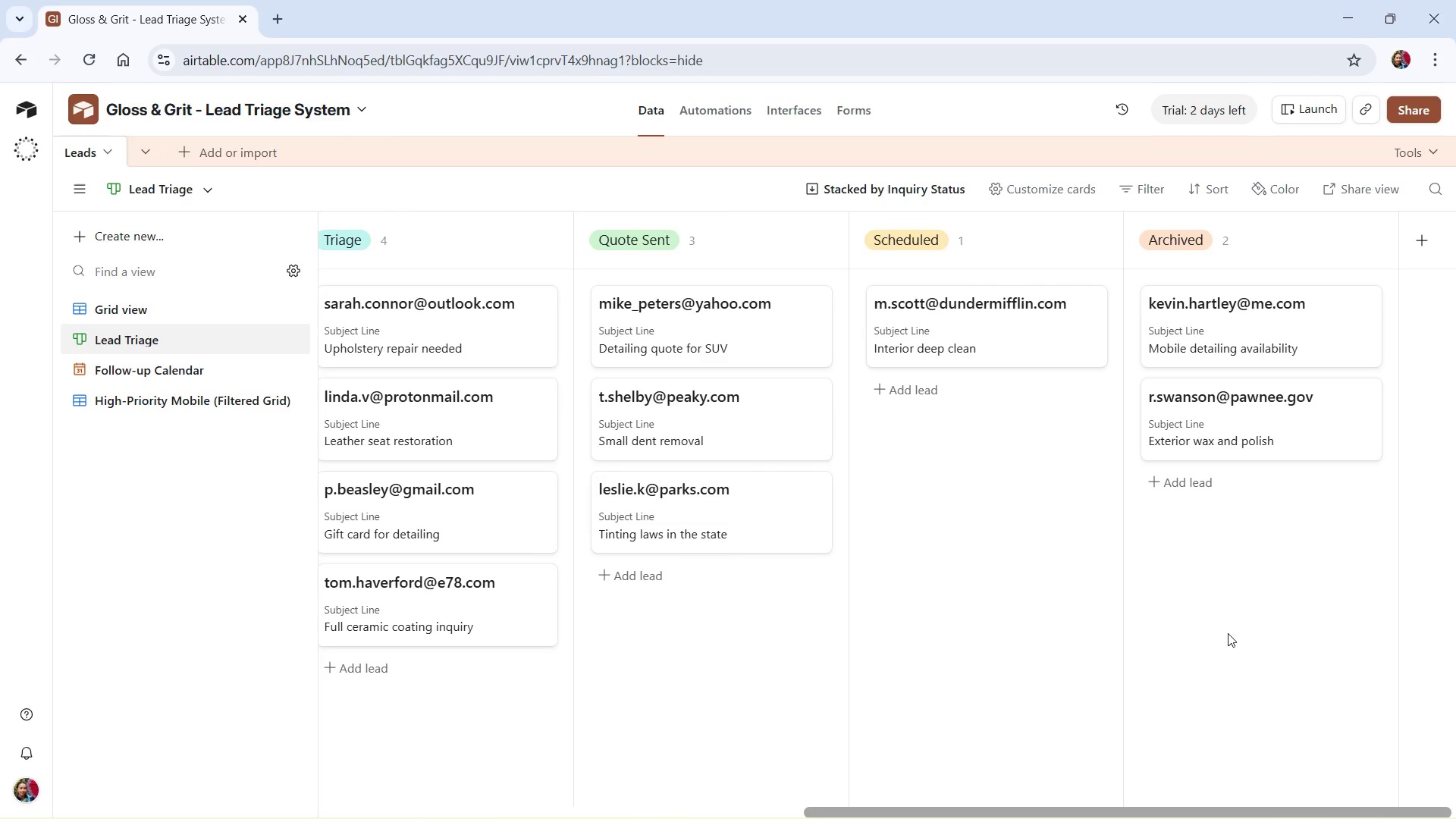 
scroll: coordinate [1231, 632], scroll_direction: up, amount: 2.0
 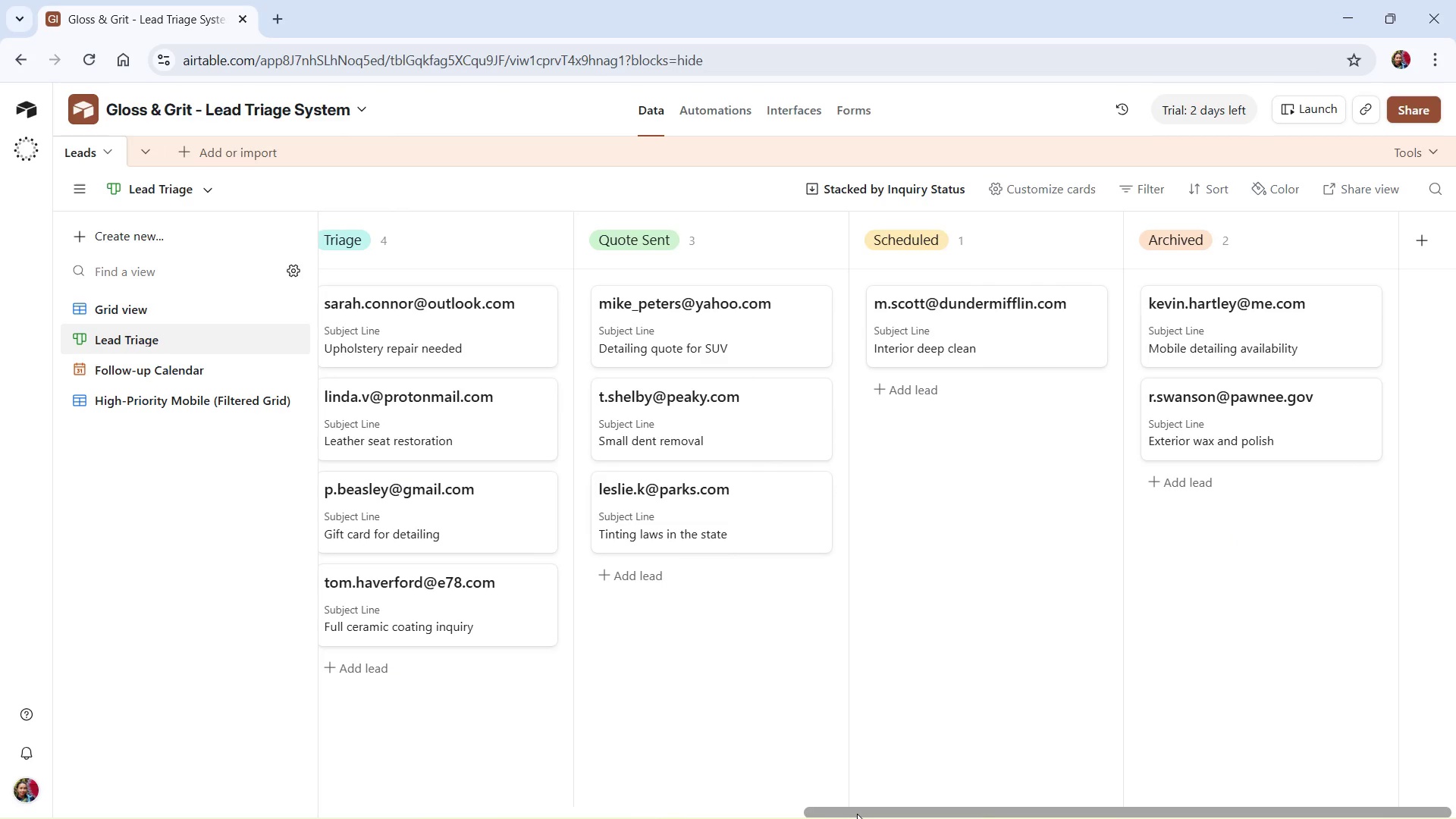 
left_click_drag(start_coordinate=[857, 814], to_coordinate=[304, 818])
 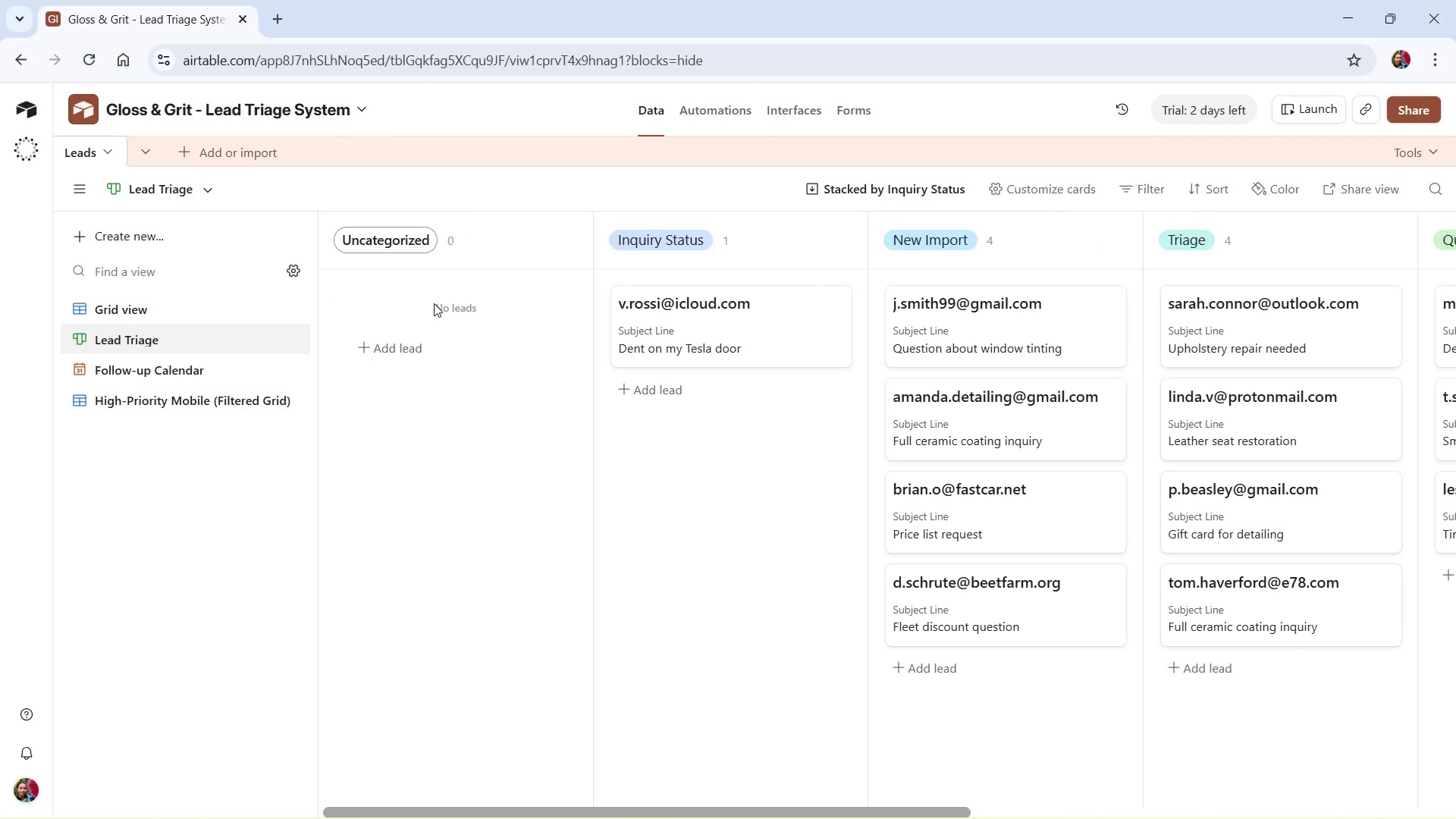 
mouse_move([847, 821])
 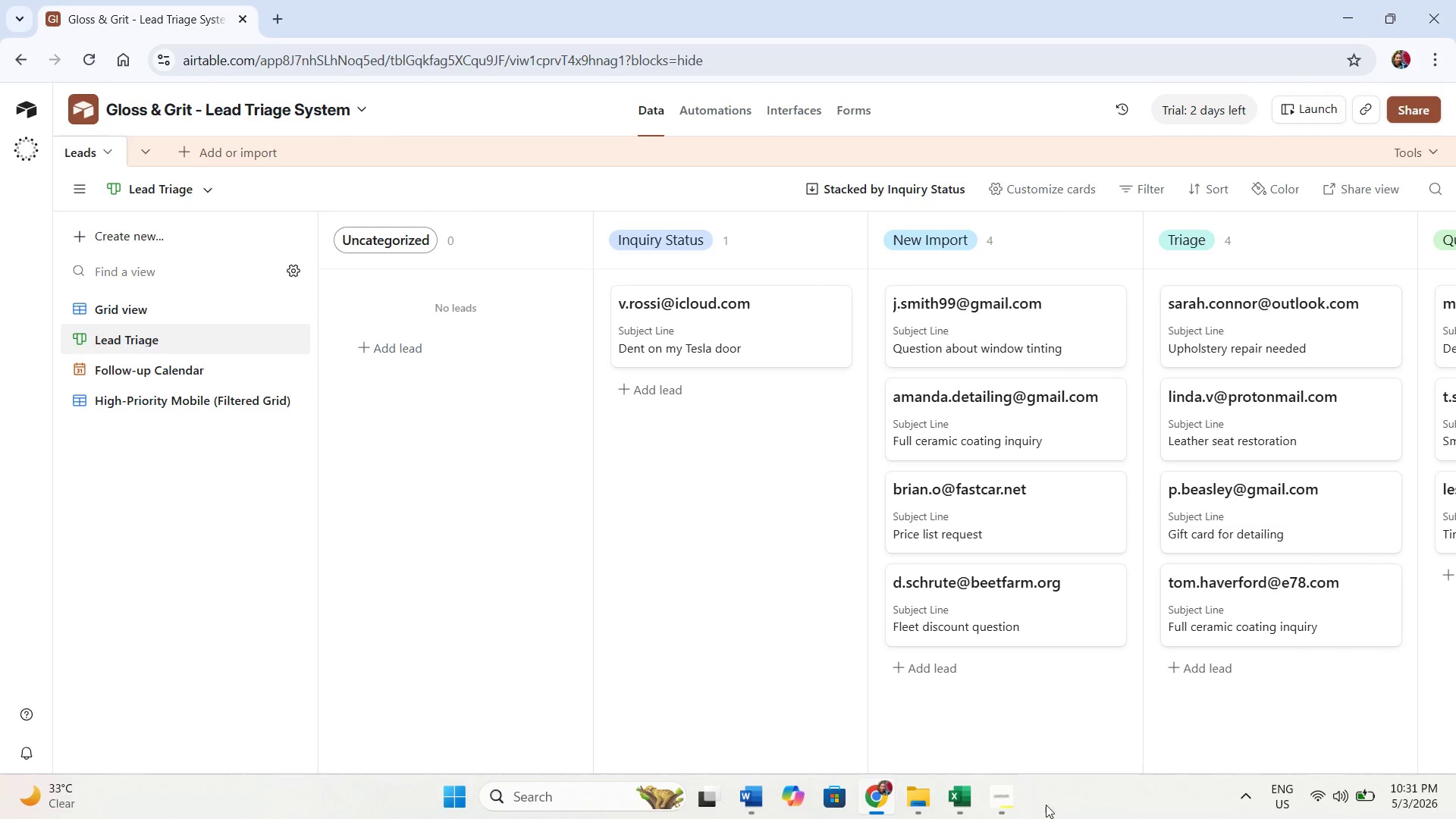 
mouse_move([980, 807])
 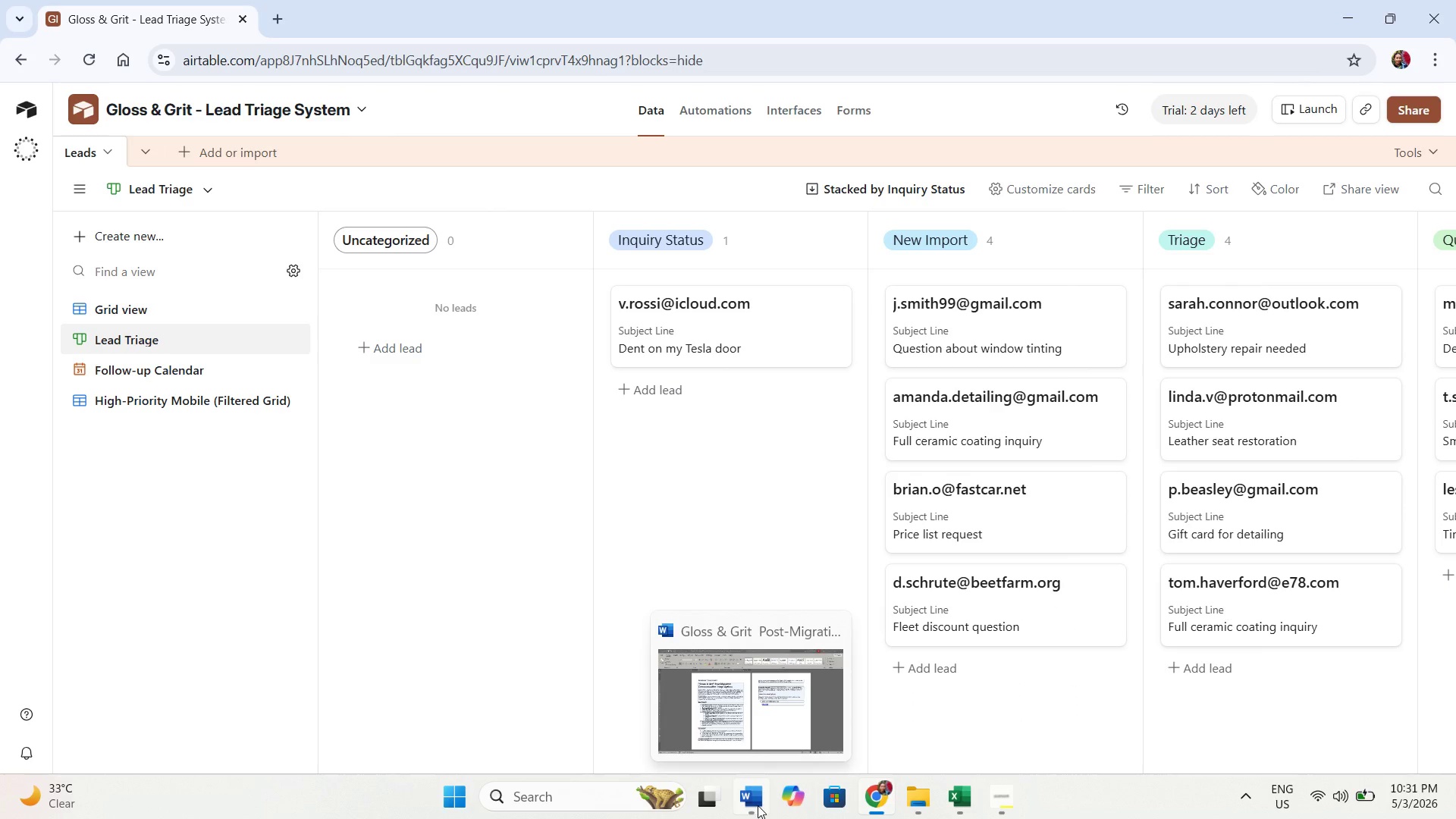 
left_click([757, 805])
 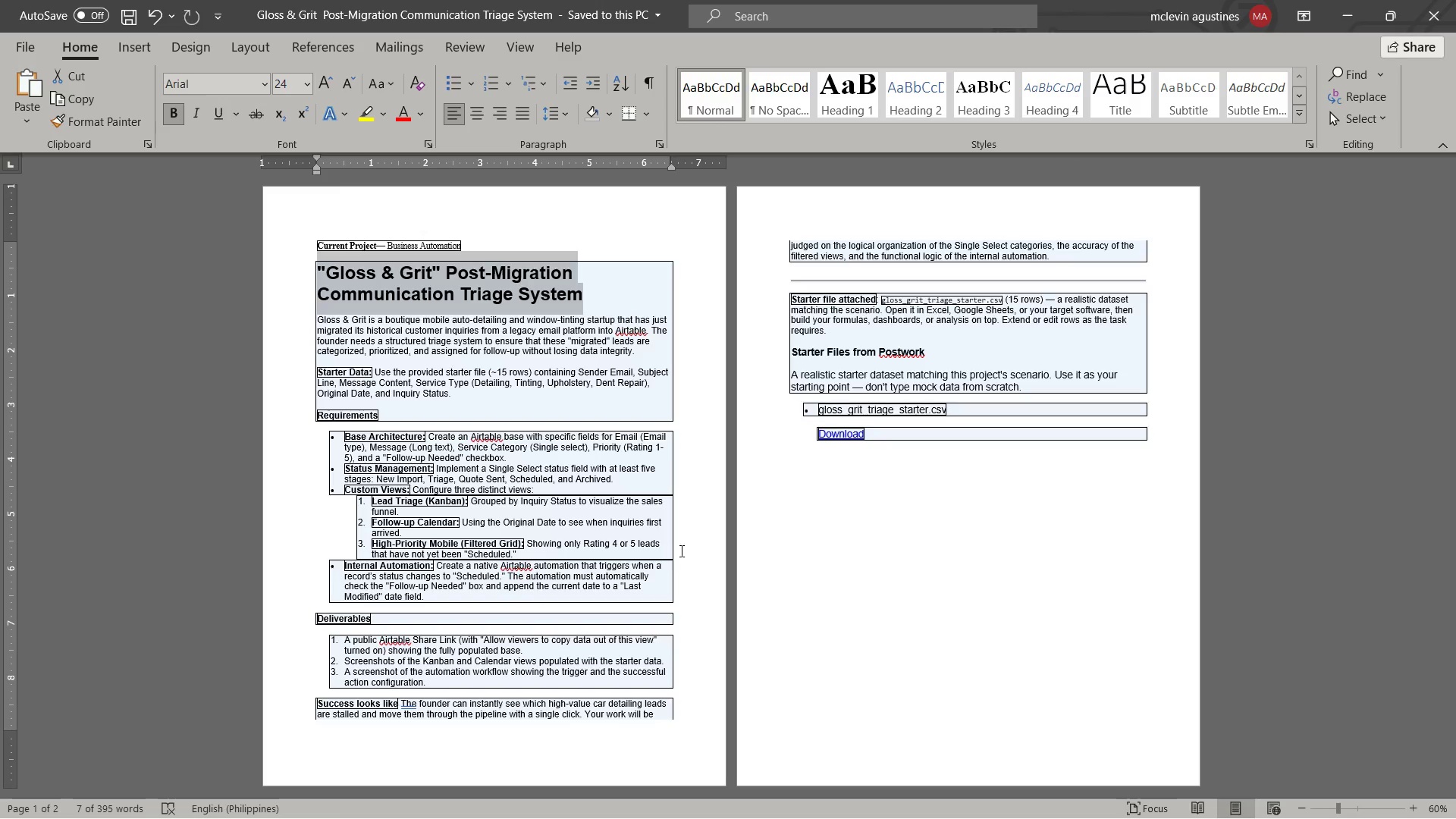 
left_click([698, 541])
 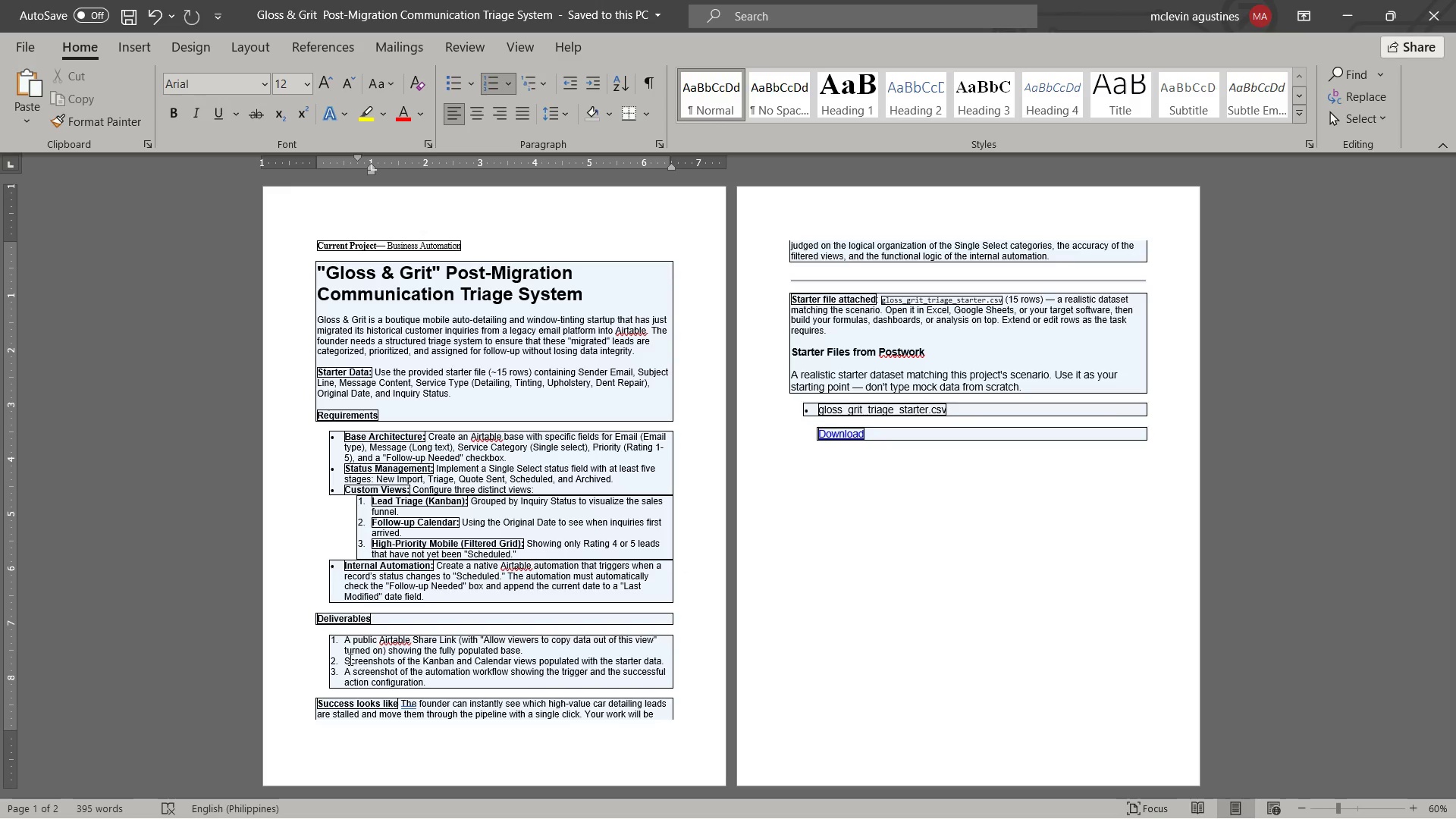 
hold_key(key=ControlLeft, duration=1.41)
scroll: coordinate [653, 530], scroll_direction: up, amount: 5.0
 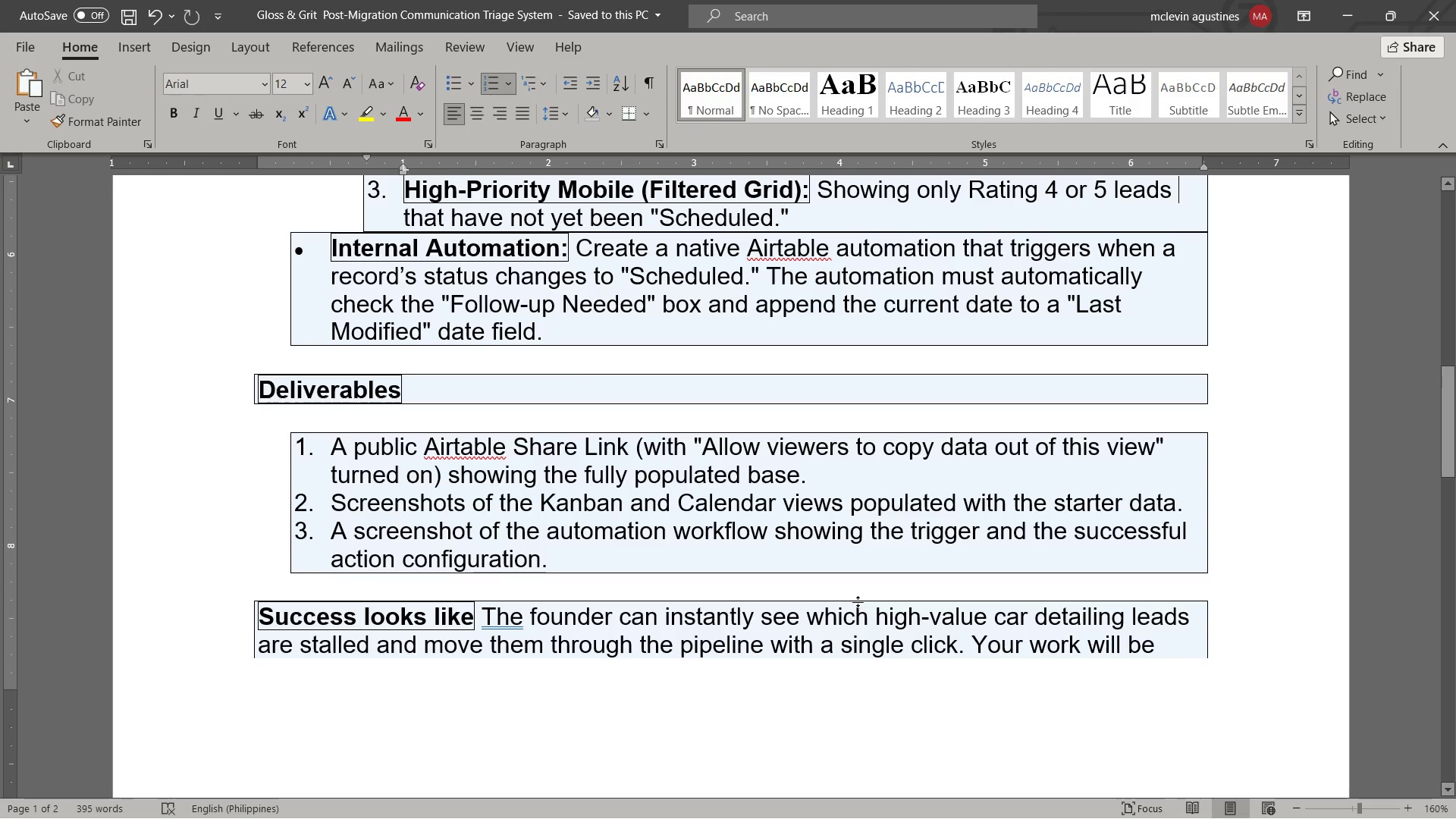 
wait(10.01)
 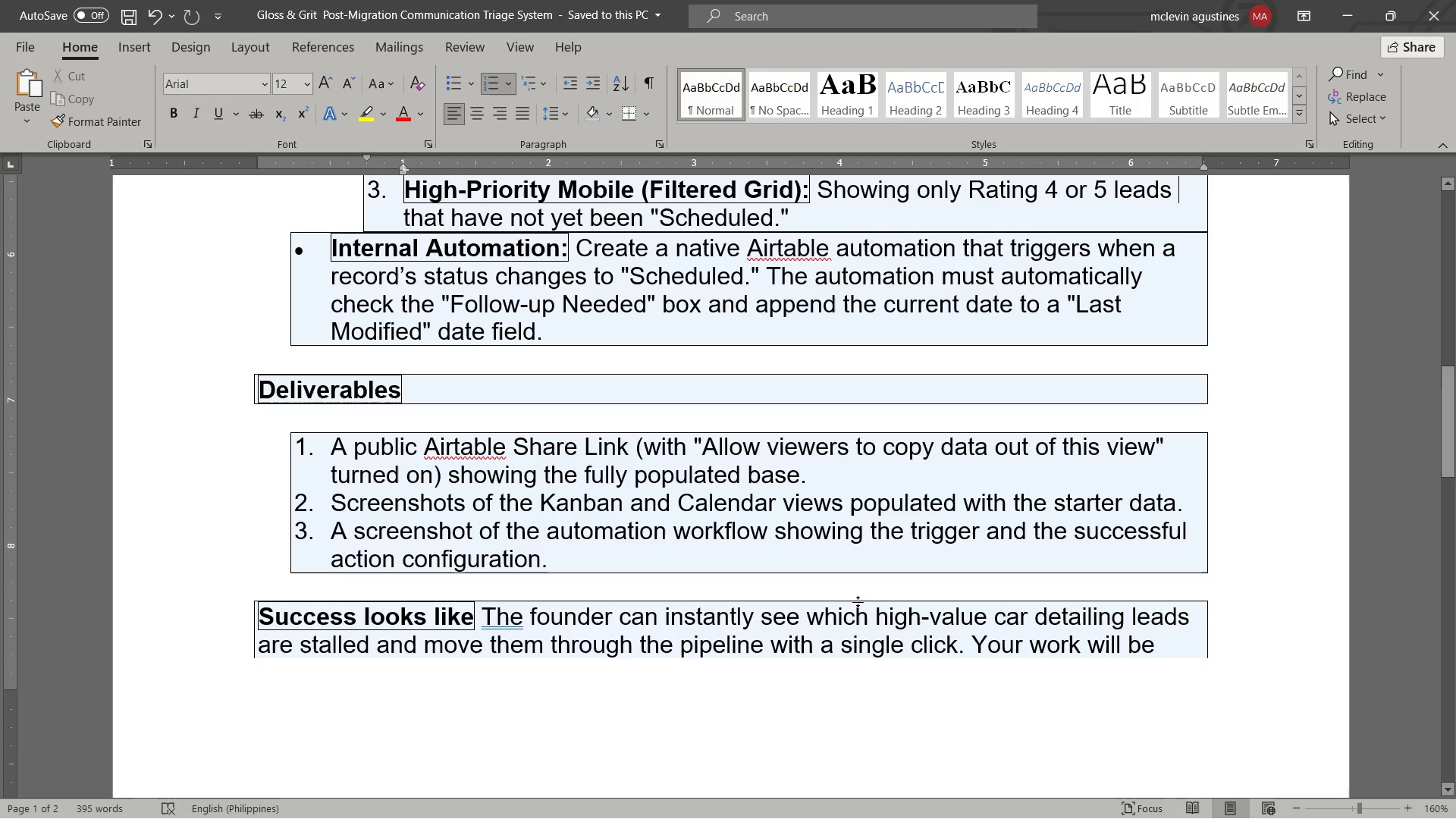 
key(Alt+Tab)
 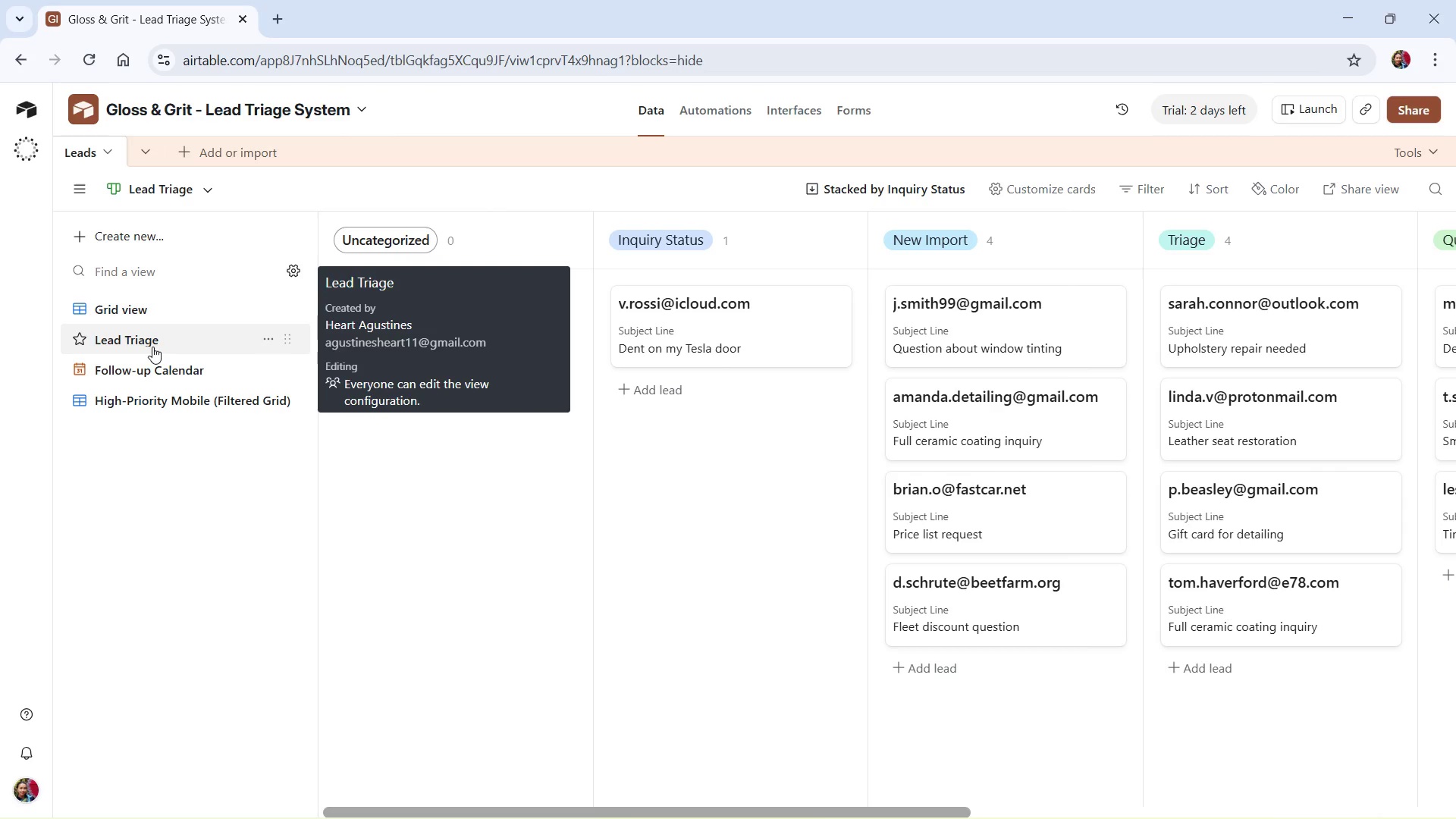 
wait(5.39)
 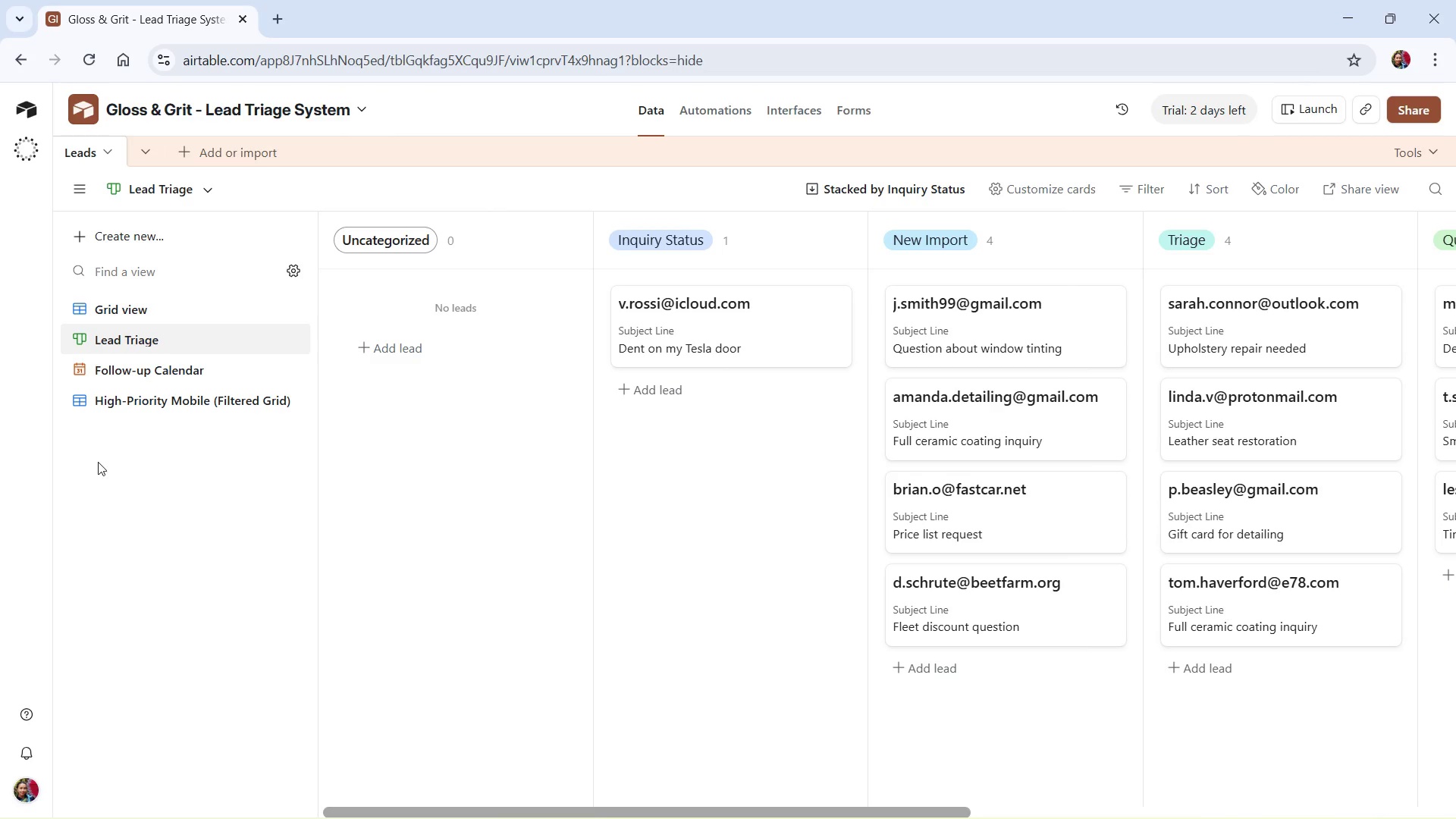 
left_click([157, 341])
 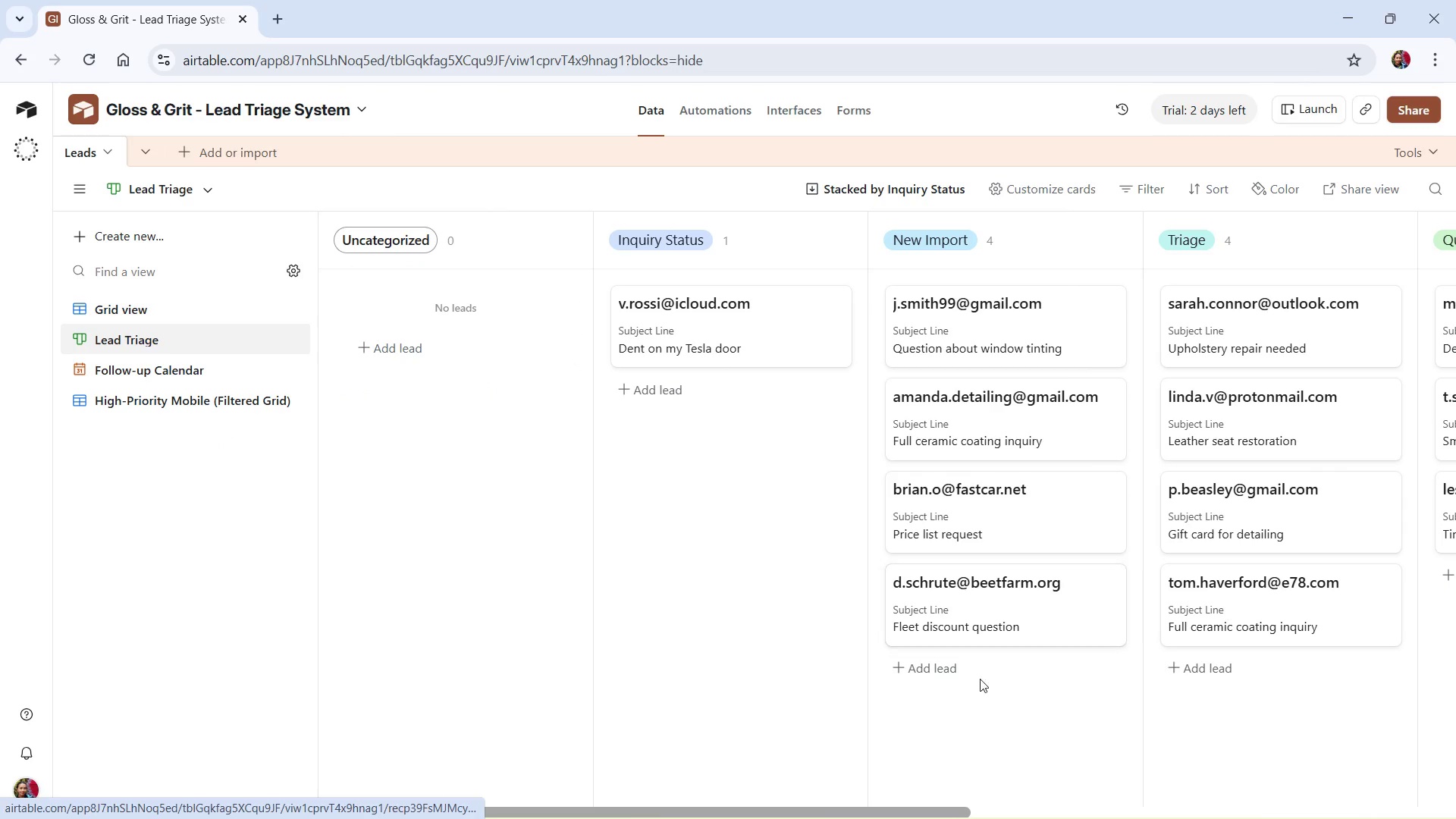 
left_click_drag(start_coordinate=[880, 814], to_coordinate=[778, 814])
 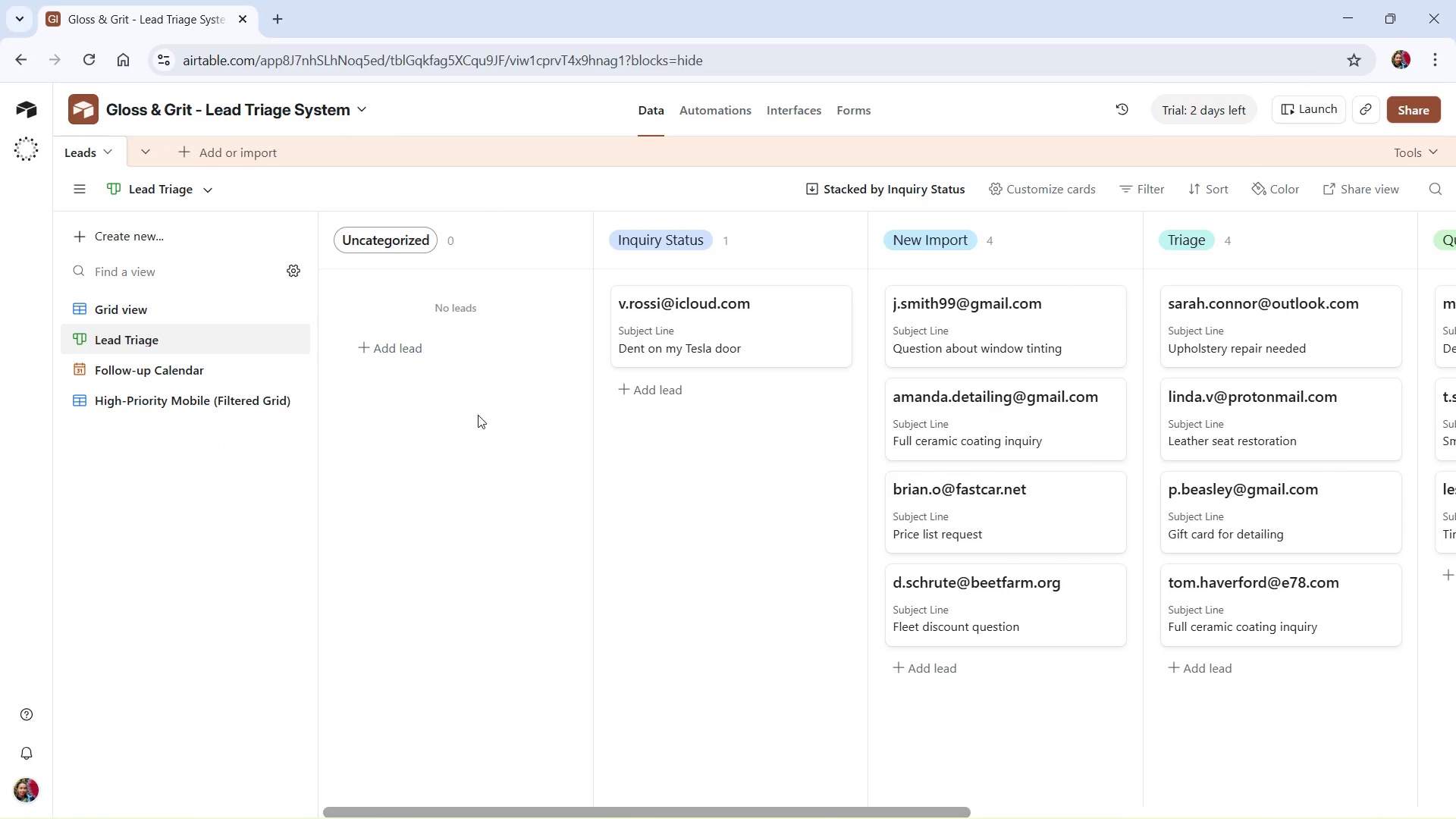 
key(PrintScreen)
 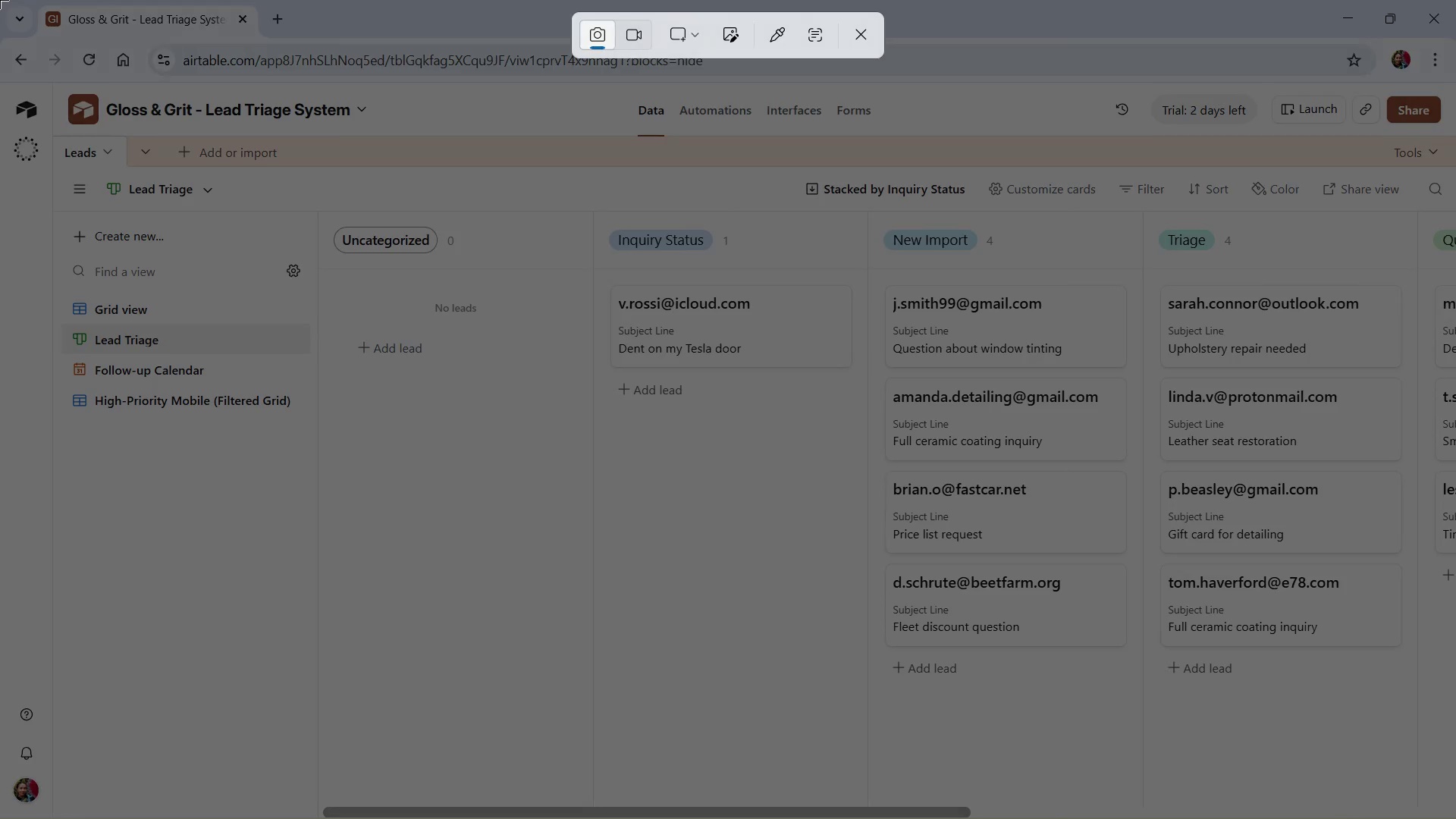 
left_click_drag(start_coordinate=[0, 0], to_coordinate=[1455, 818])
 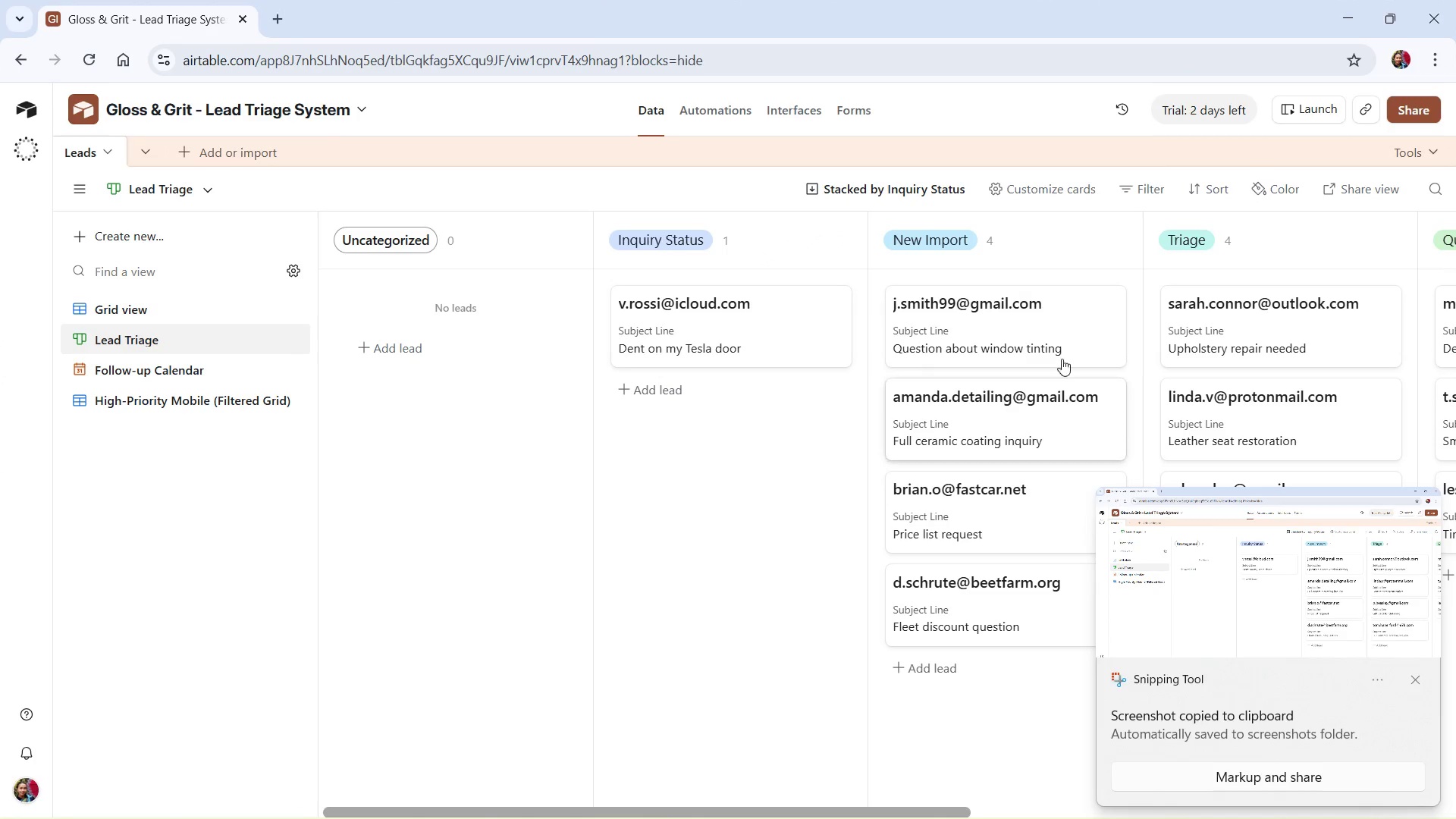 
left_click([1418, 676])
 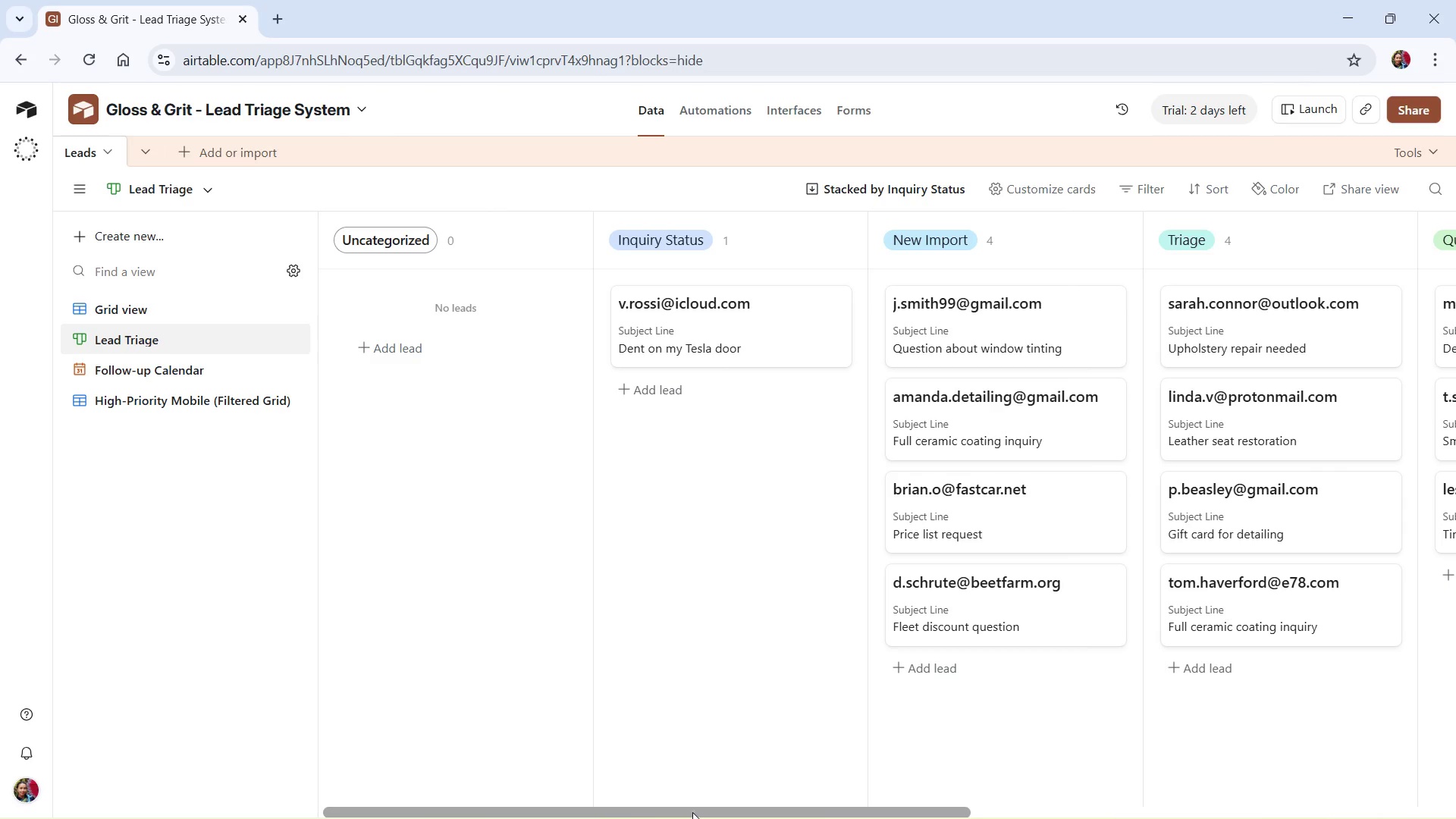 
left_click_drag(start_coordinate=[644, 811], to_coordinate=[1294, 818])
 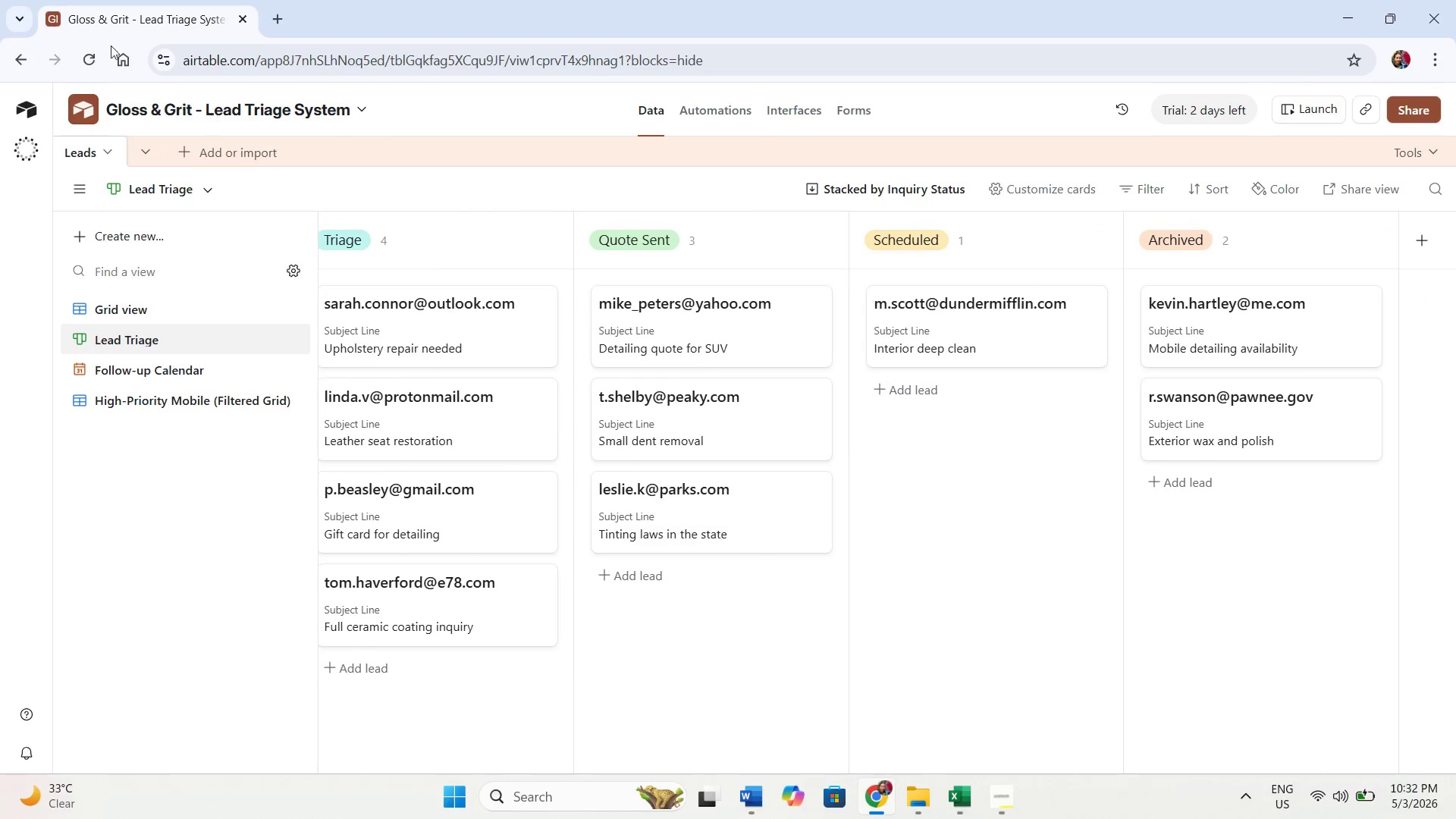 
key(PrintScreen)
 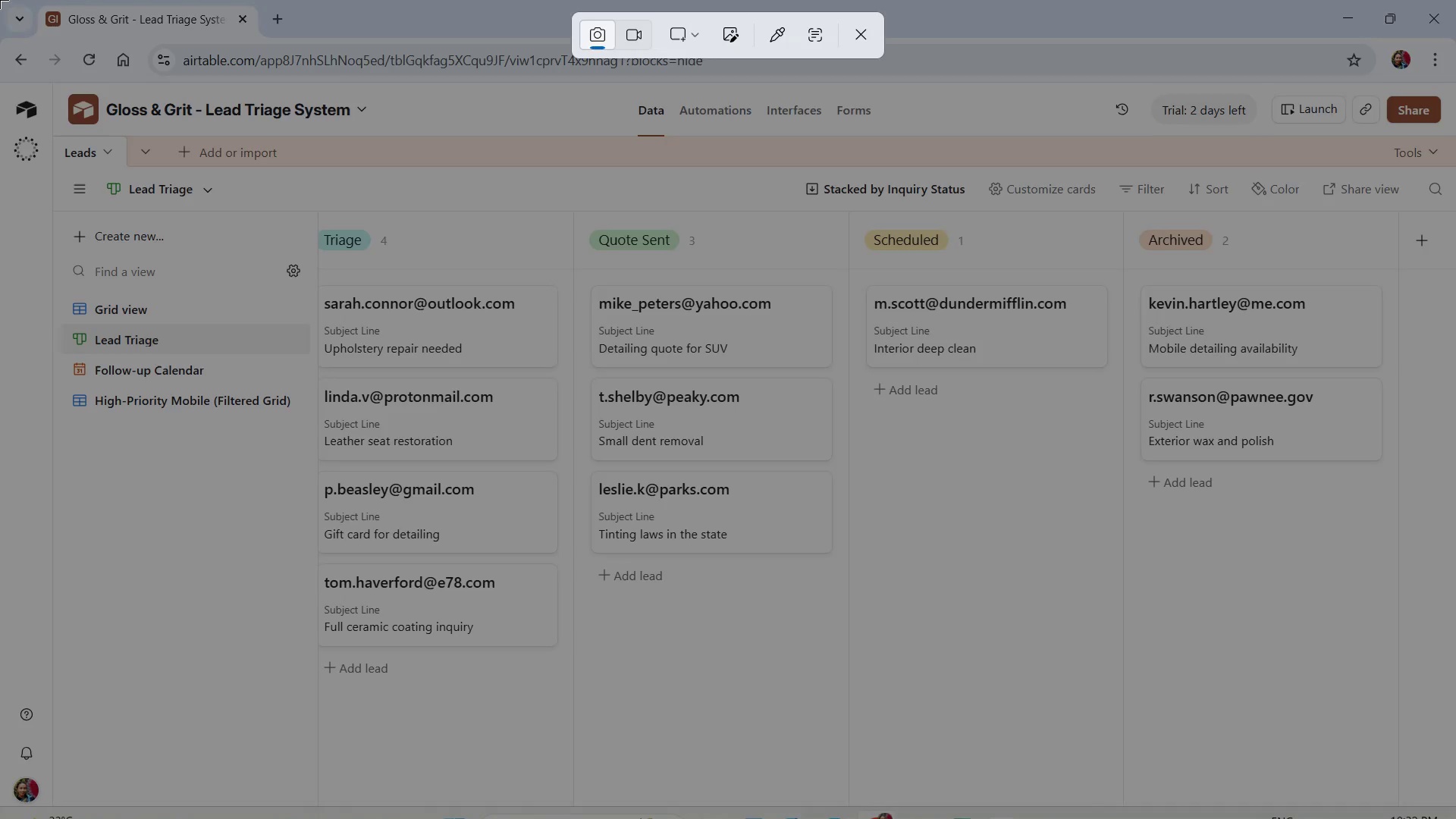 
left_click_drag(start_coordinate=[0, 0], to_coordinate=[1455, 818])
 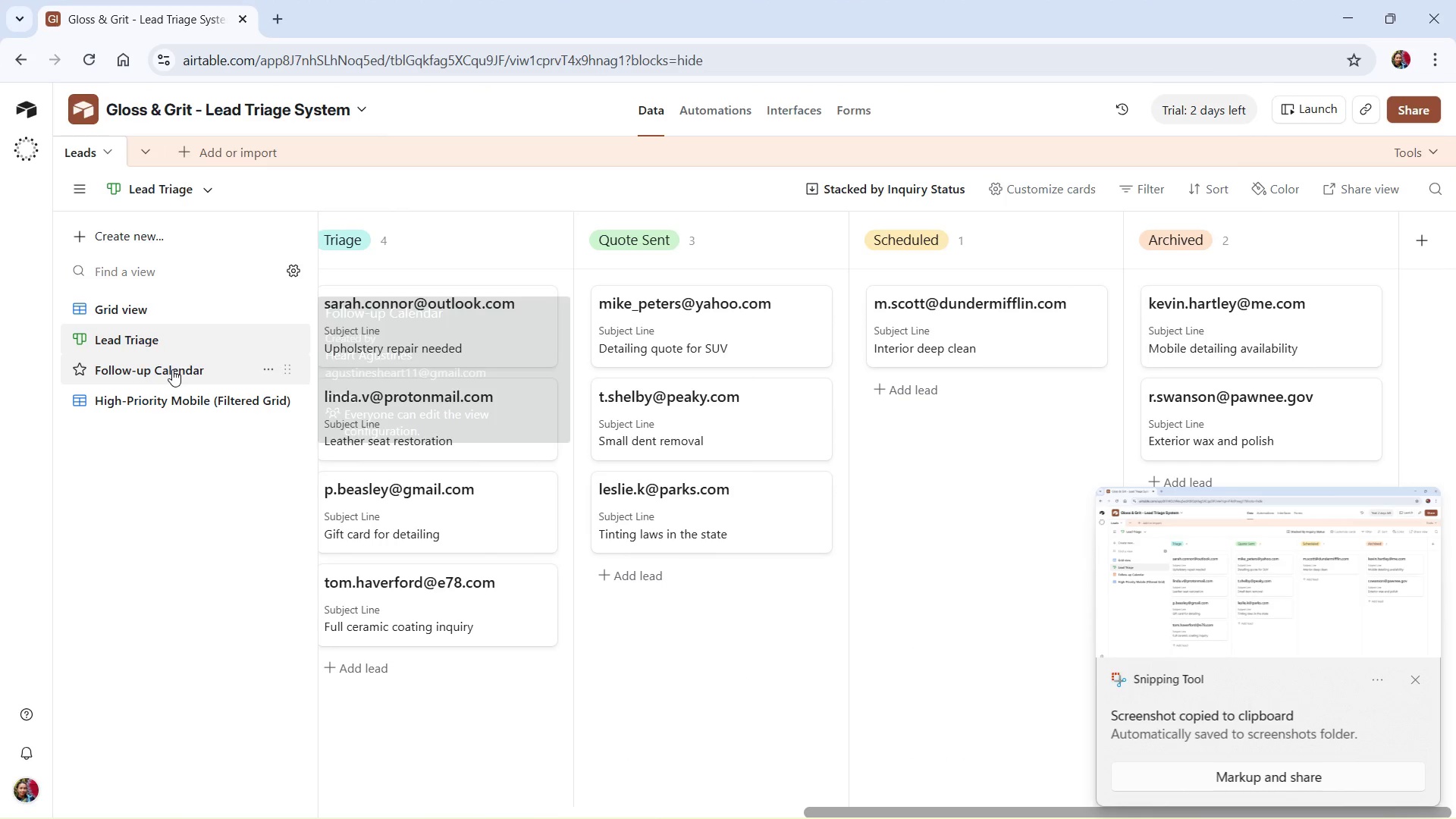 
left_click([173, 369])
 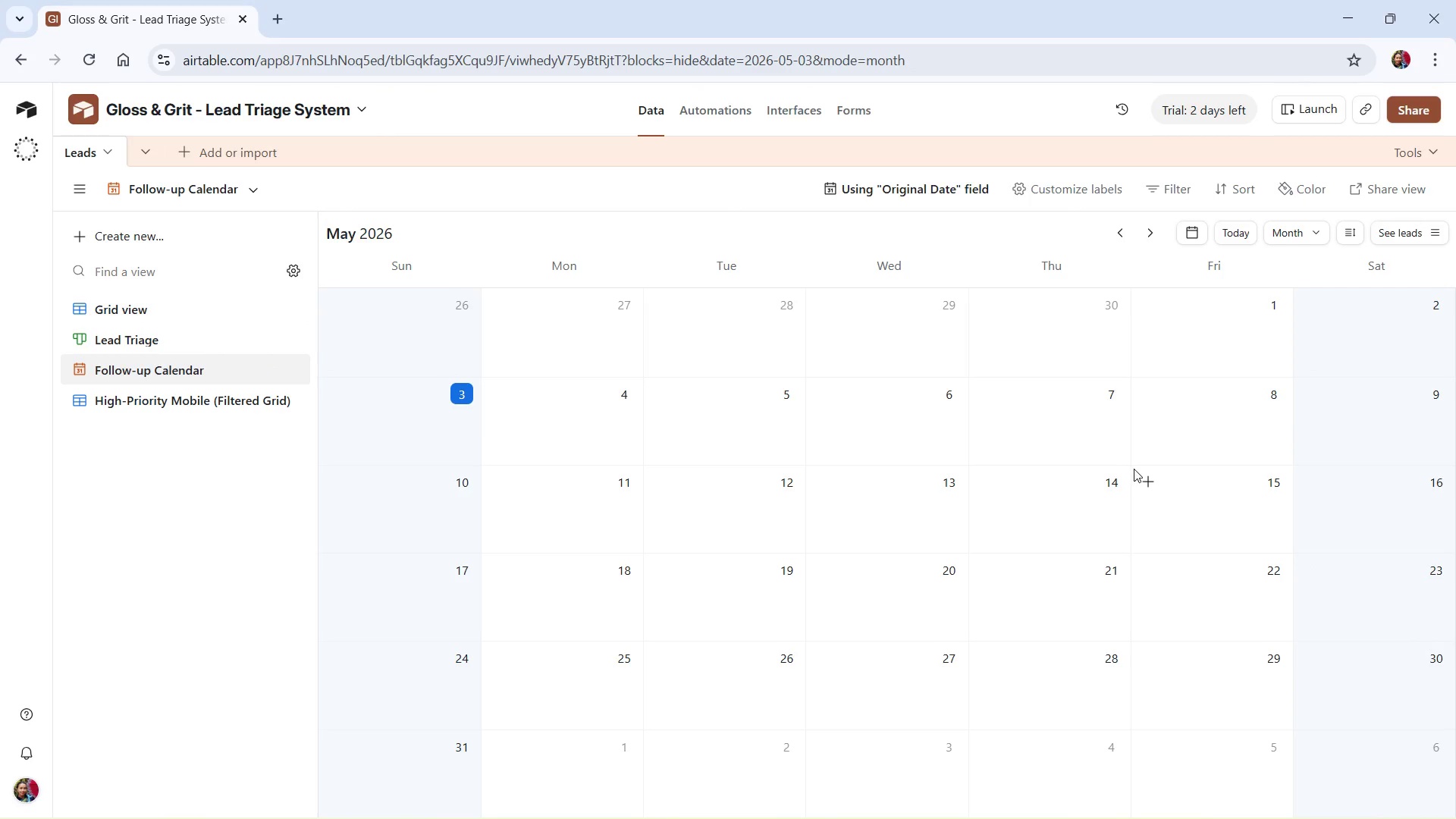 
wait(5.86)
 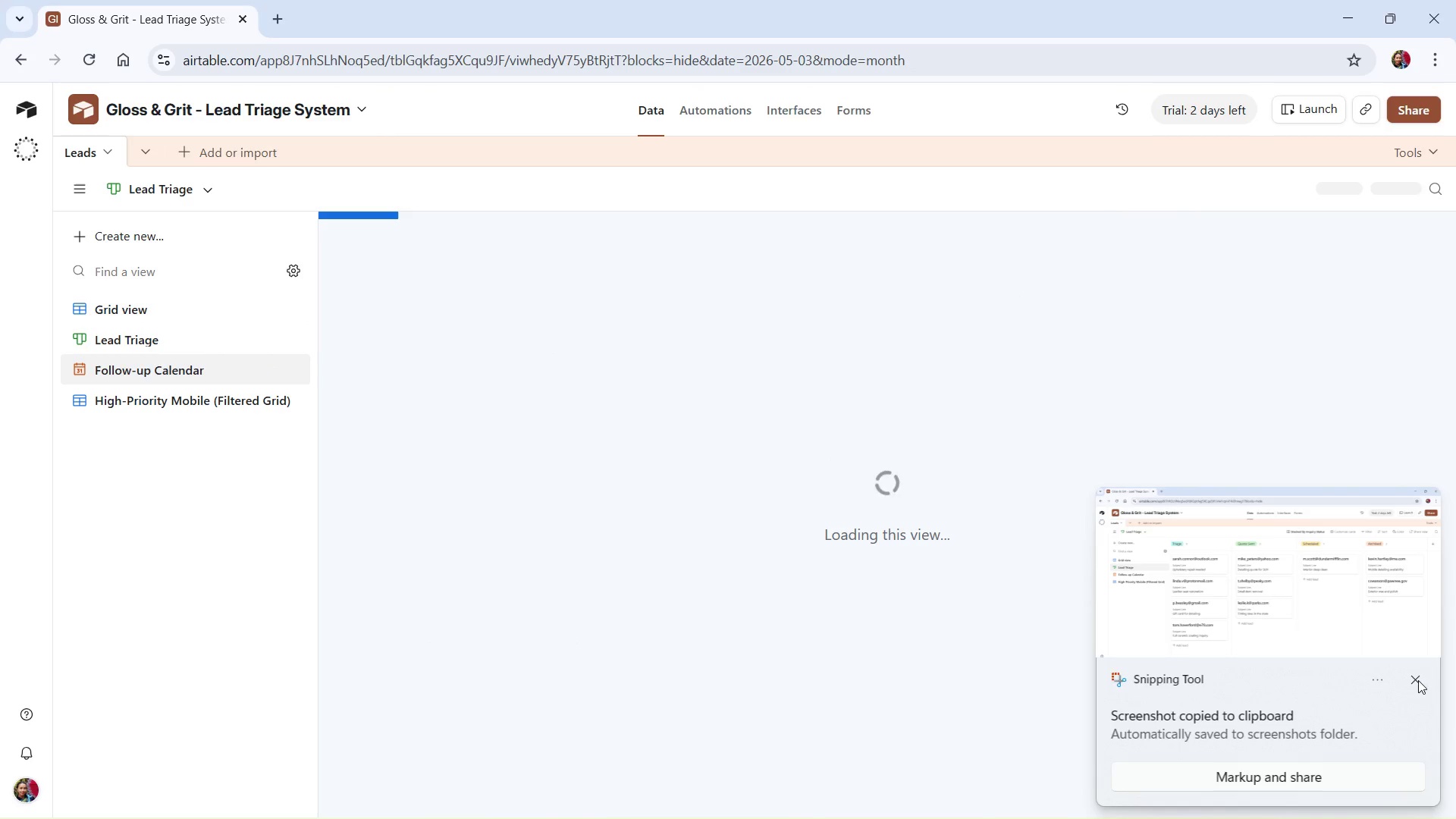 
hold_key(key=ControlLeft, duration=3.48)
scroll: coordinate [1078, 466], scroll_direction: down, amount: 2.0
 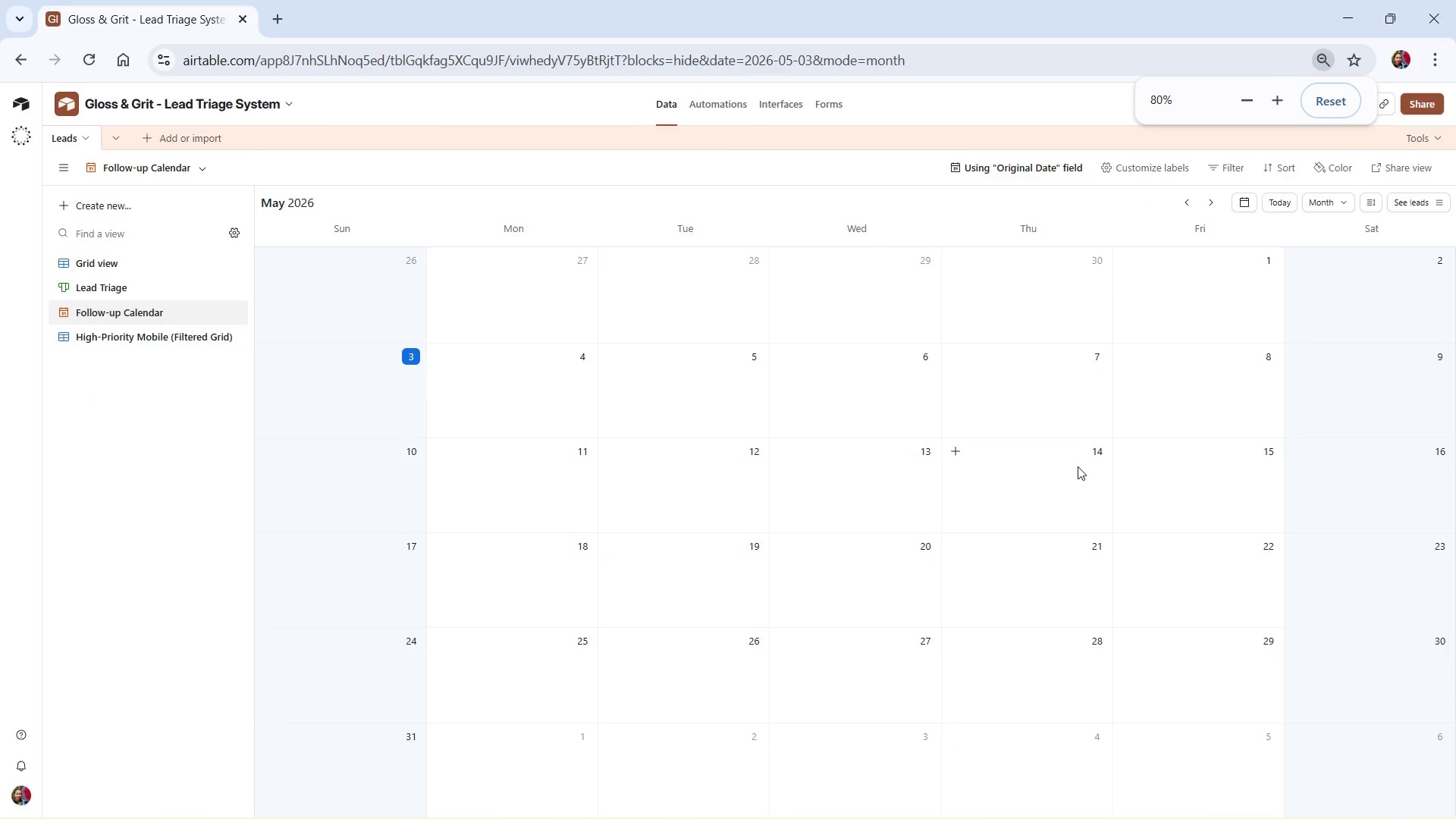 
scroll: coordinate [1078, 466], scroll_direction: up, amount: 1.0
 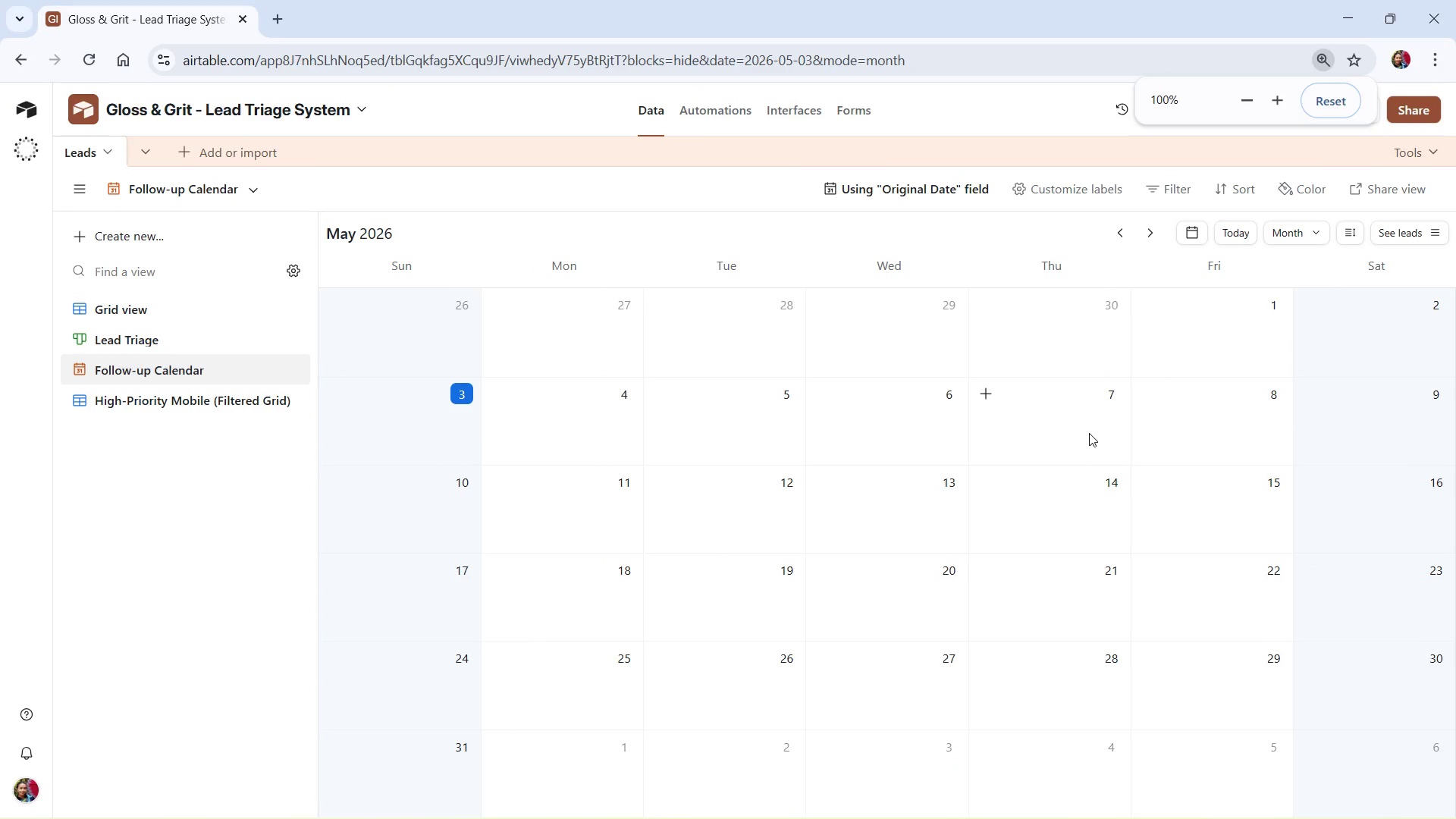 
key(PrintScreen)
 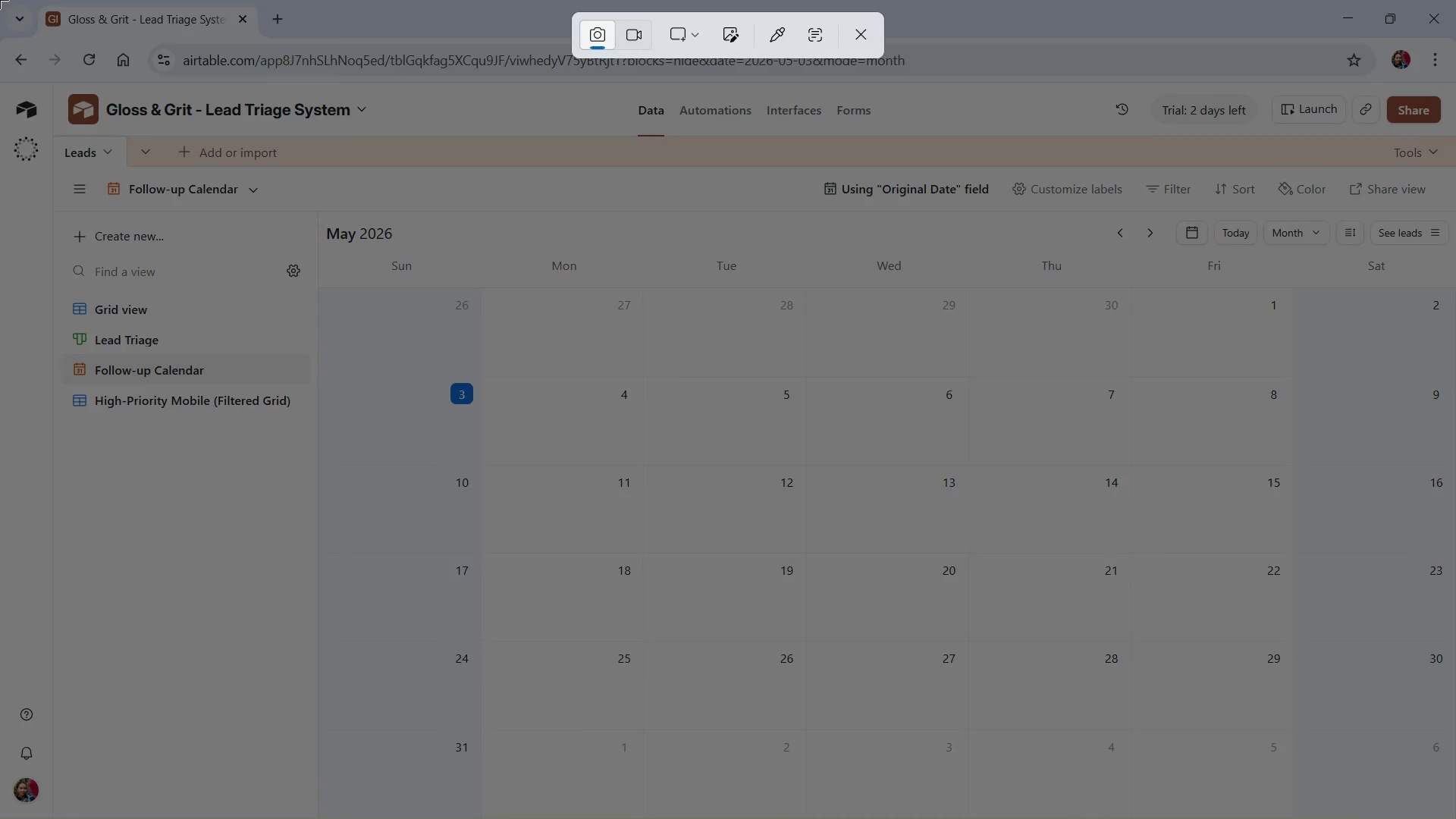 
left_click_drag(start_coordinate=[0, 0], to_coordinate=[1455, 818])
 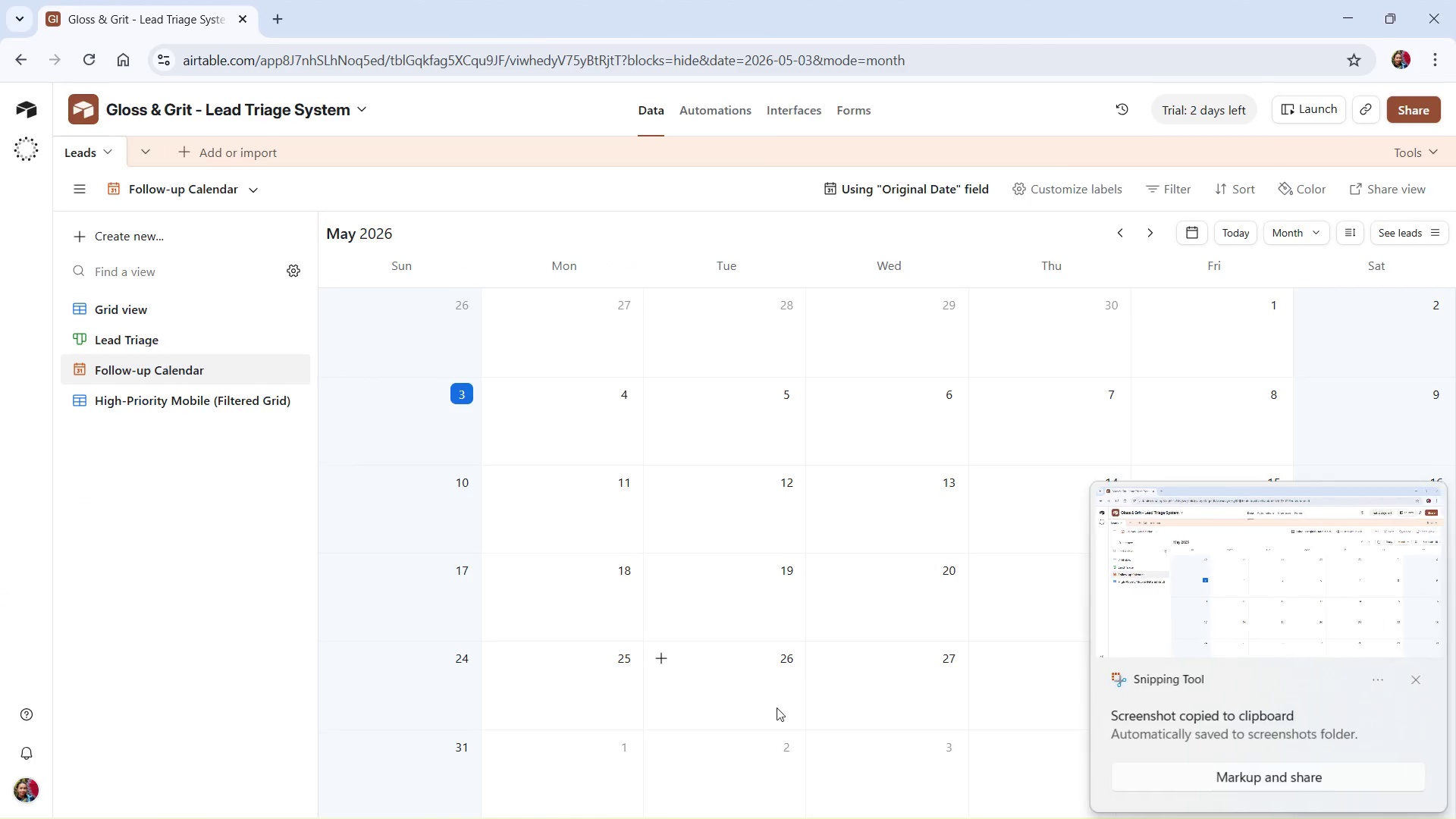 
key(Alt+Tab)
 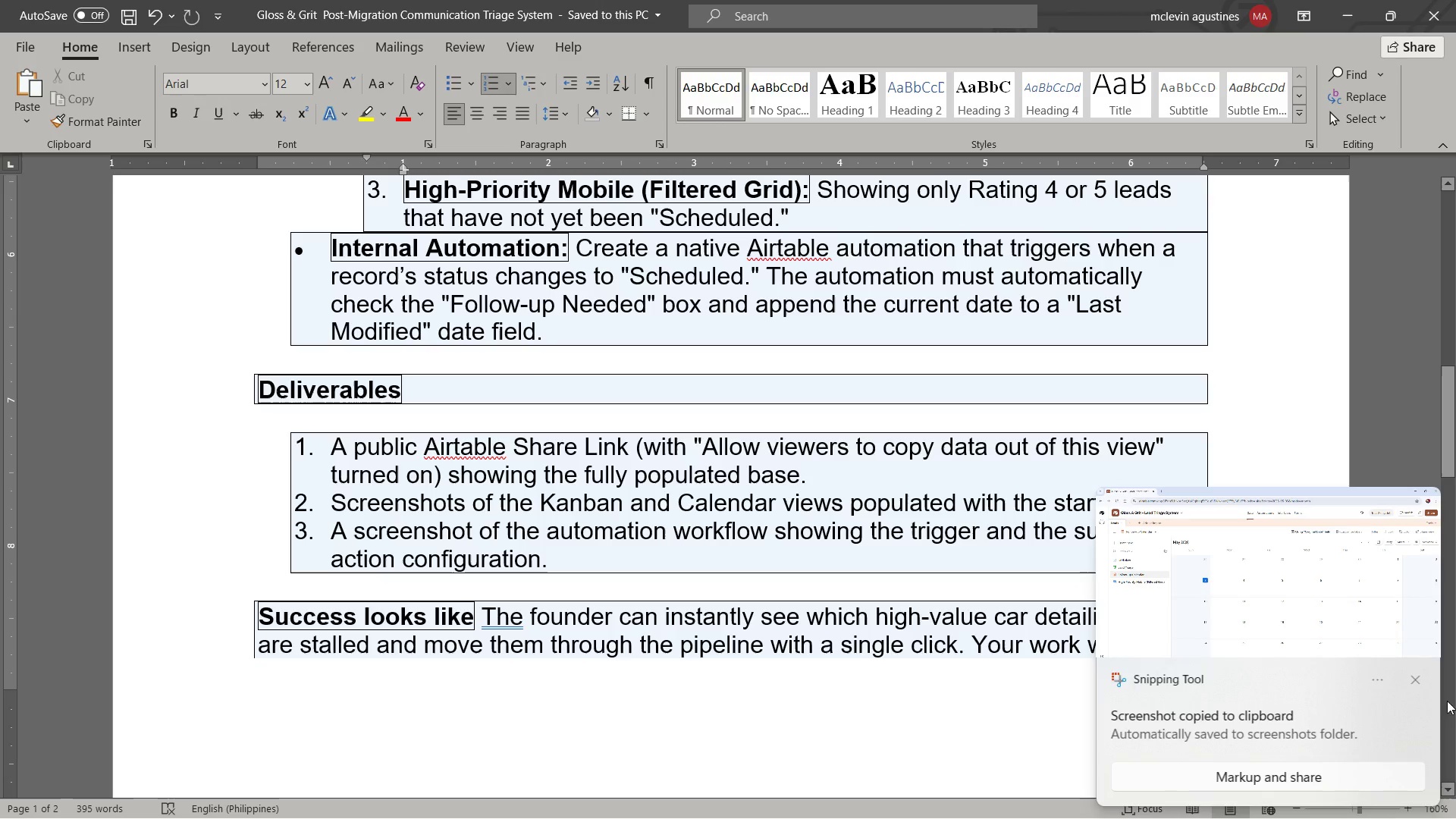 
left_click([1421, 682])
 